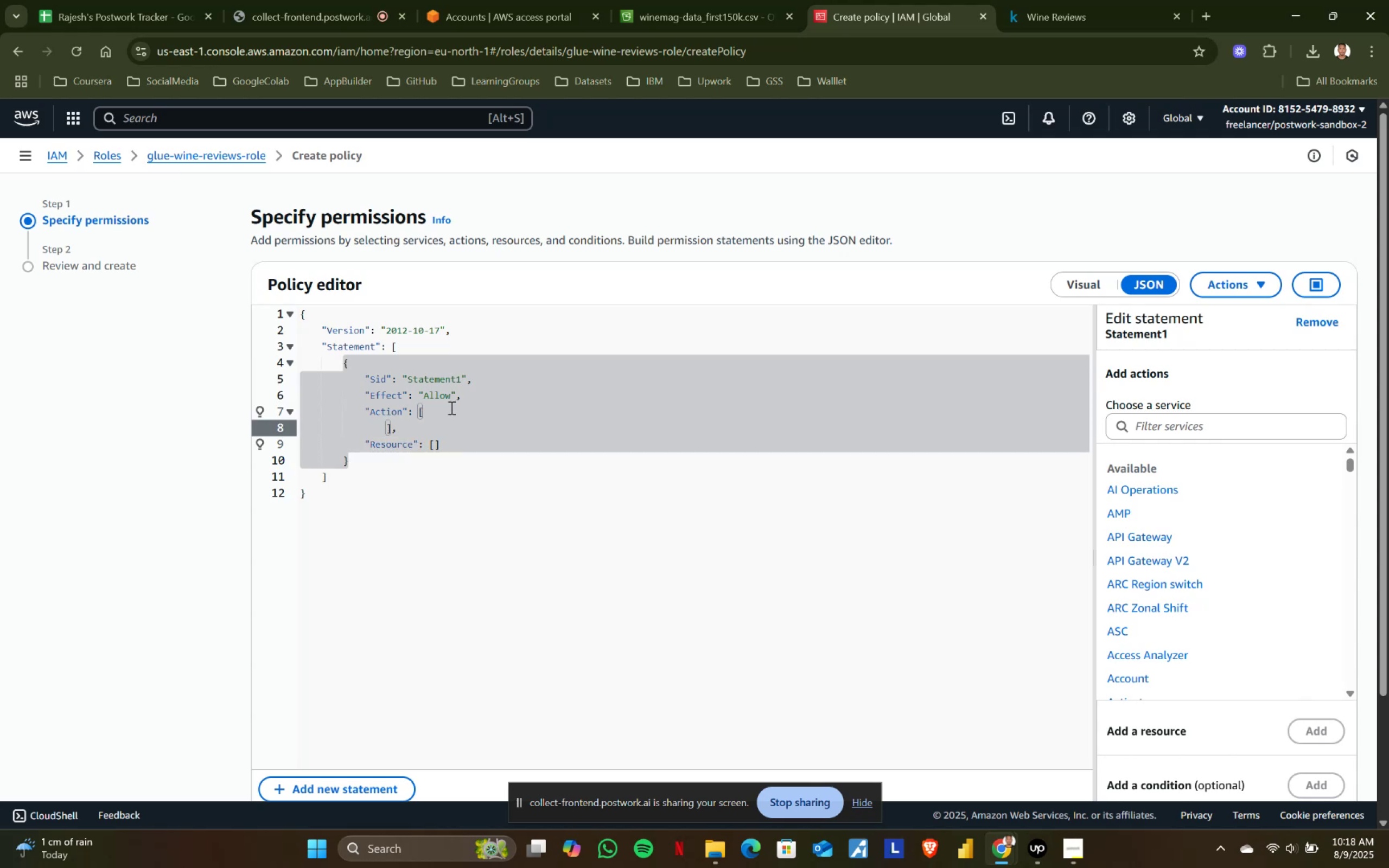 
type("S#)
key(Backspace)
type(3)
 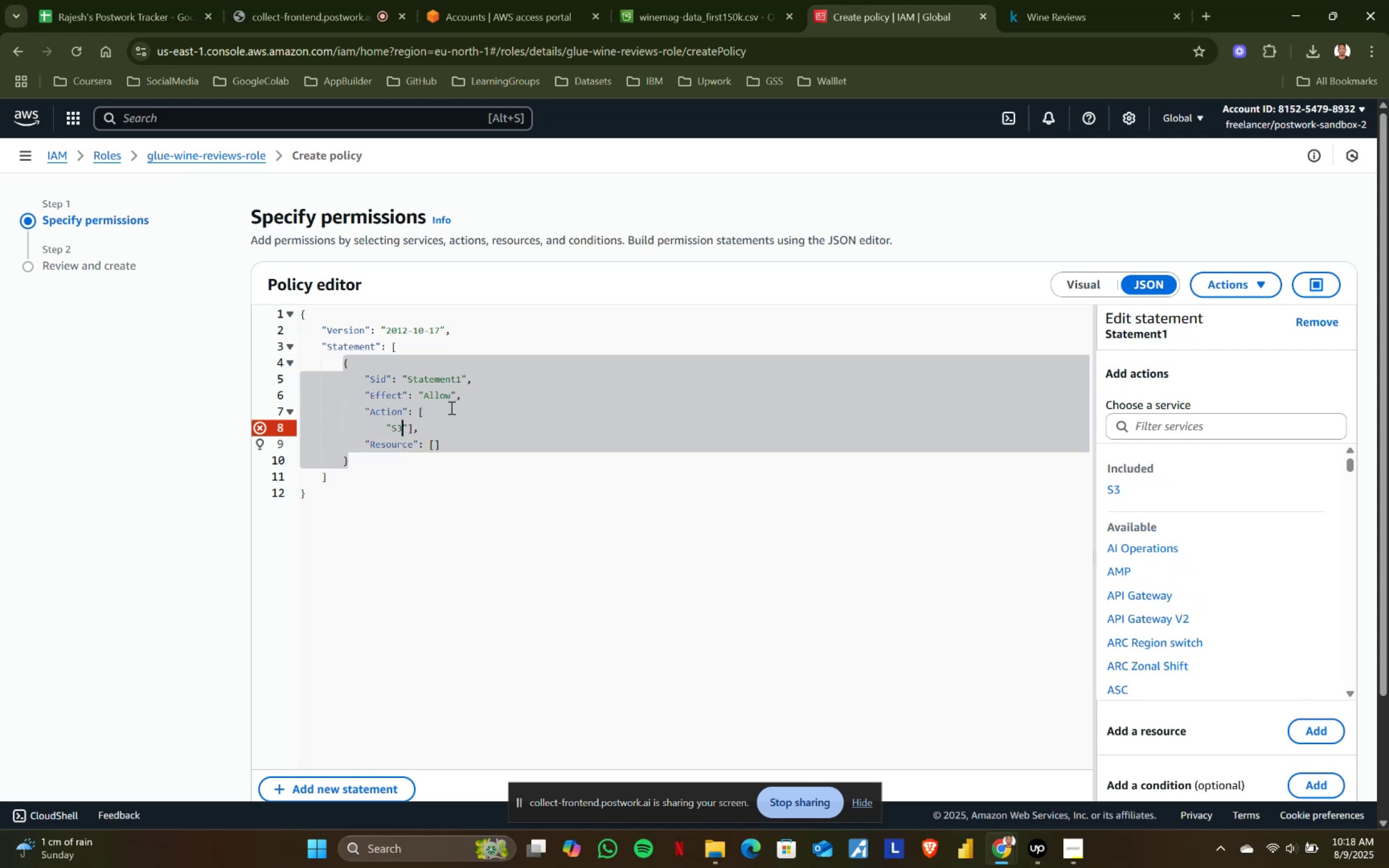 
key(ArrowRight)
 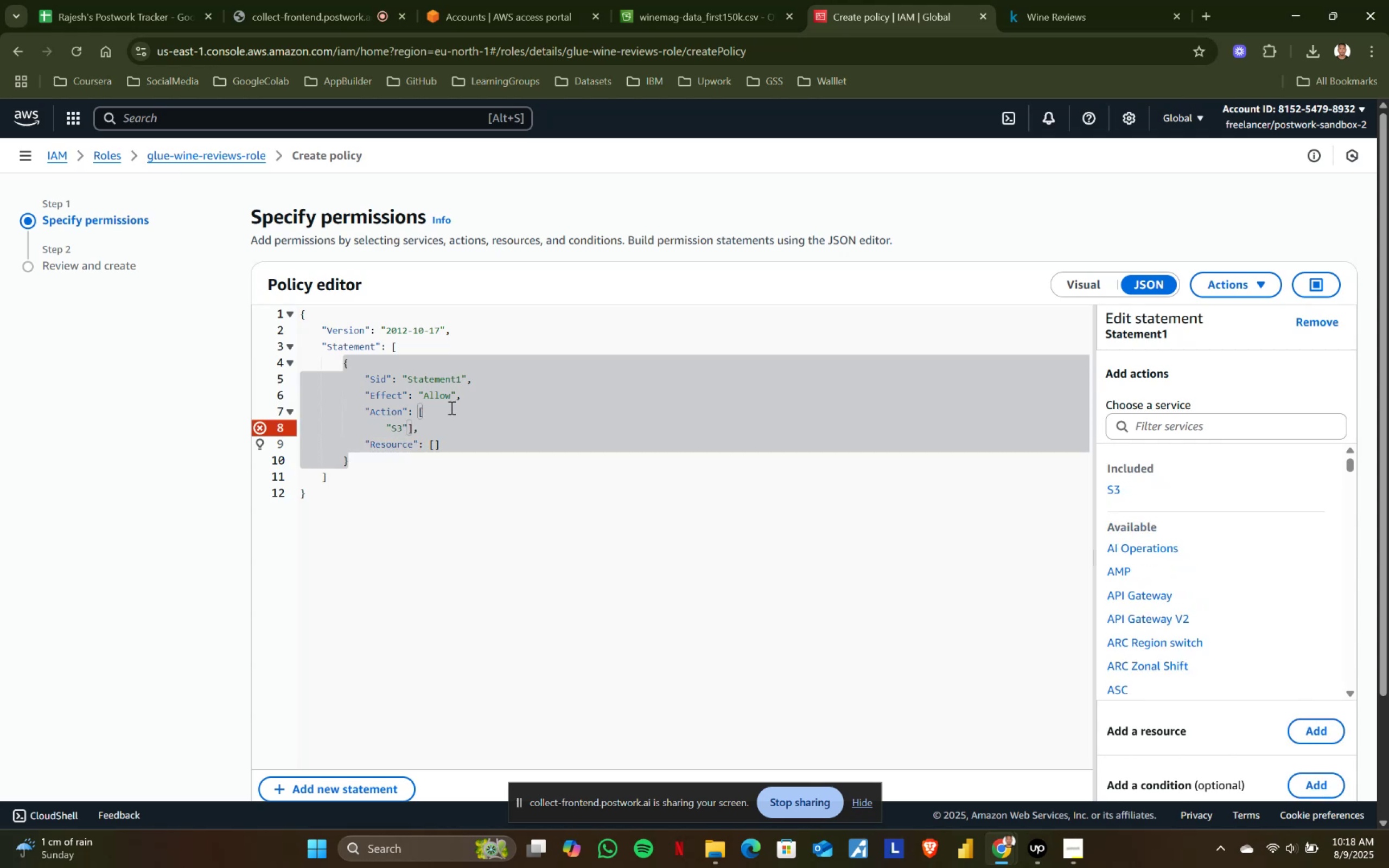 
key(Shift+ShiftRight)
 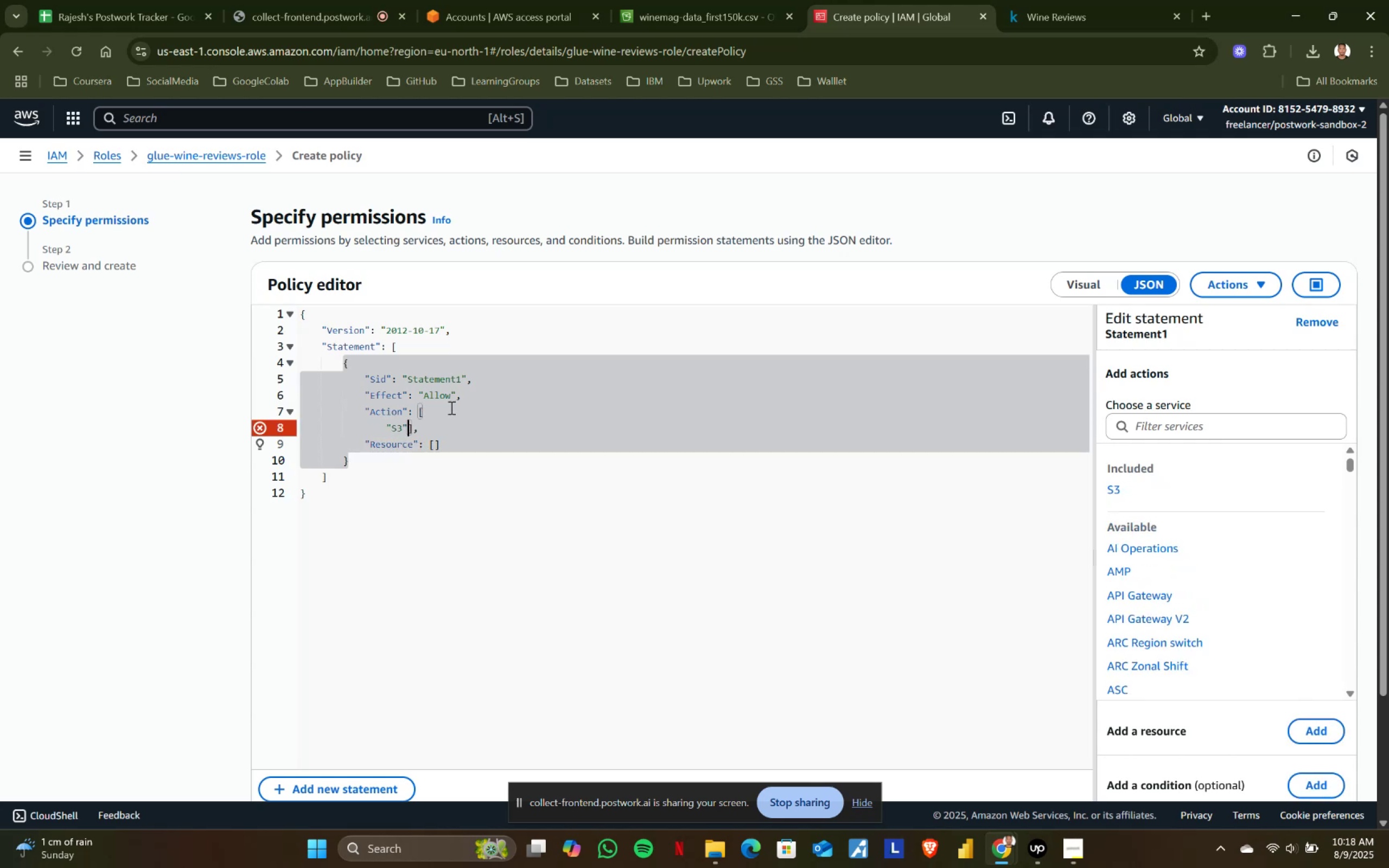 
key(Shift+Semicolon)
 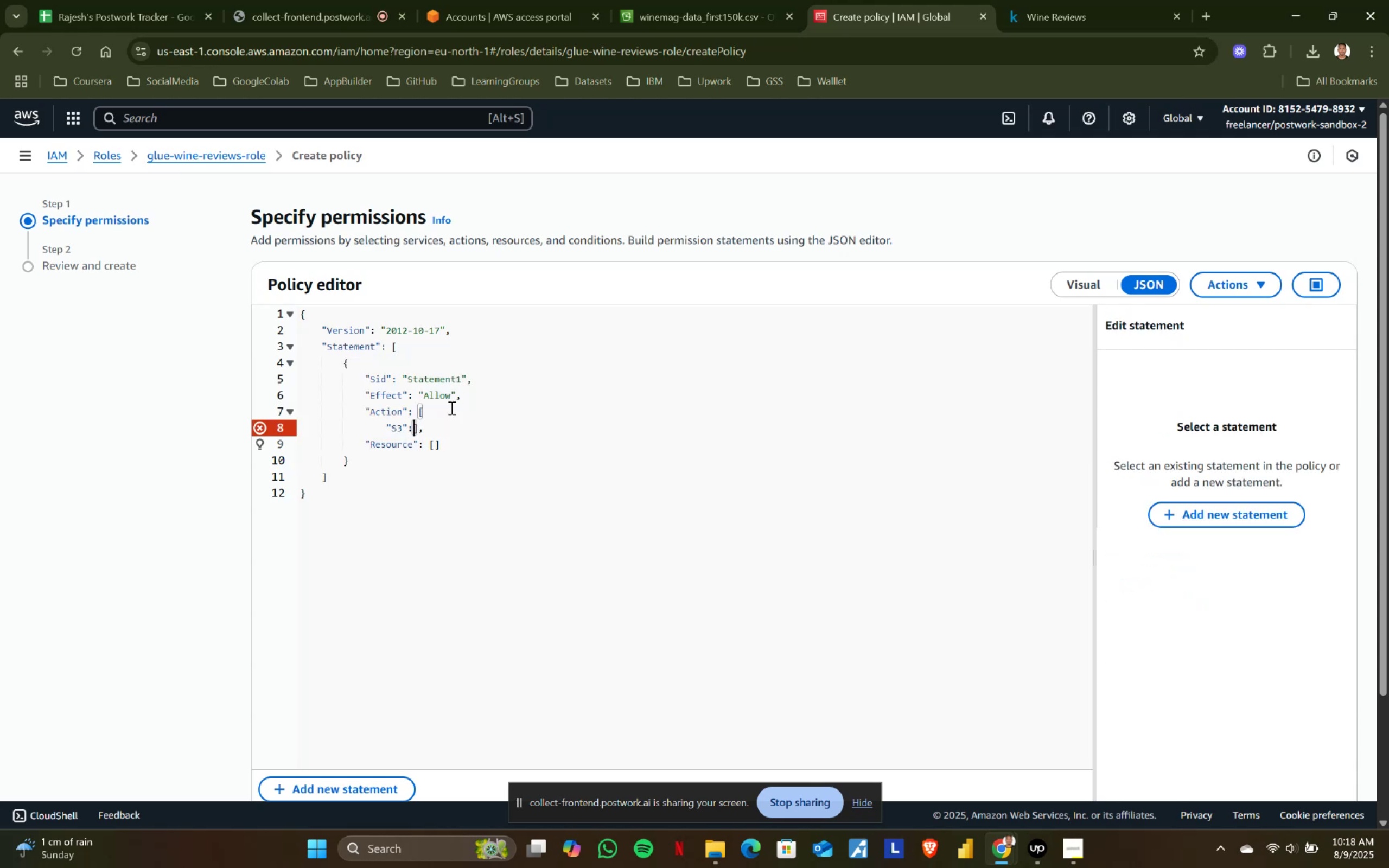 
key(Space)
 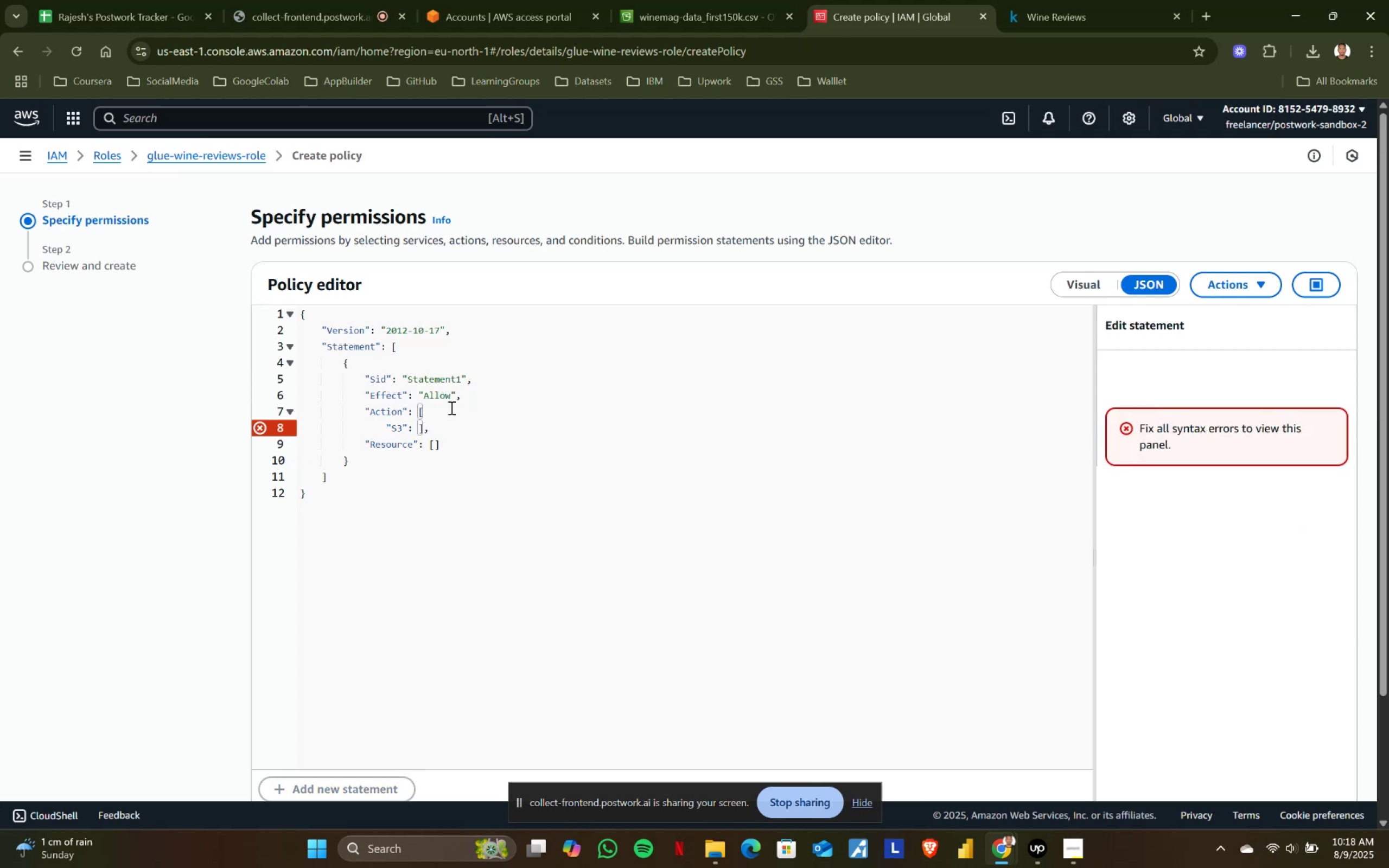 
key(Backspace)
 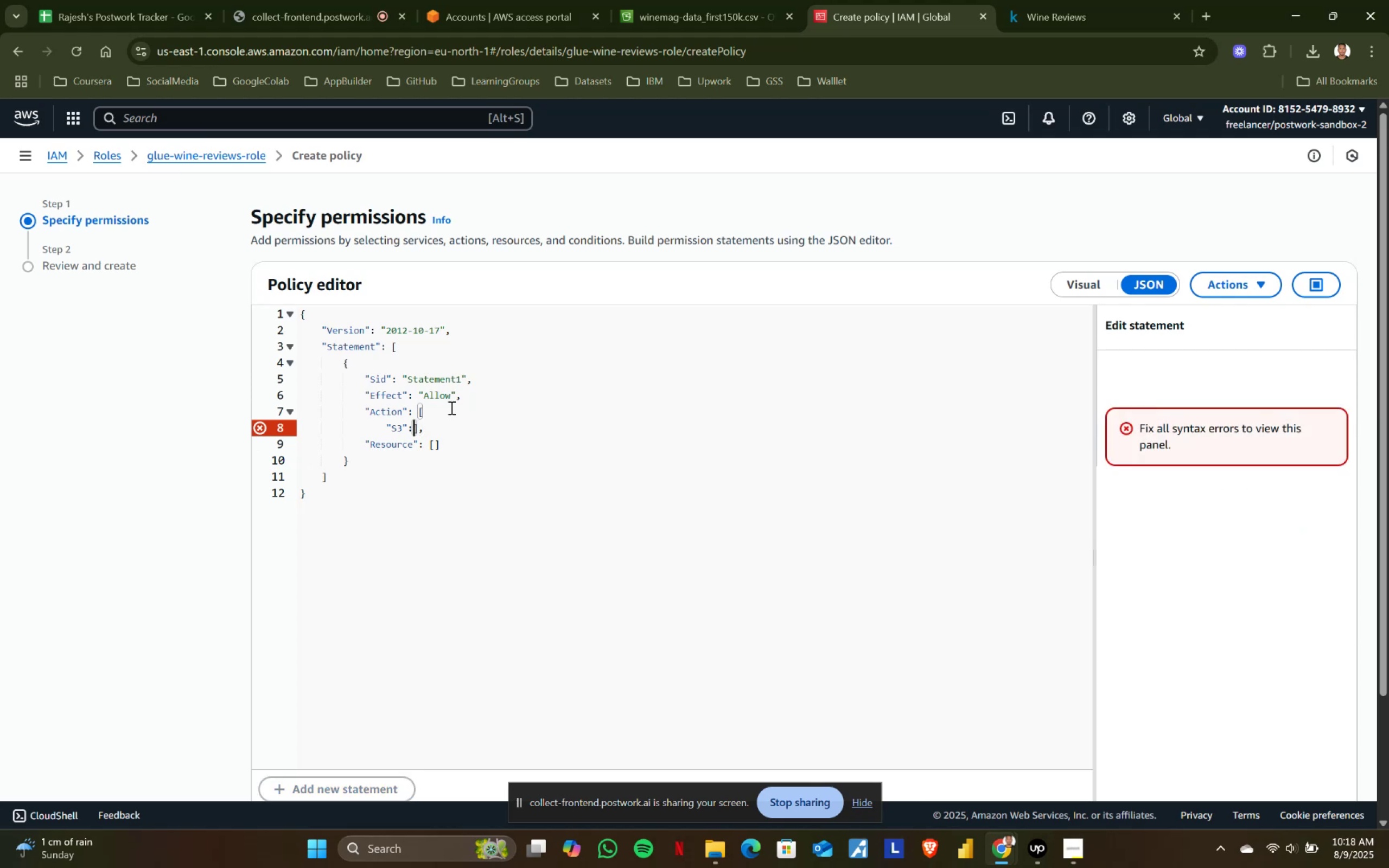 
key(Backspace)
 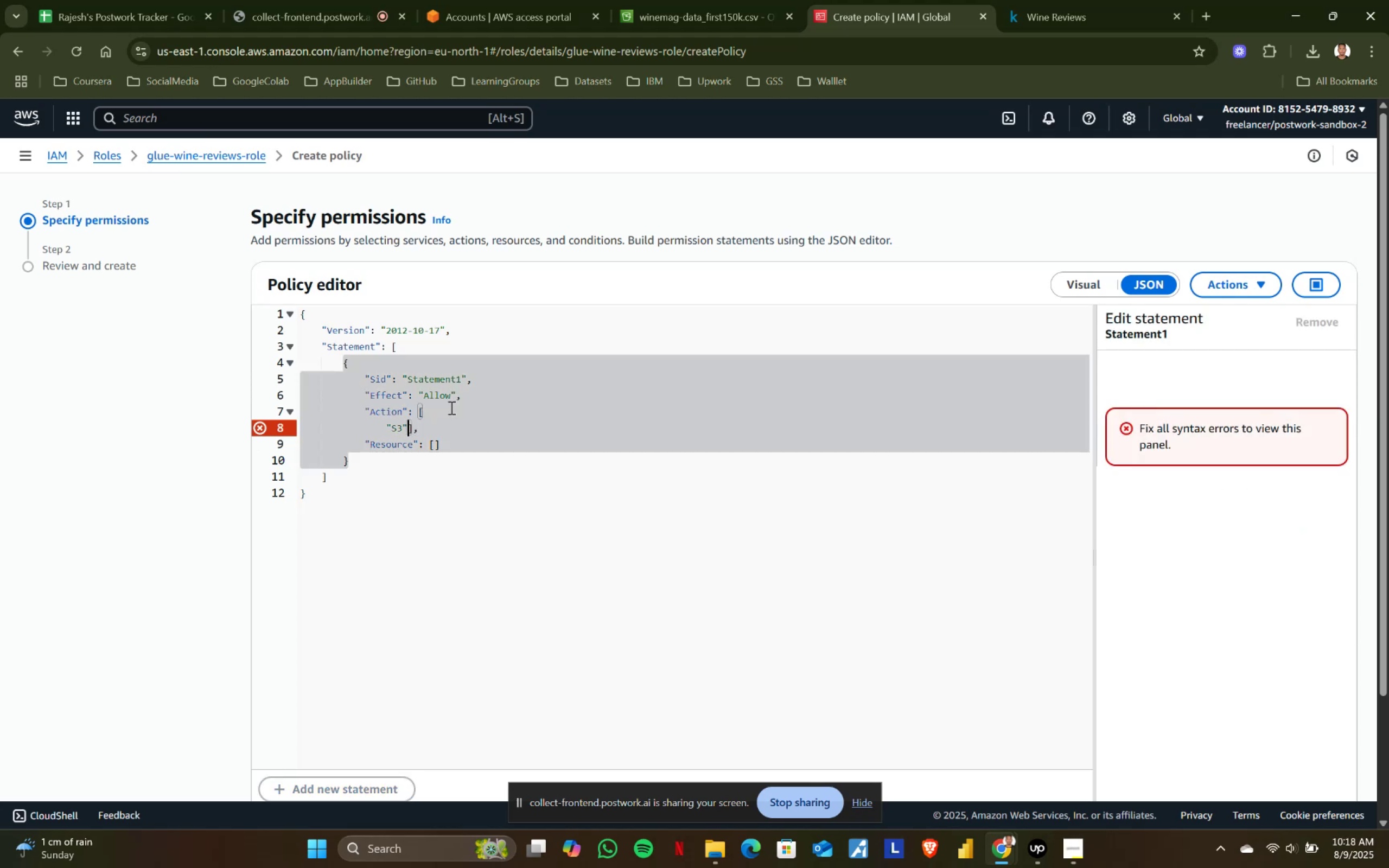 
key(Backspace)
 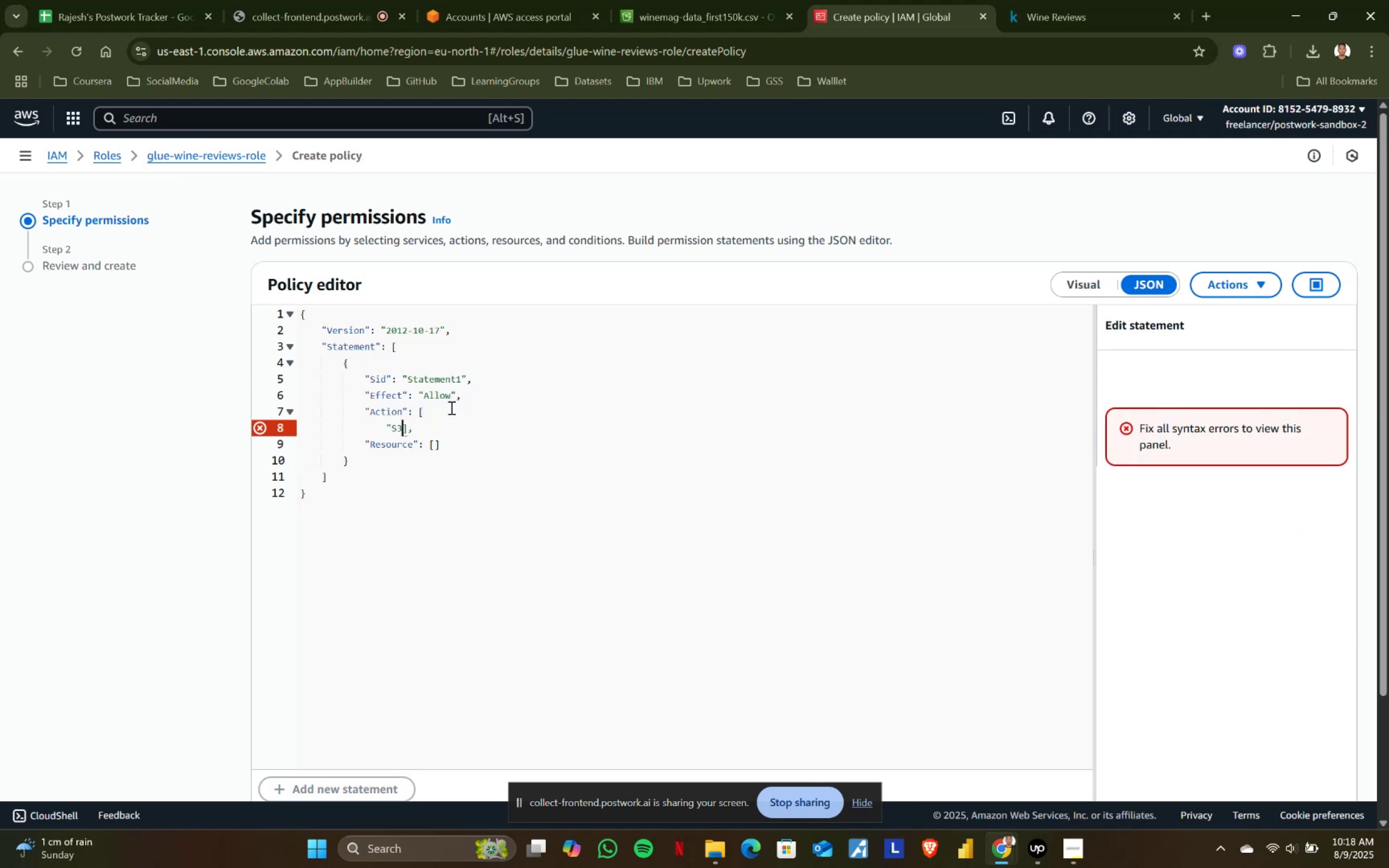 
key(Shift+ShiftRight)
 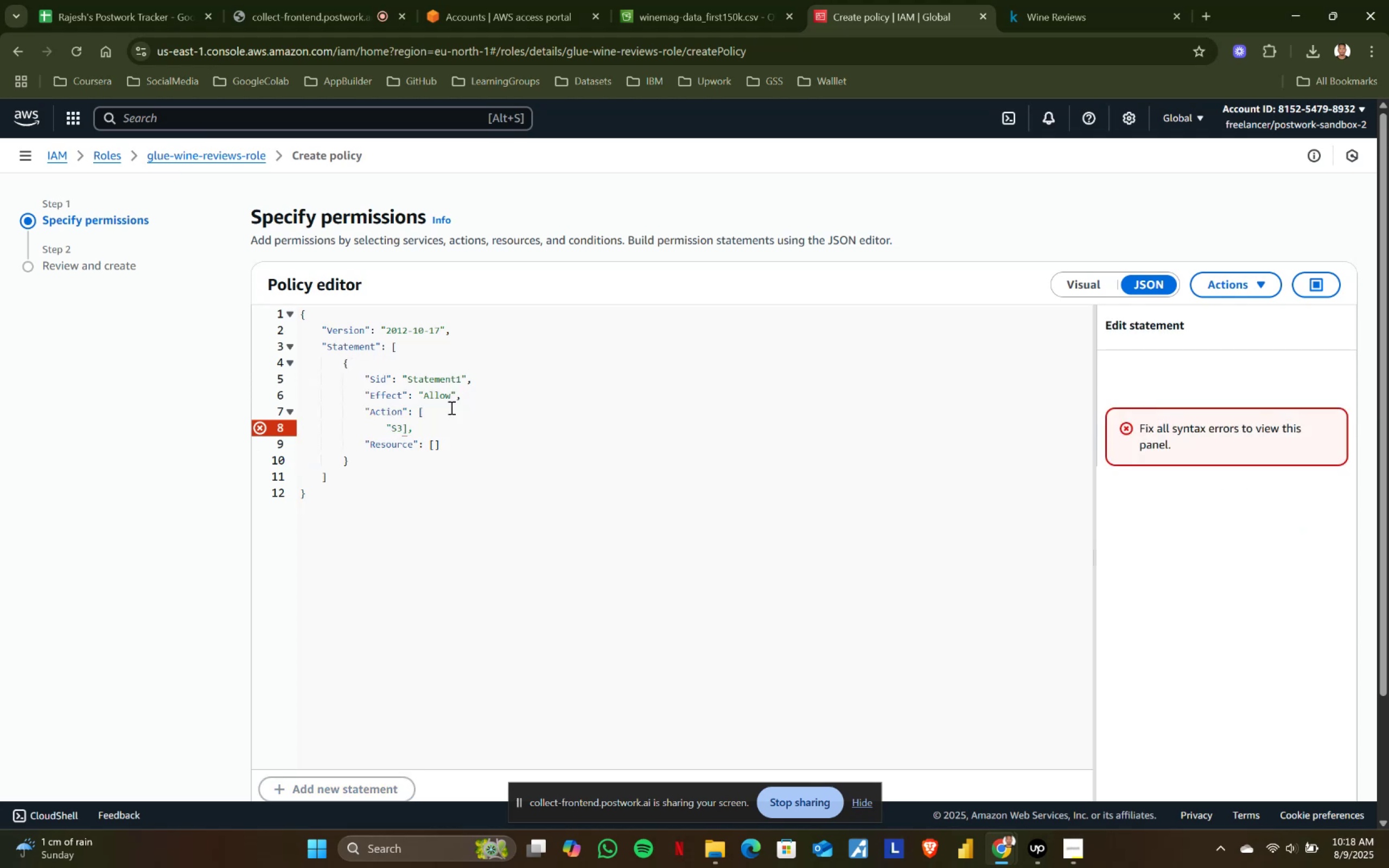 
key(Shift+Semicolon)
 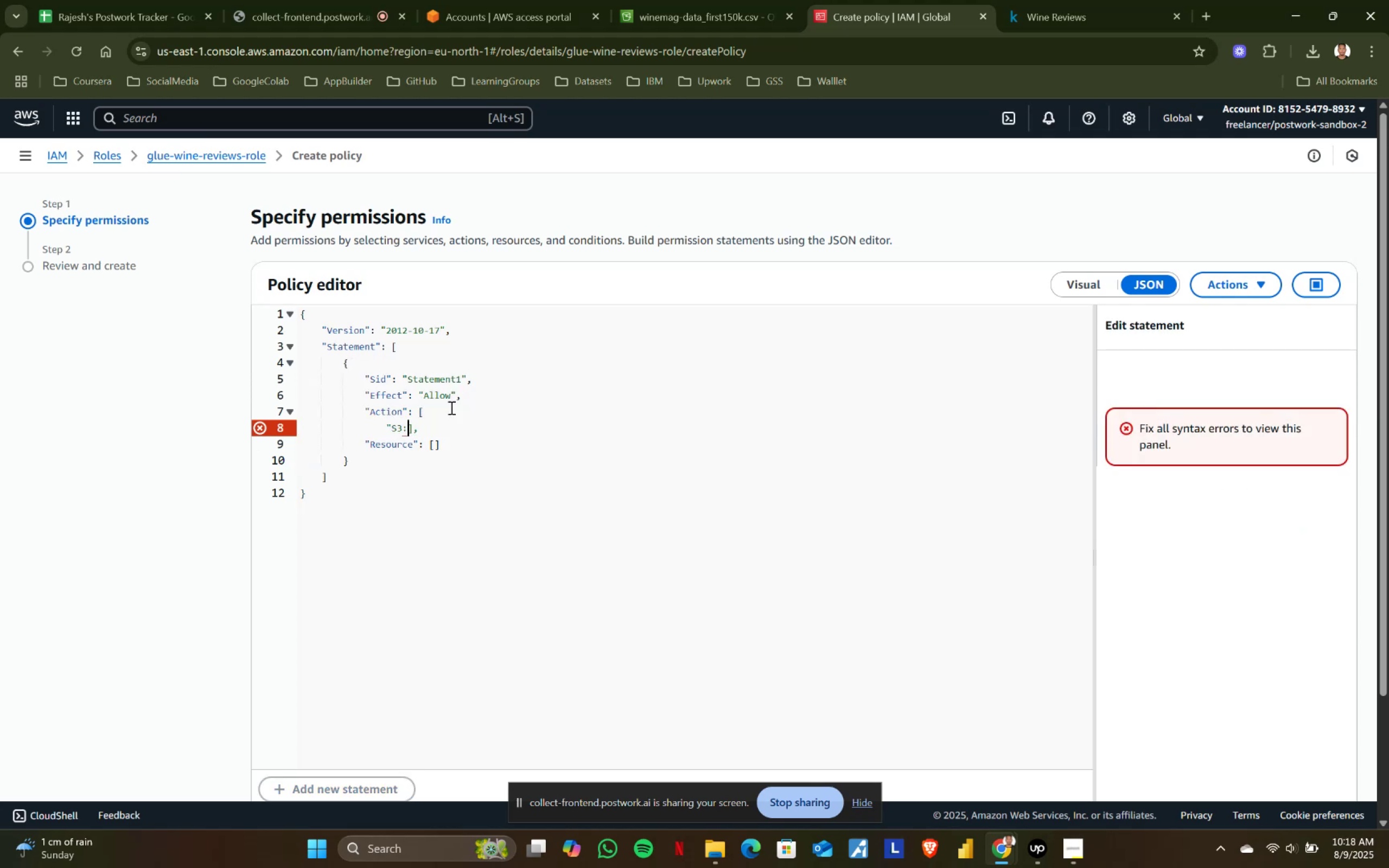 
key(Space)
 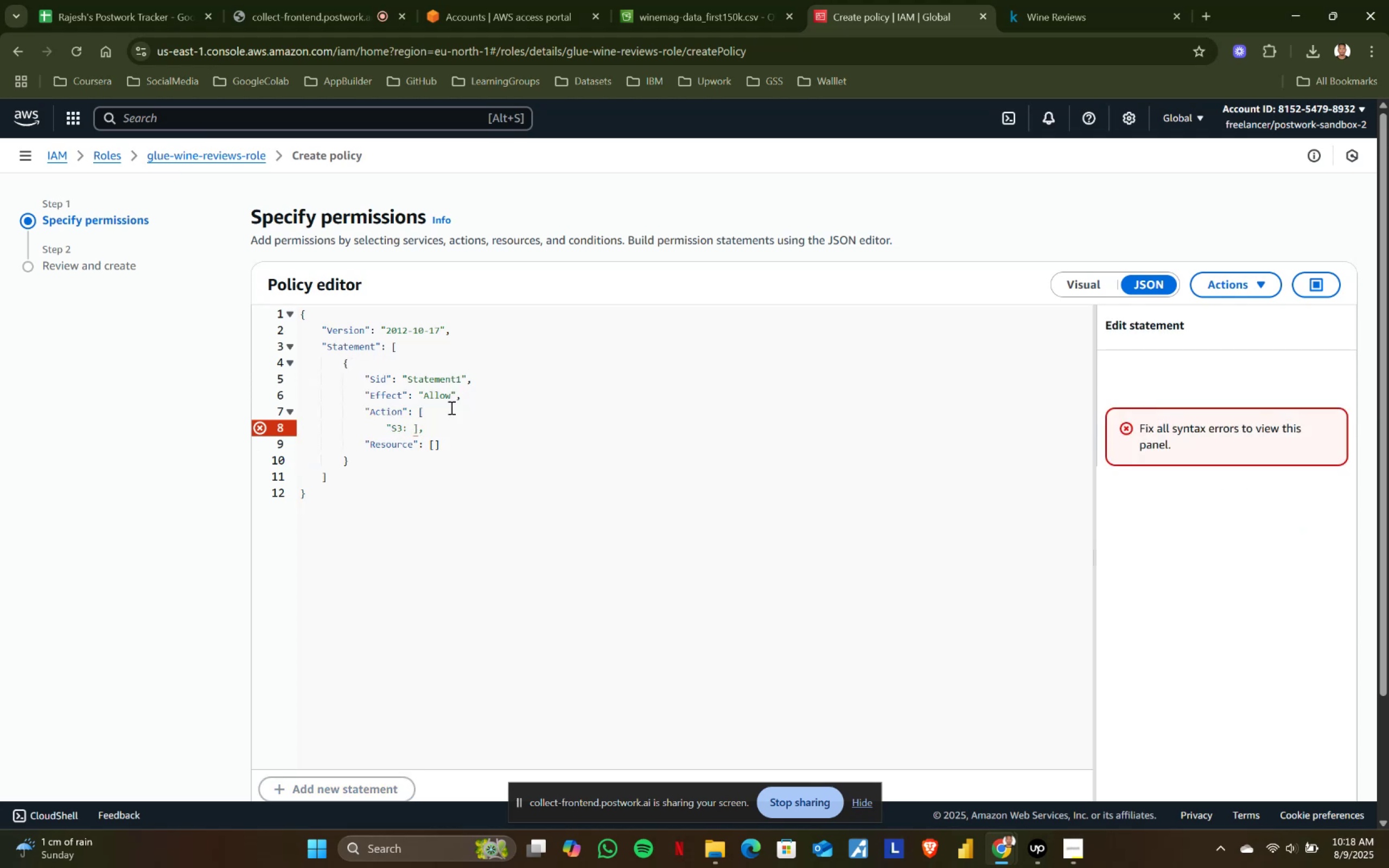 
key(Backspace)
key(Backspace)
type( : GetObject",)
 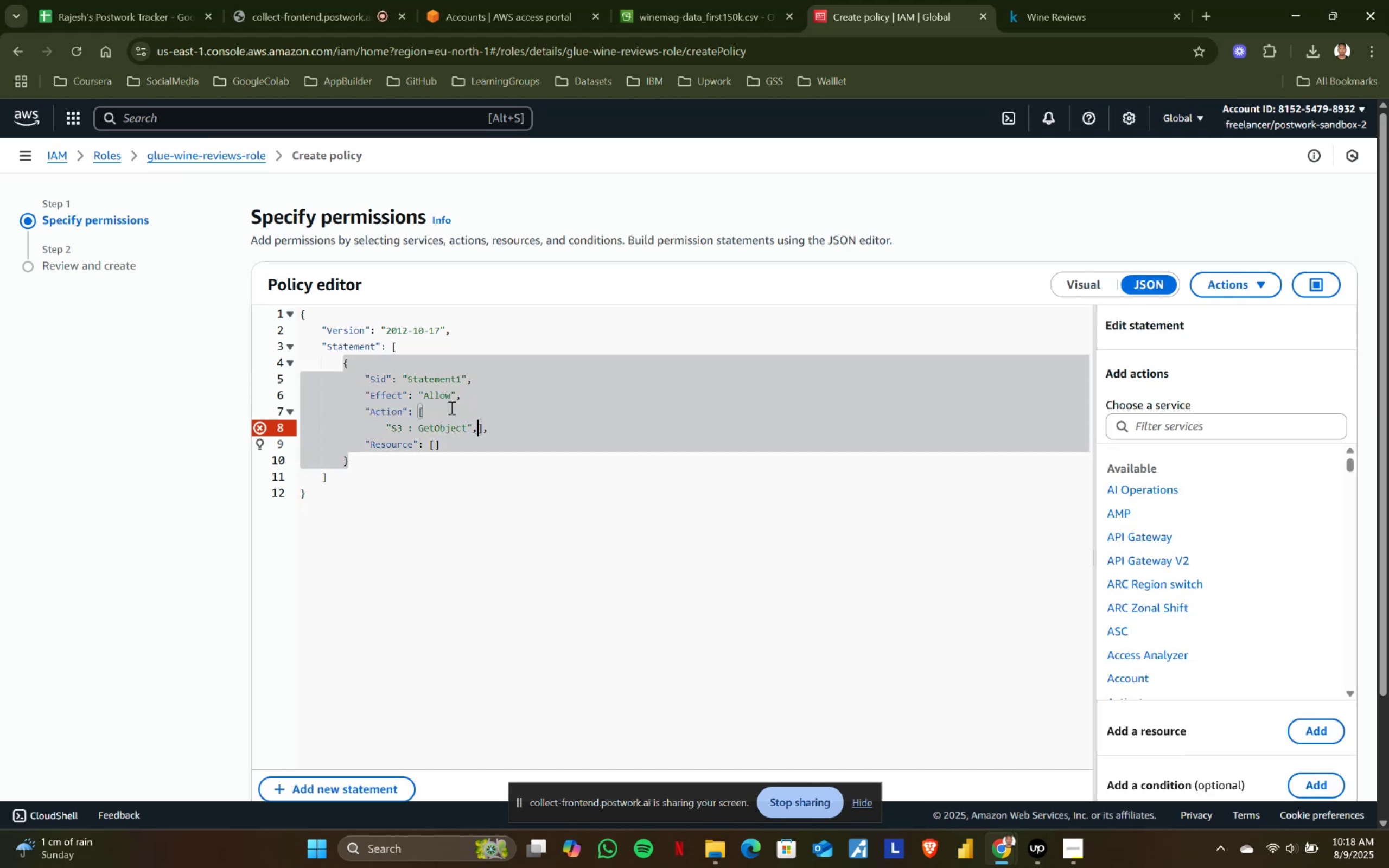 
key(Enter)
 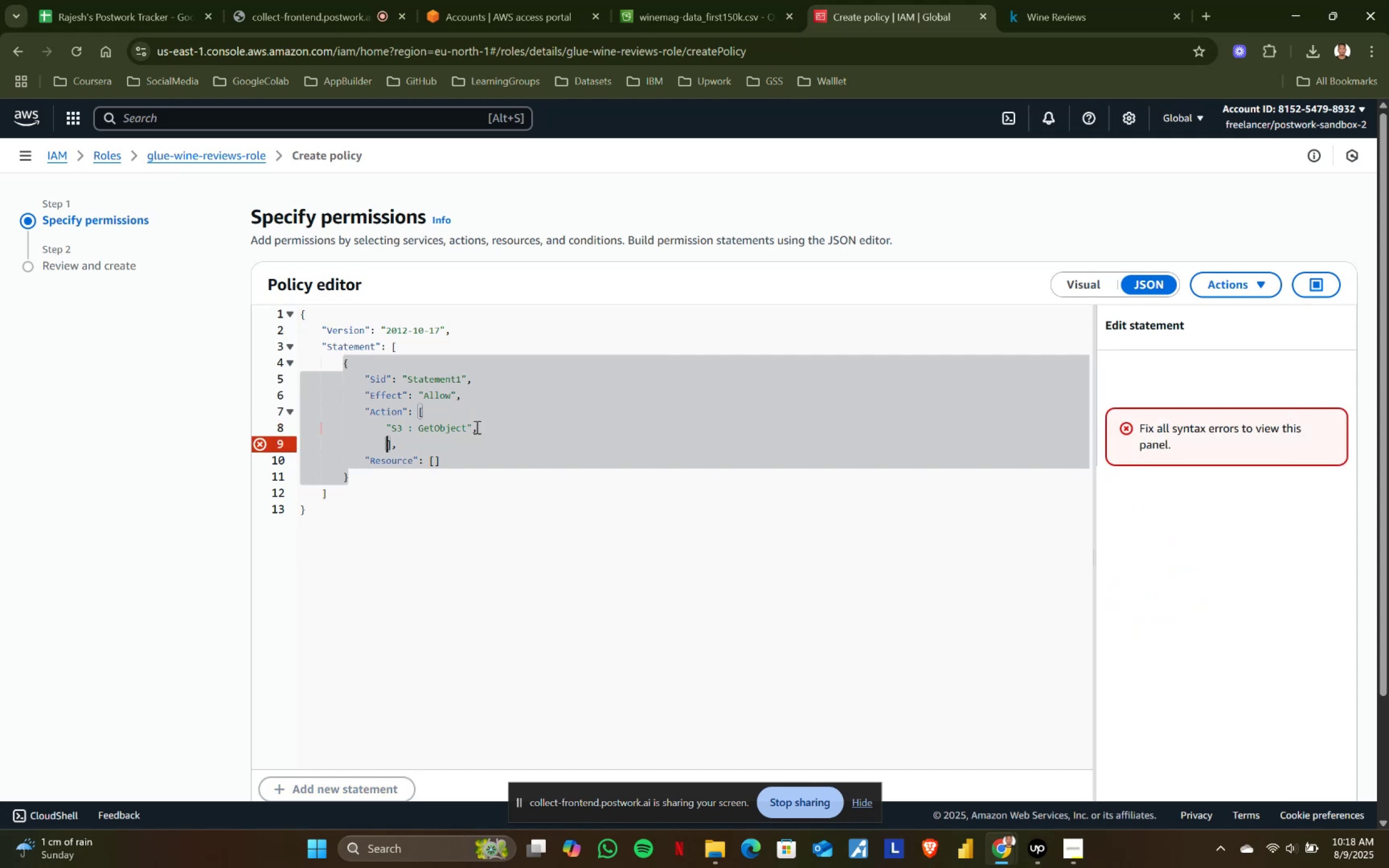 
wait(7.1)
 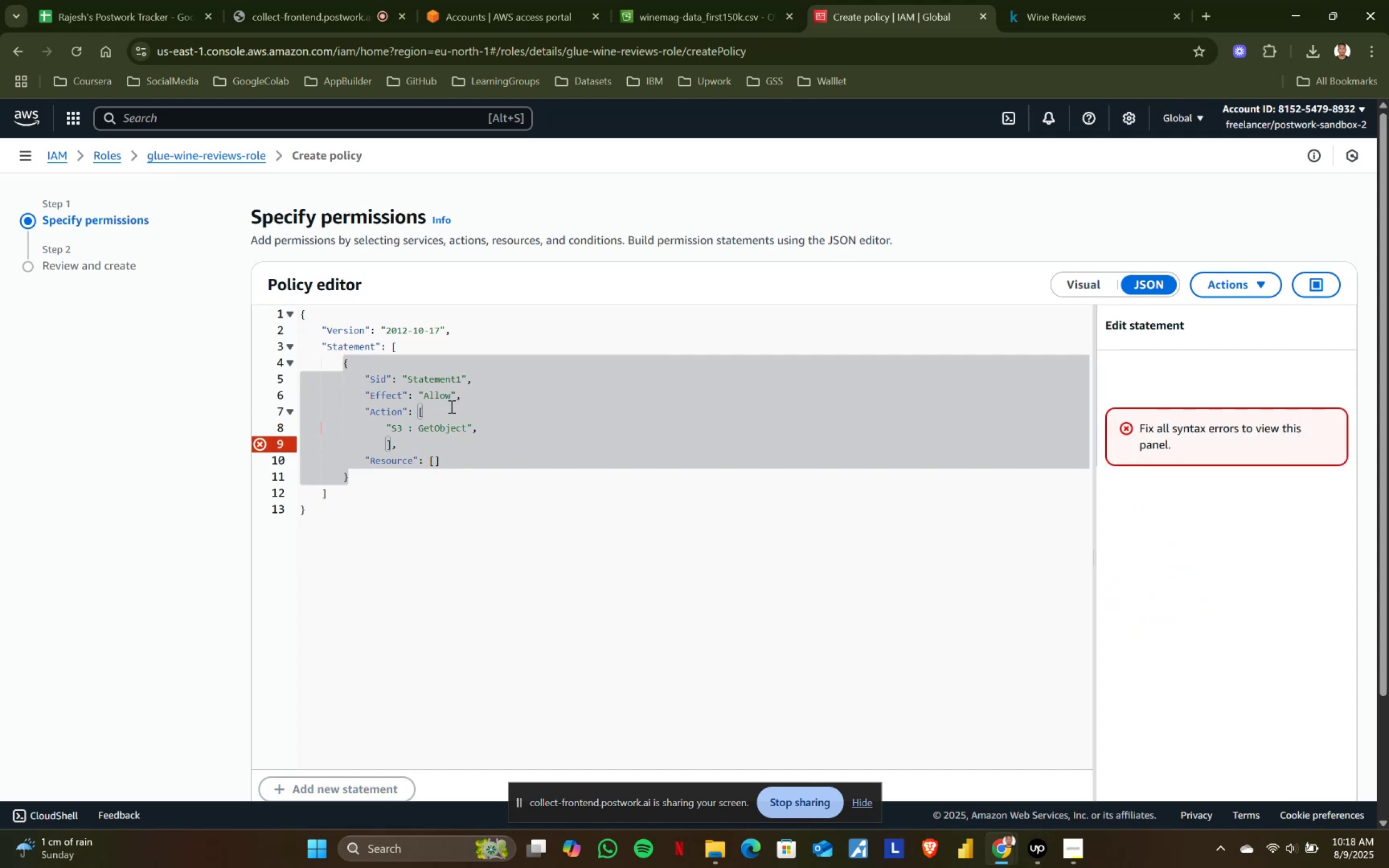 
type("S3 : PutObject)
 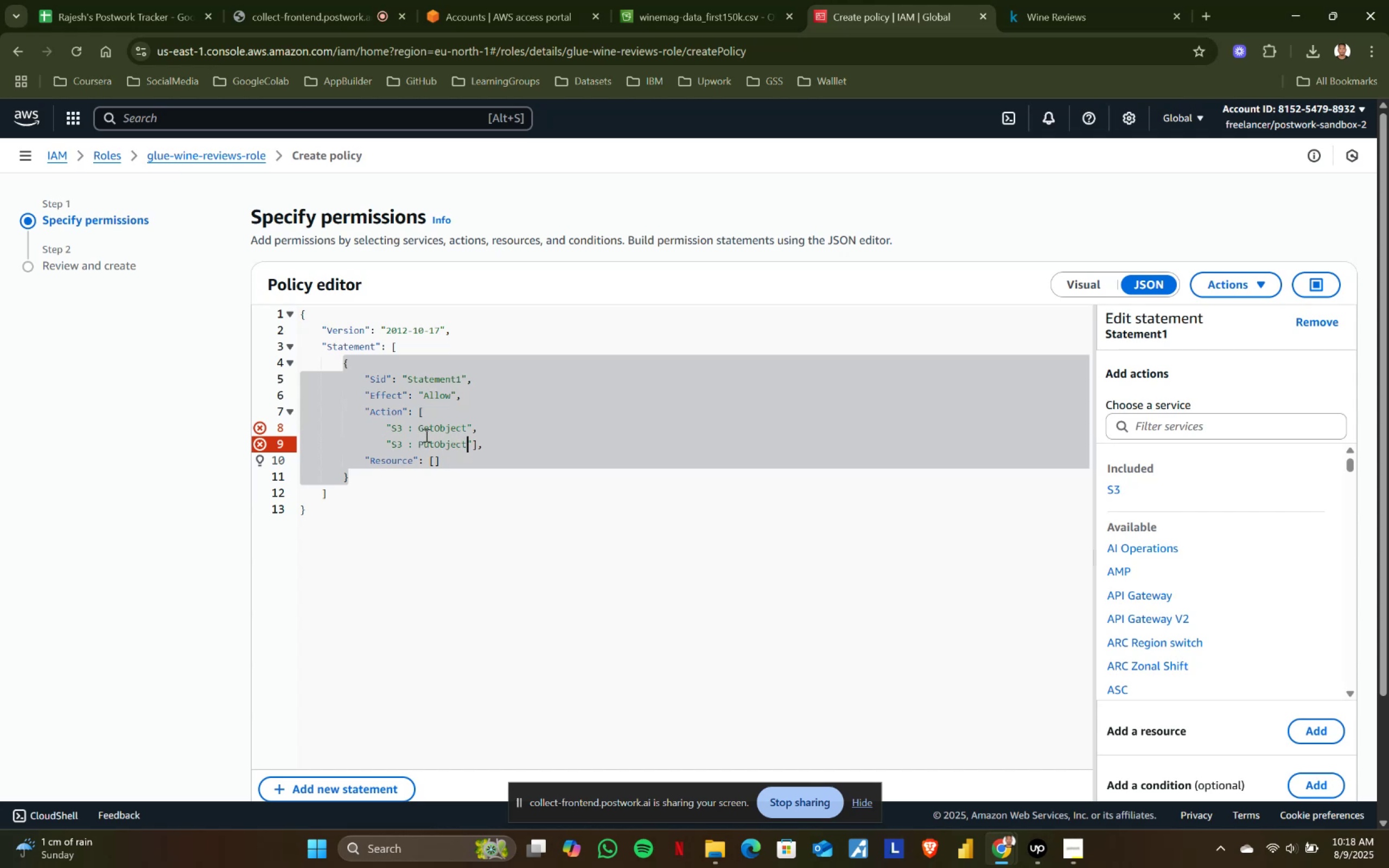 
key(ArrowRight)
 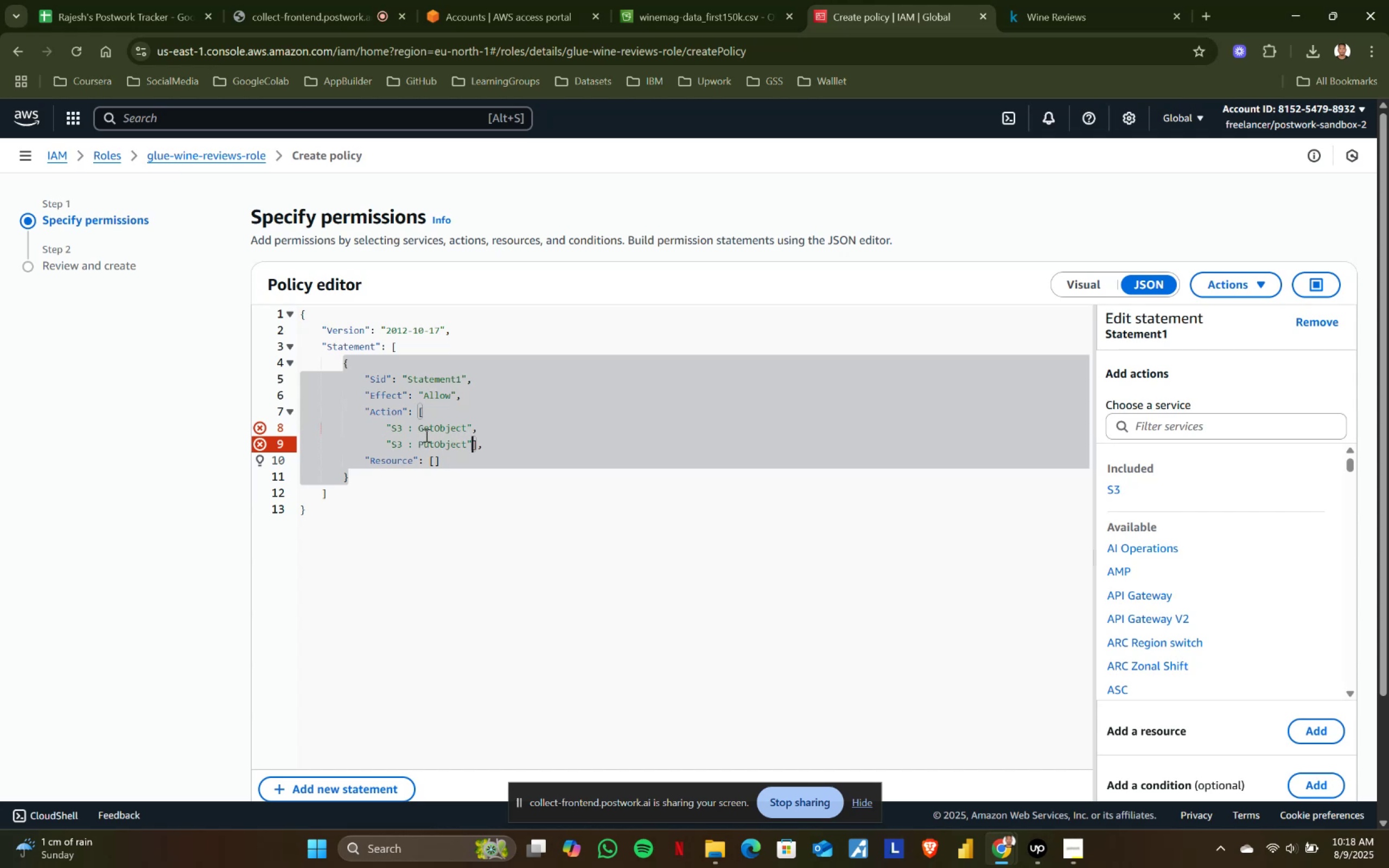 
key(Comma)
 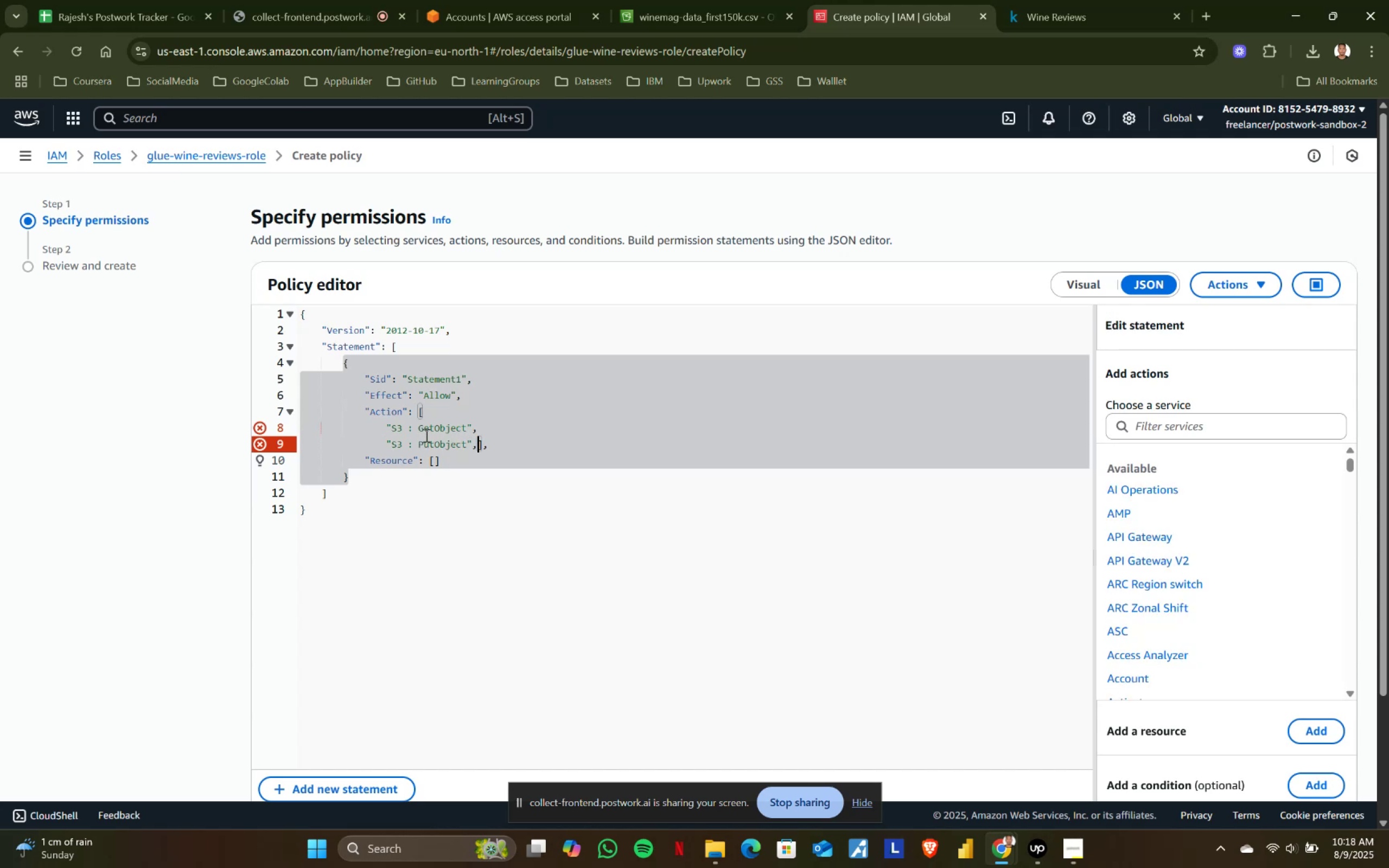 
key(Enter)
 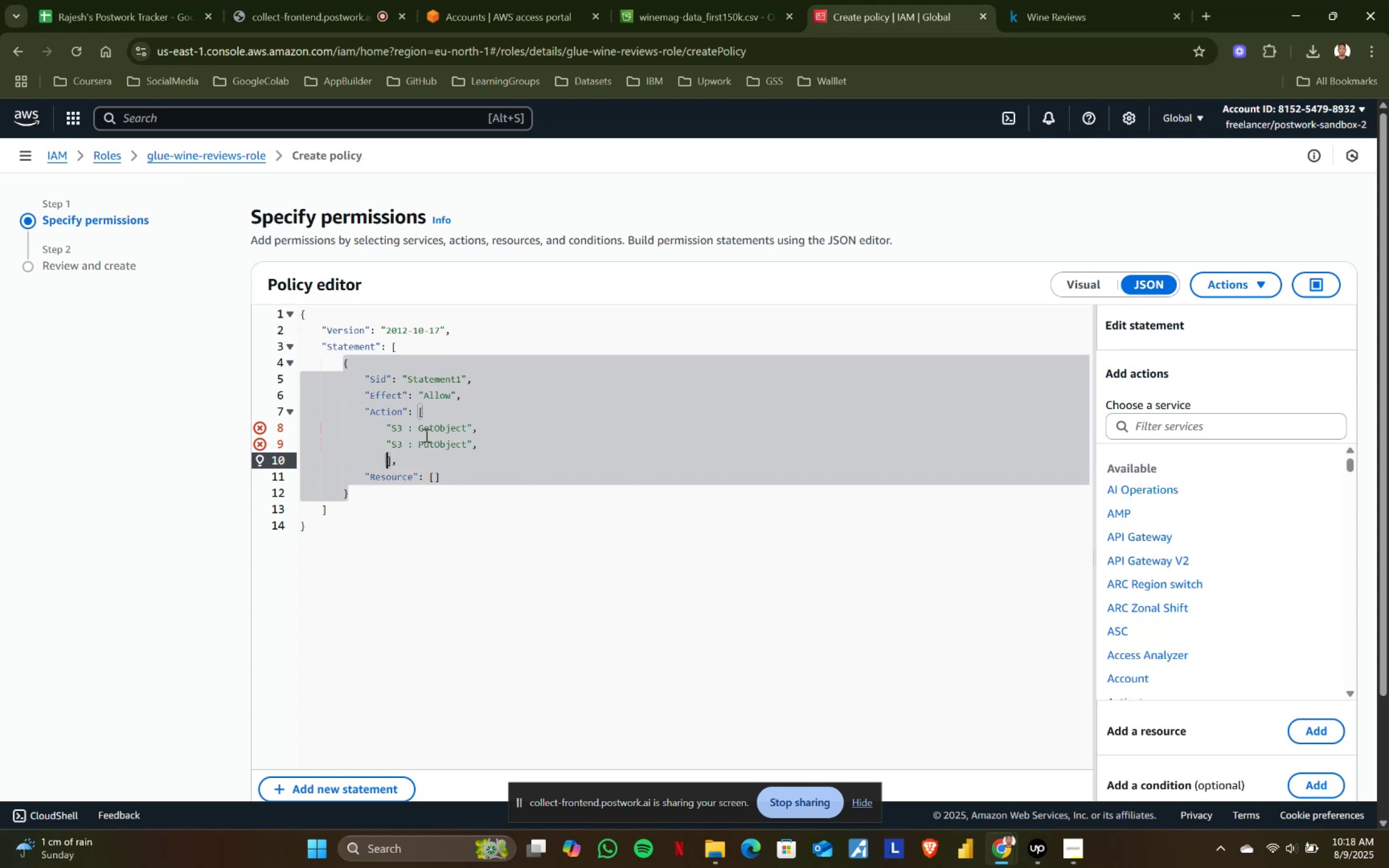 
hold_key(key=ShiftLeft, duration=0.48)
 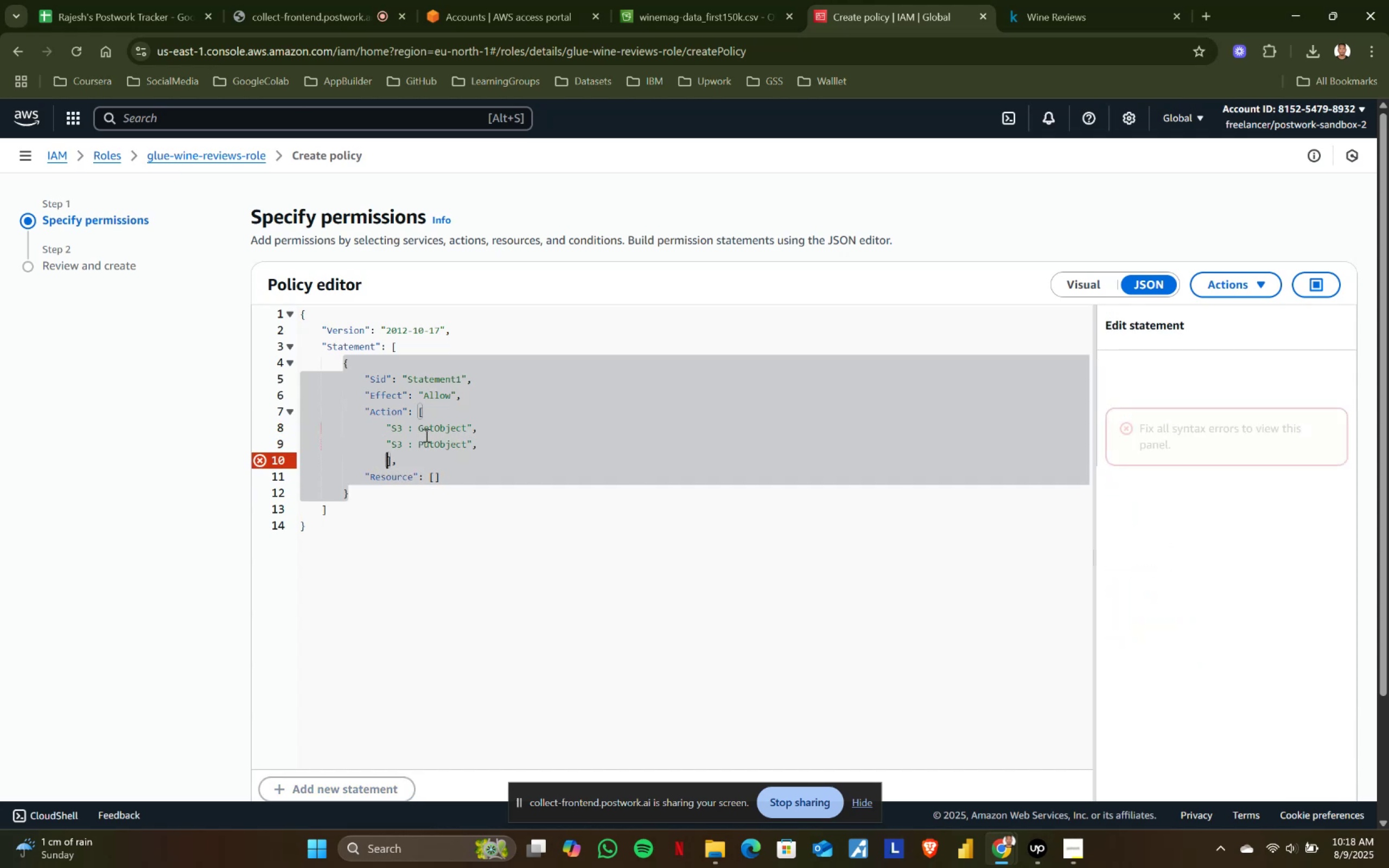 
type("S3 : ListBucket)
 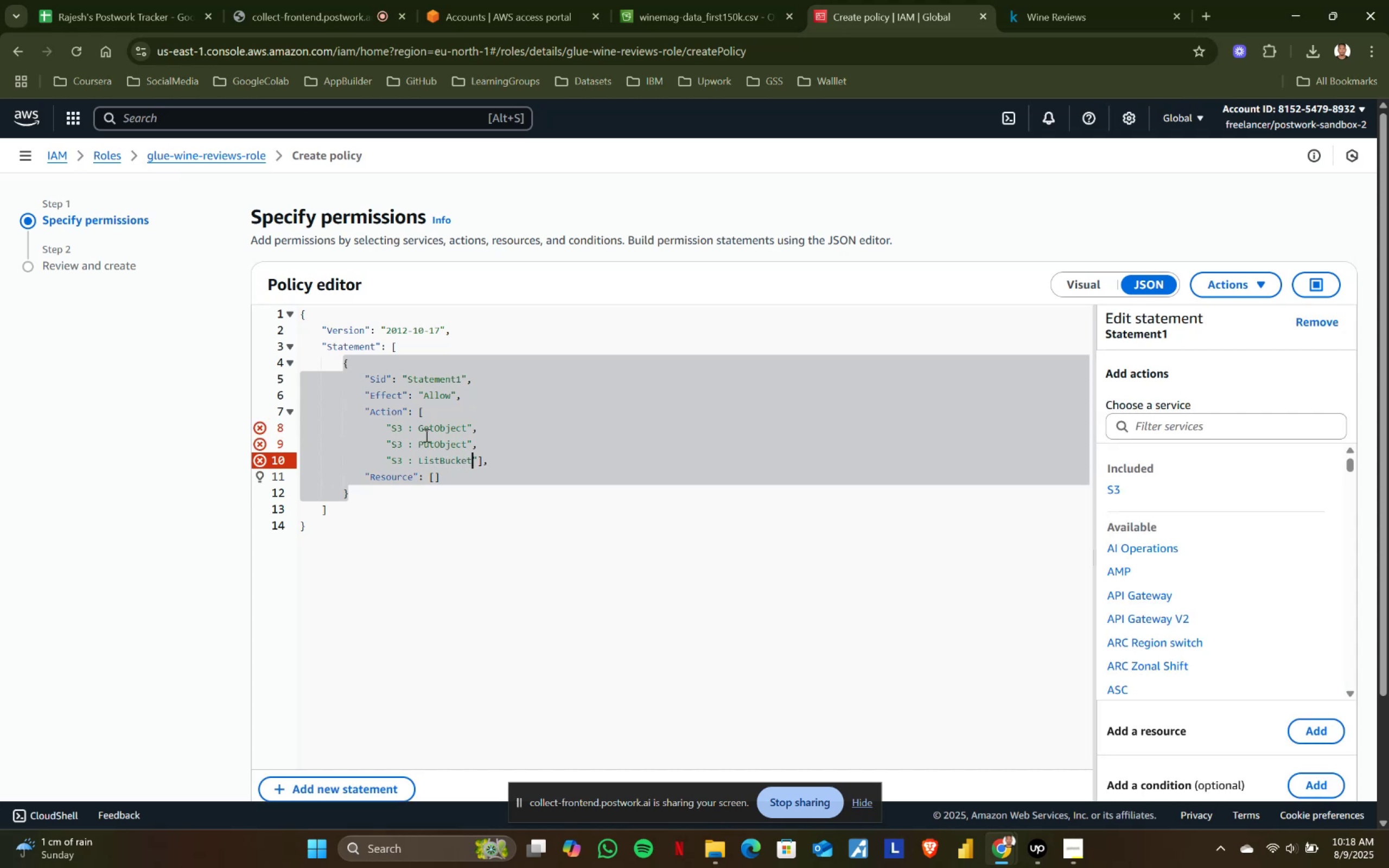 
left_click([436, 476])
 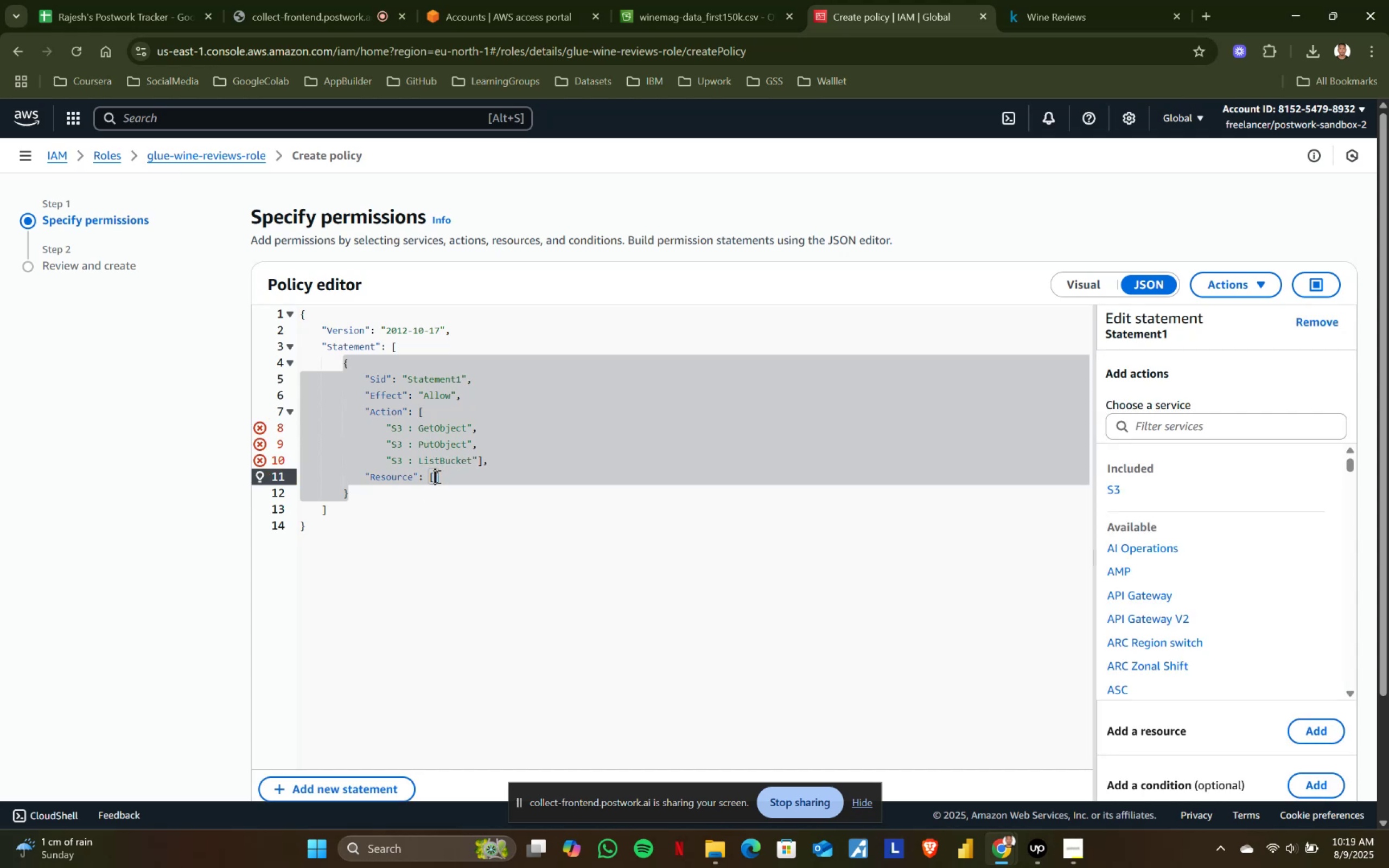 
key(Enter)
 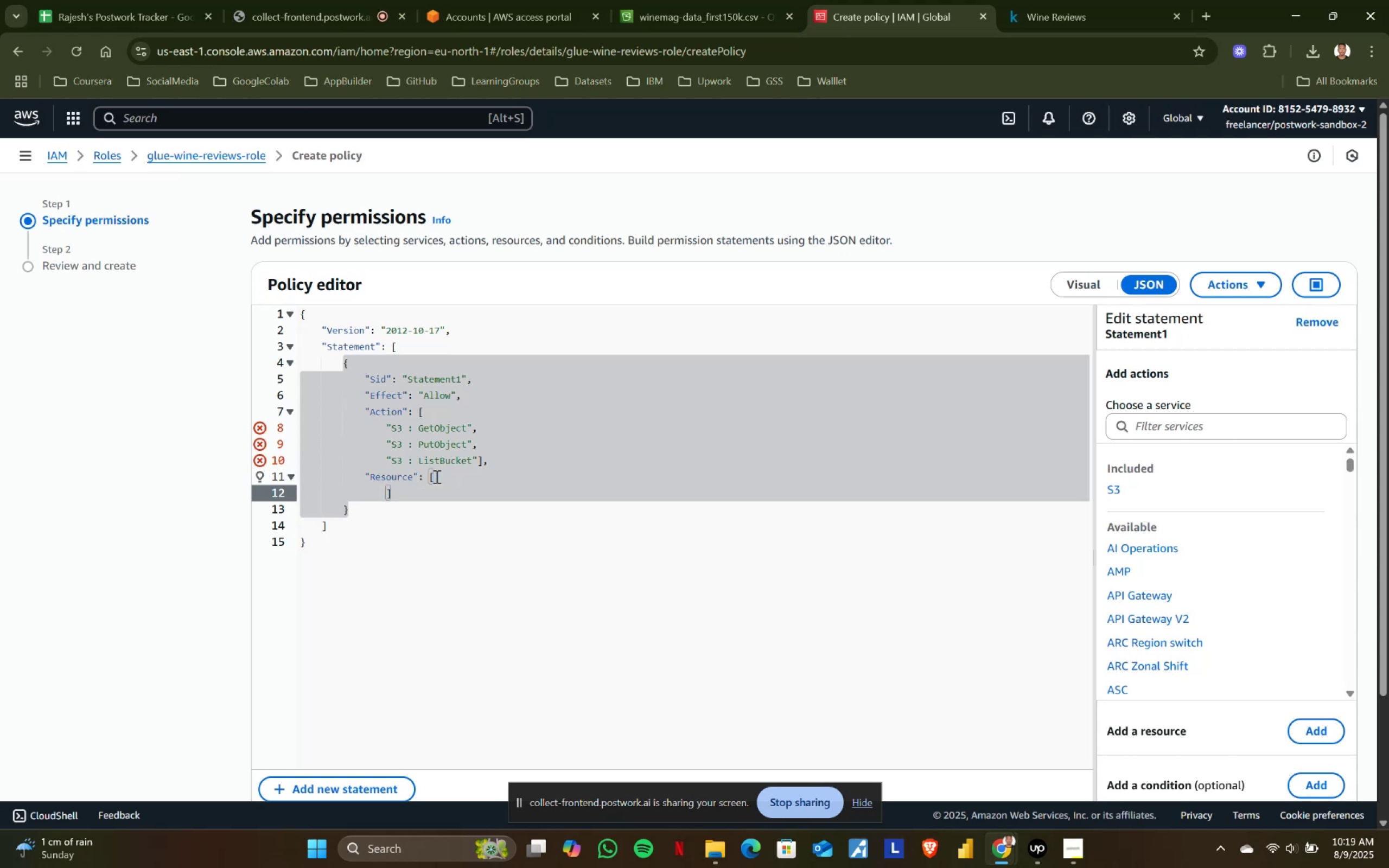 
type("arn:aws:s3)
 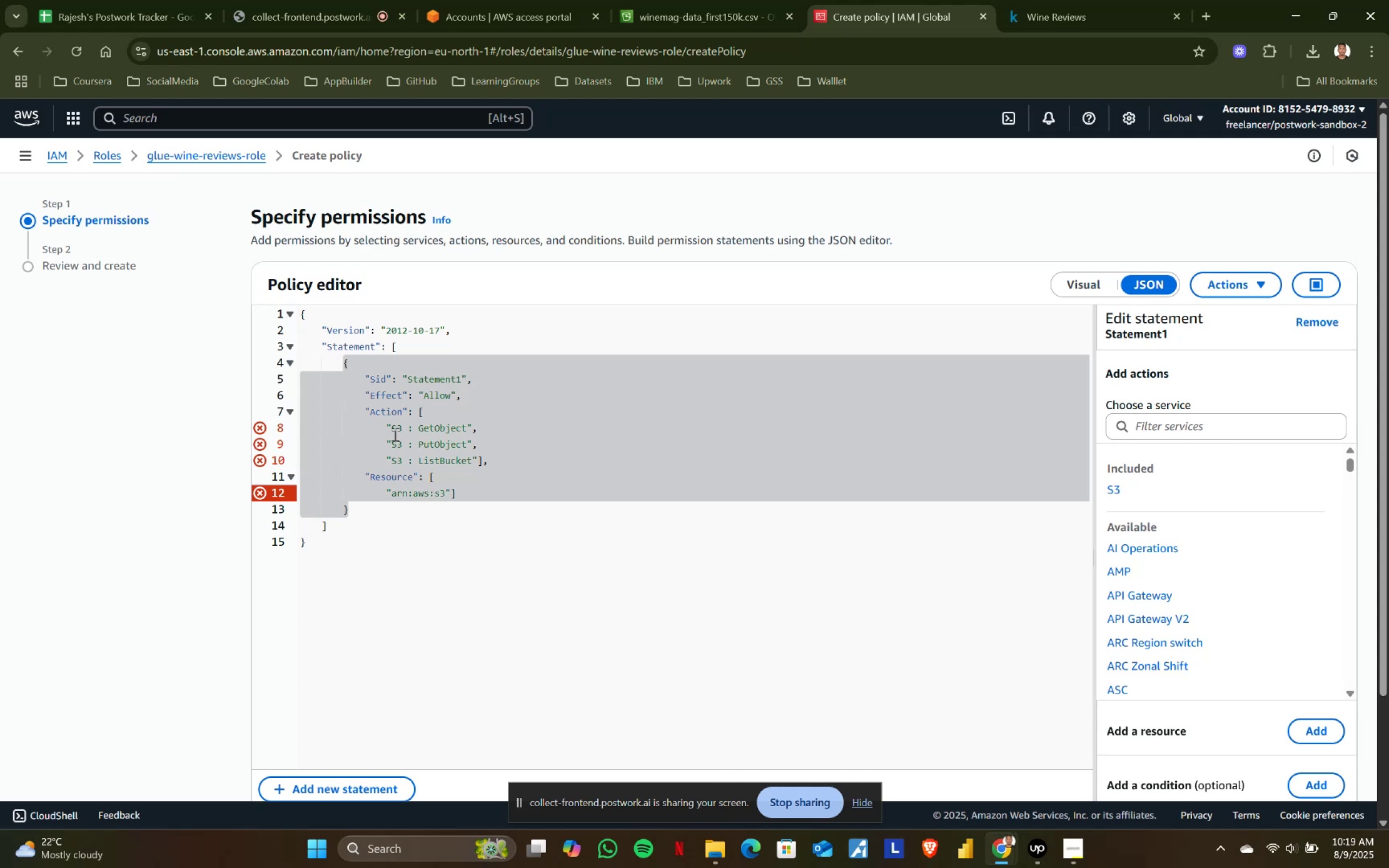 
left_click([395, 428])
 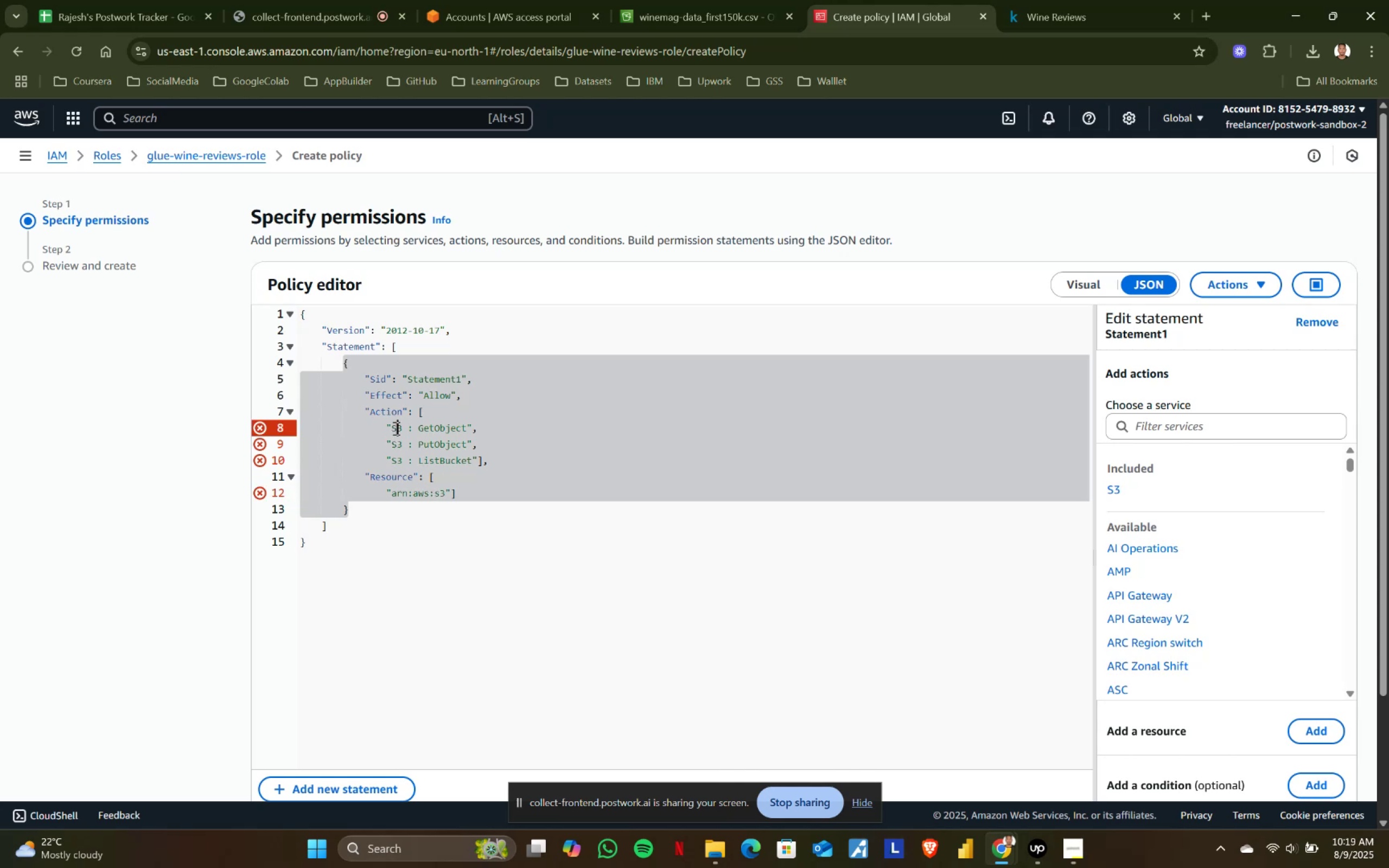 
key(Backspace)
 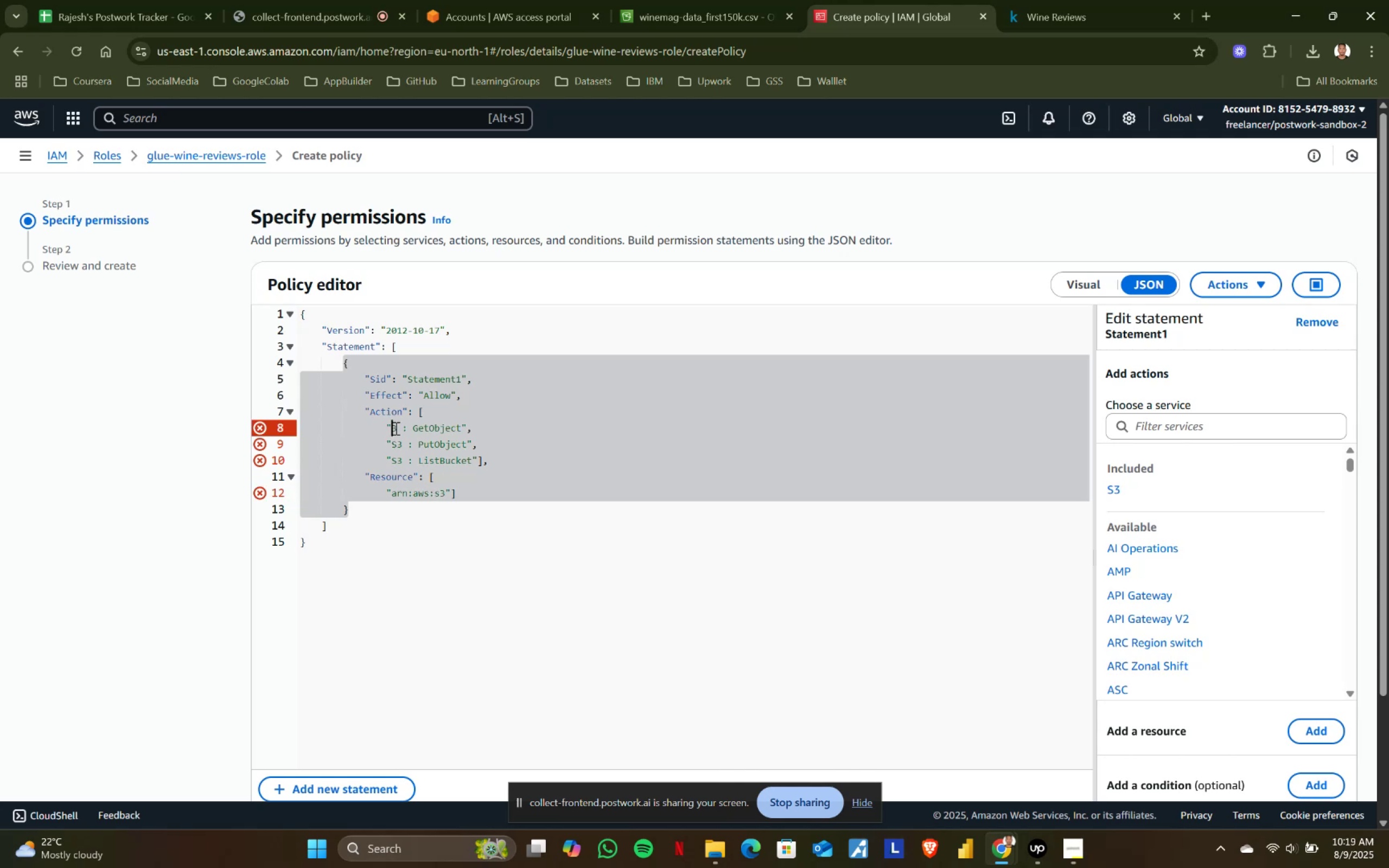 
key(S)
 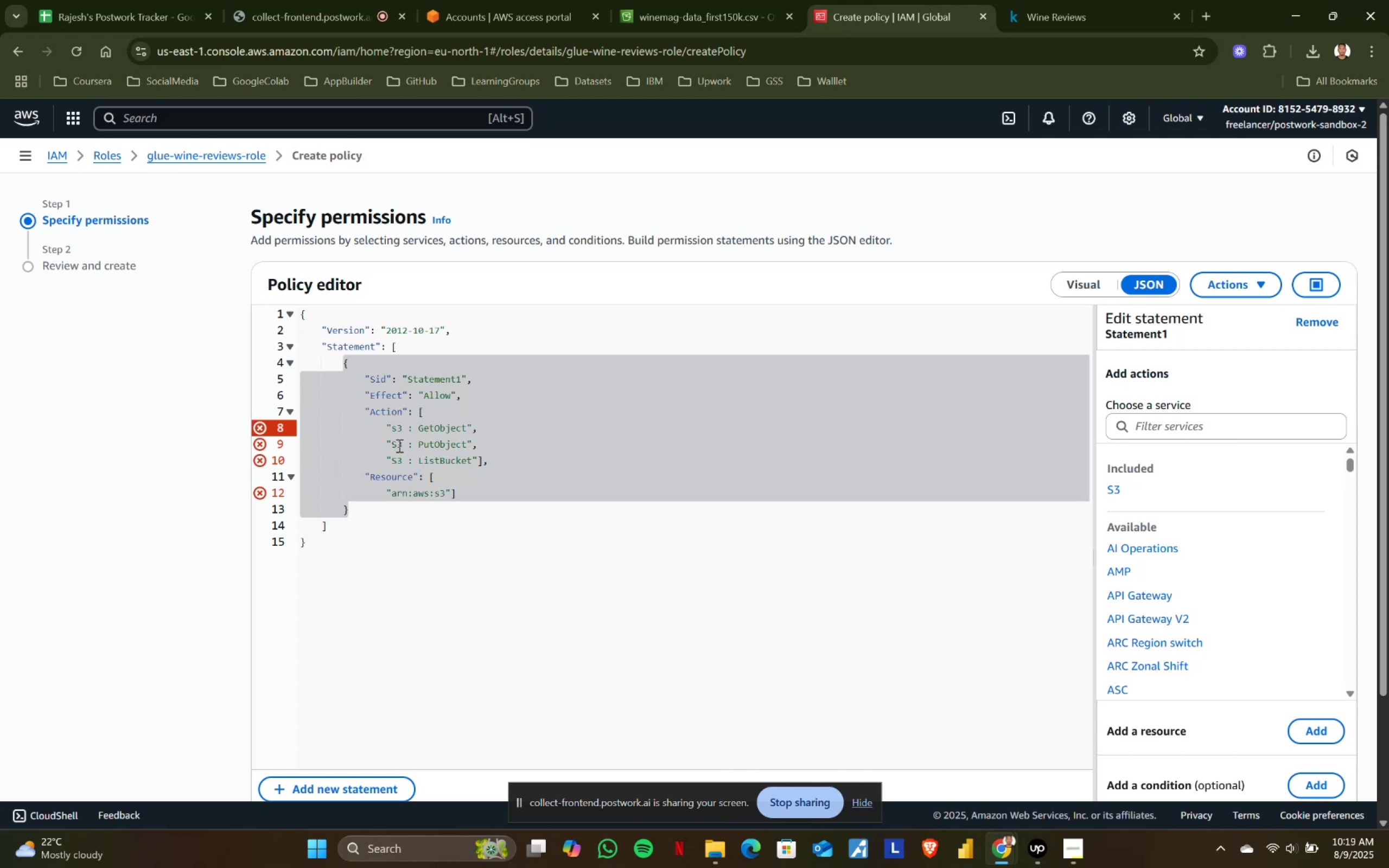 
left_click([397, 444])
 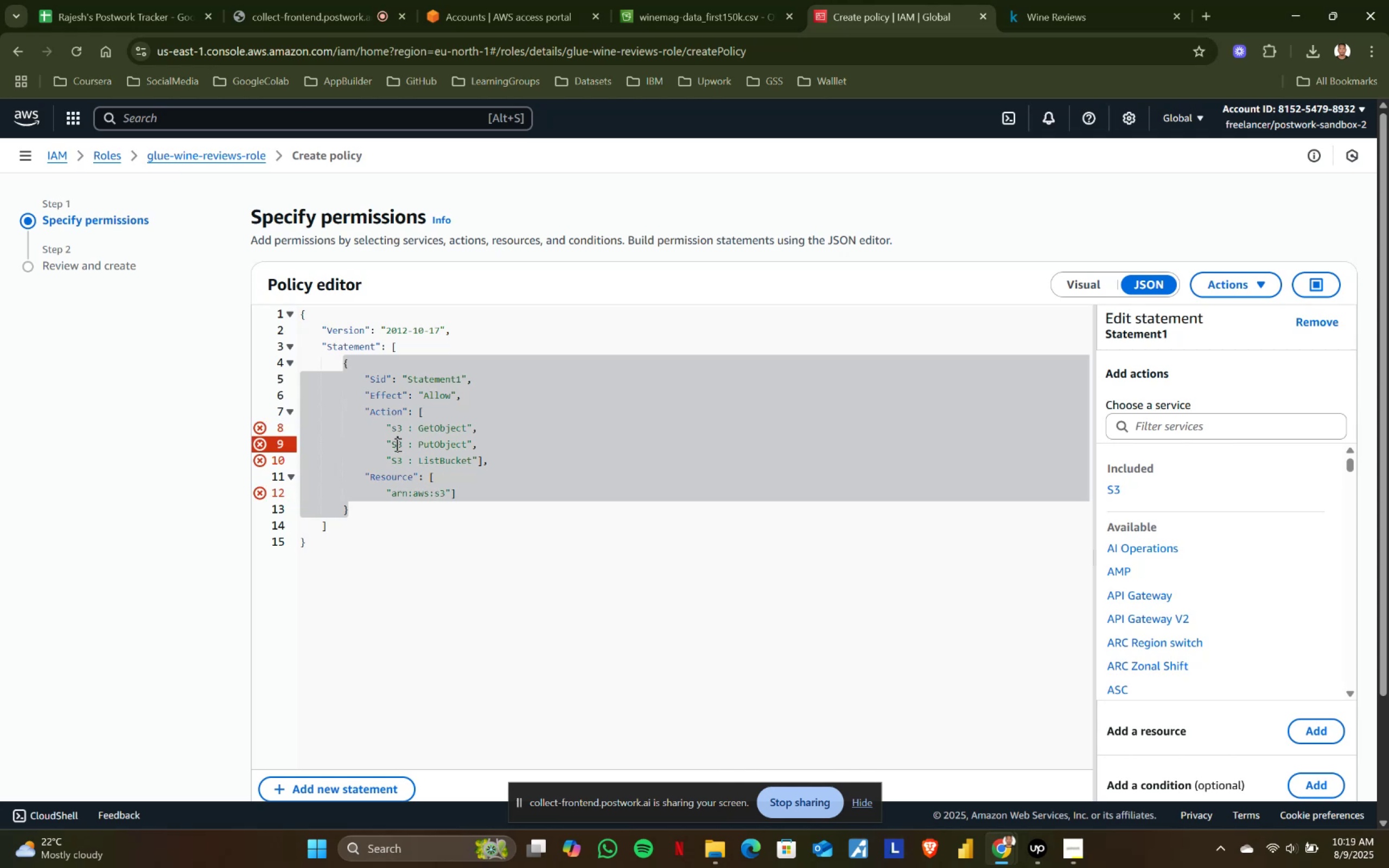 
key(Backspace)
 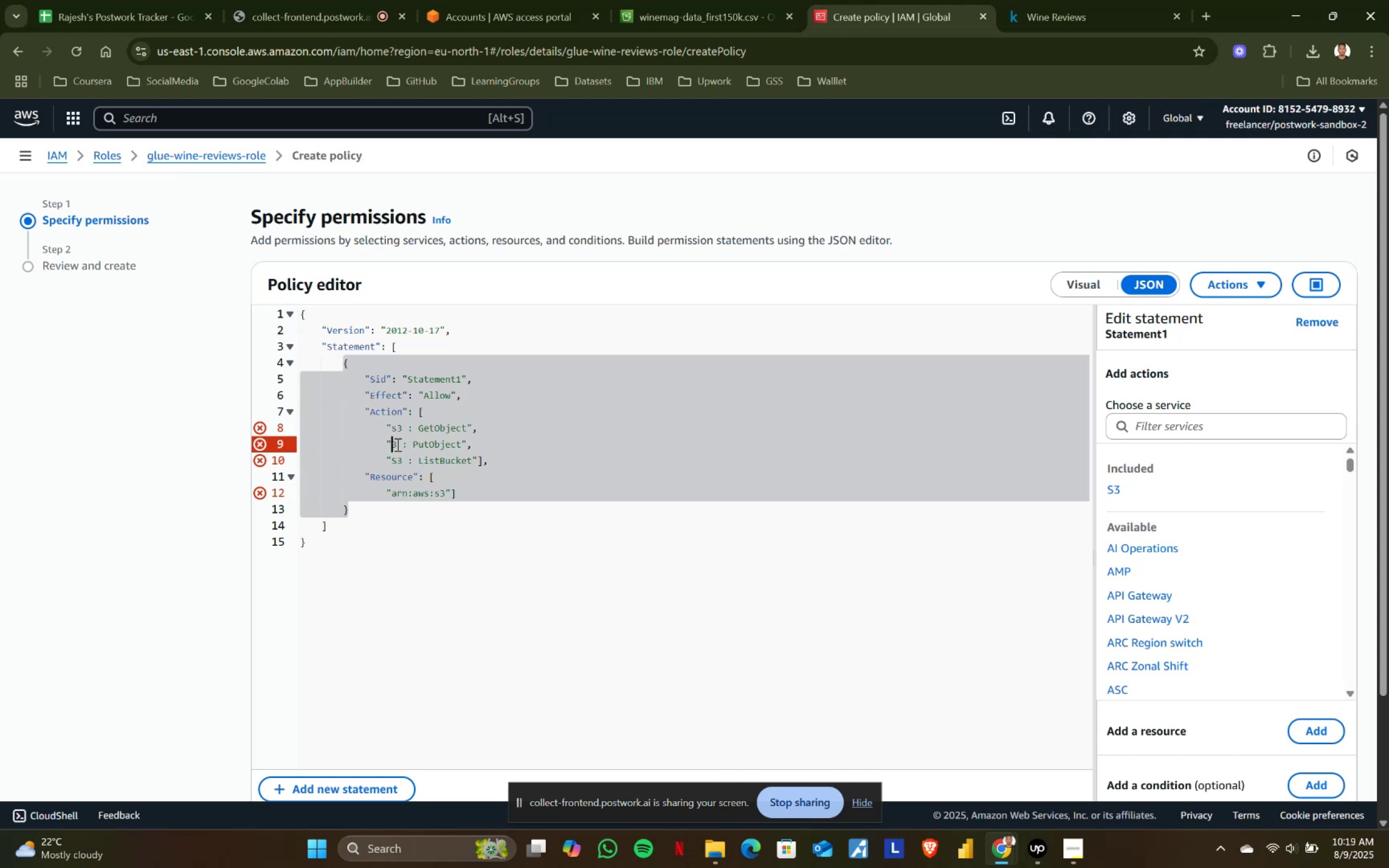 
key(S)
 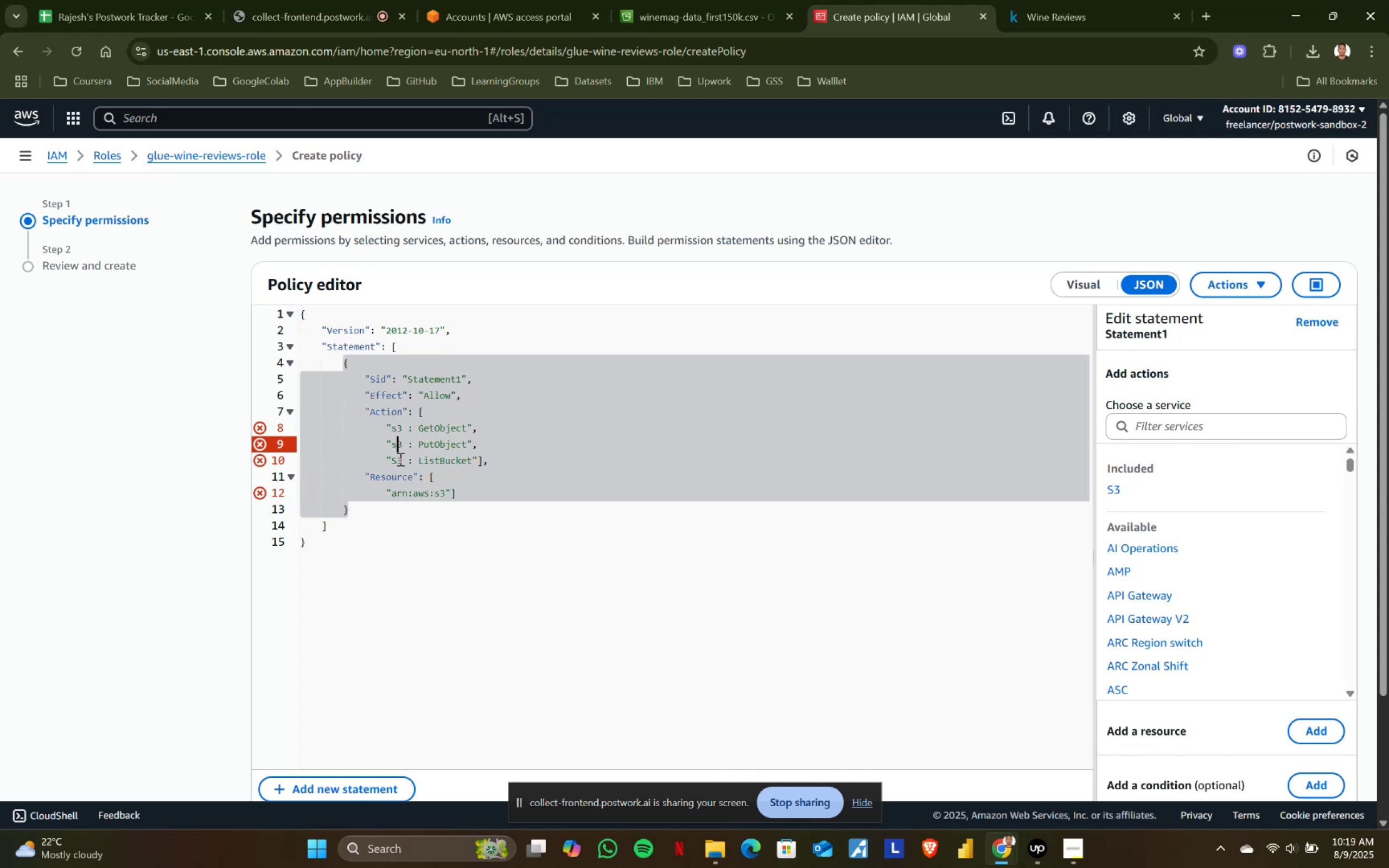 
left_click([398, 458])
 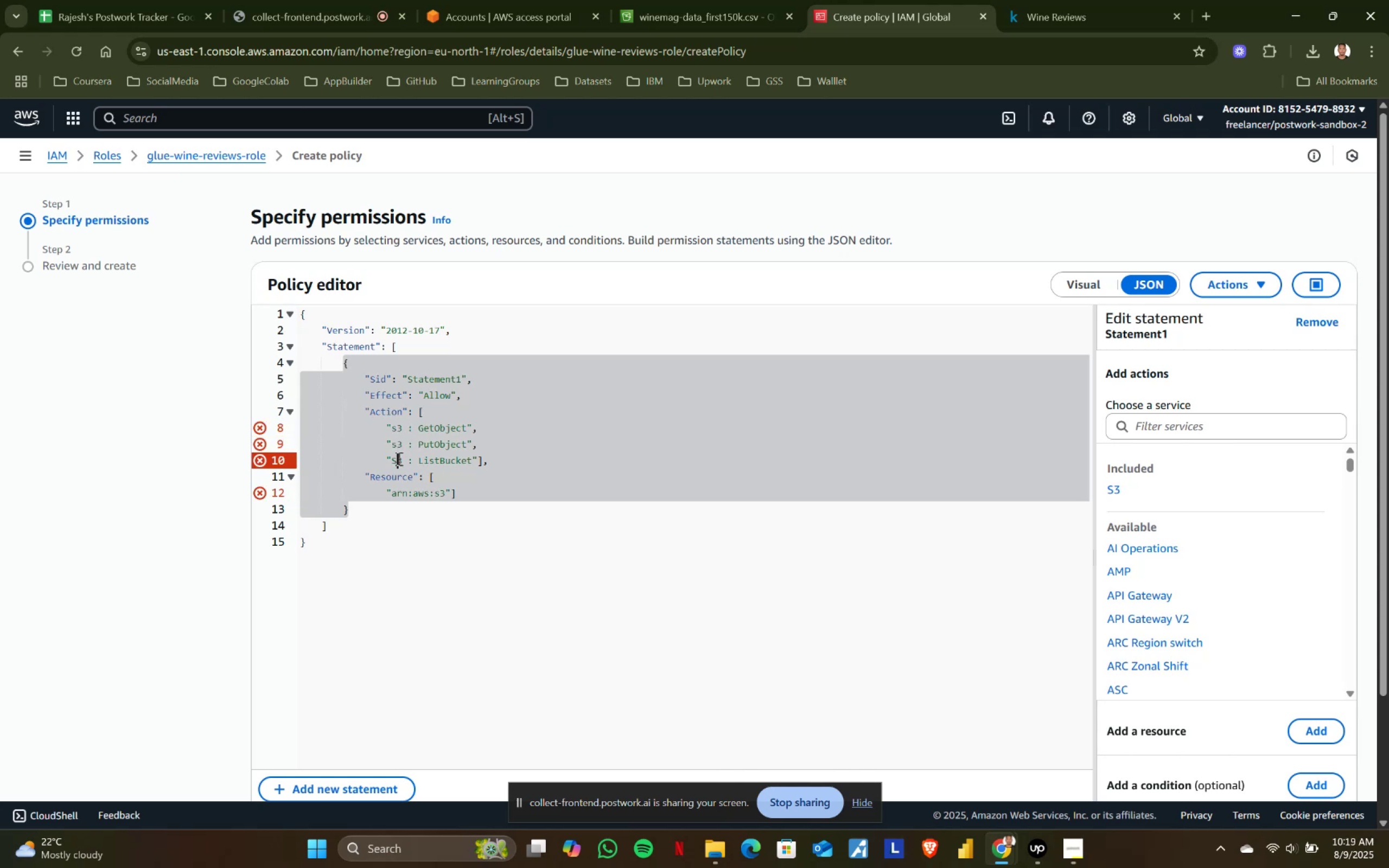 
key(Backspace)
 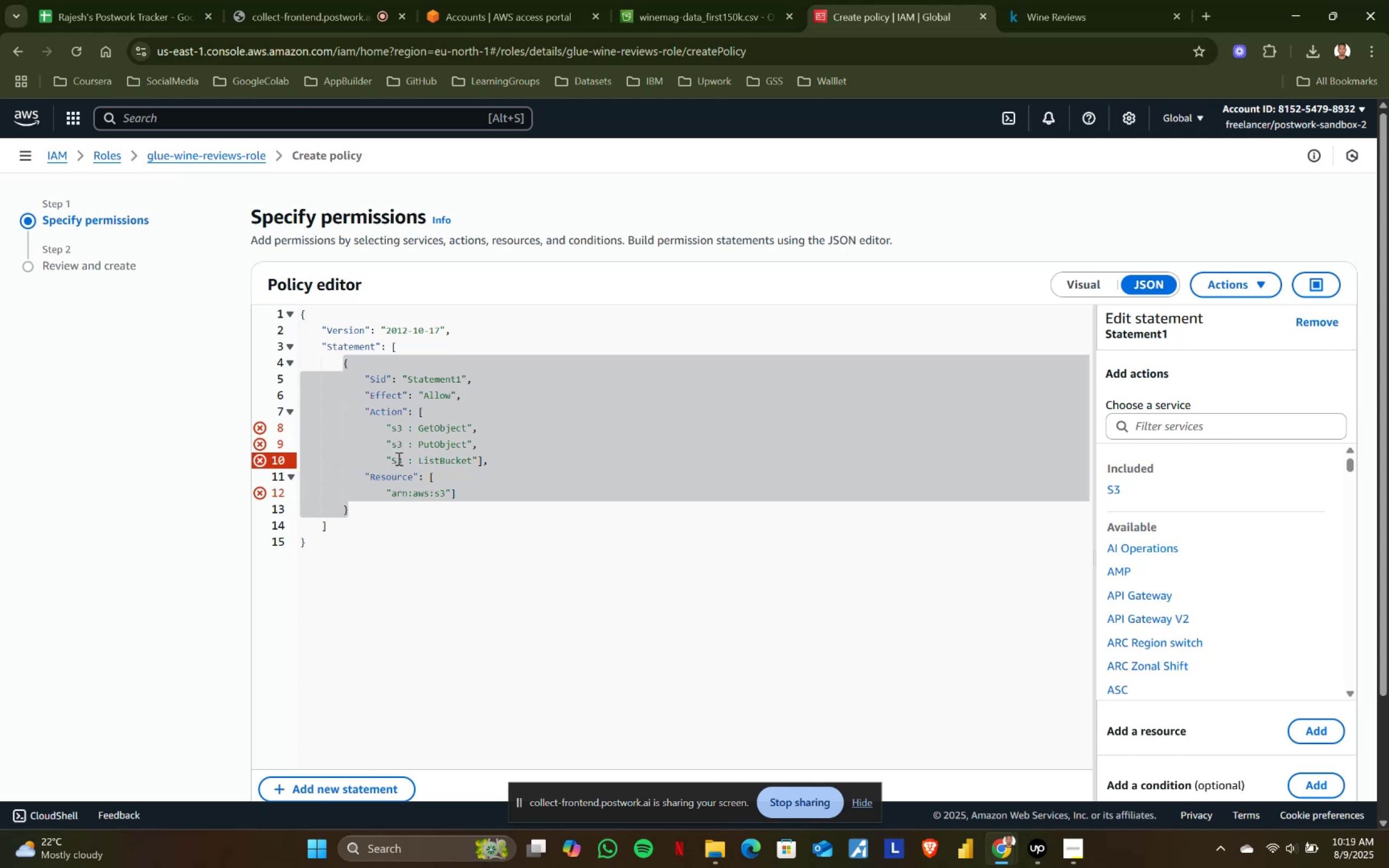 
key(S)
 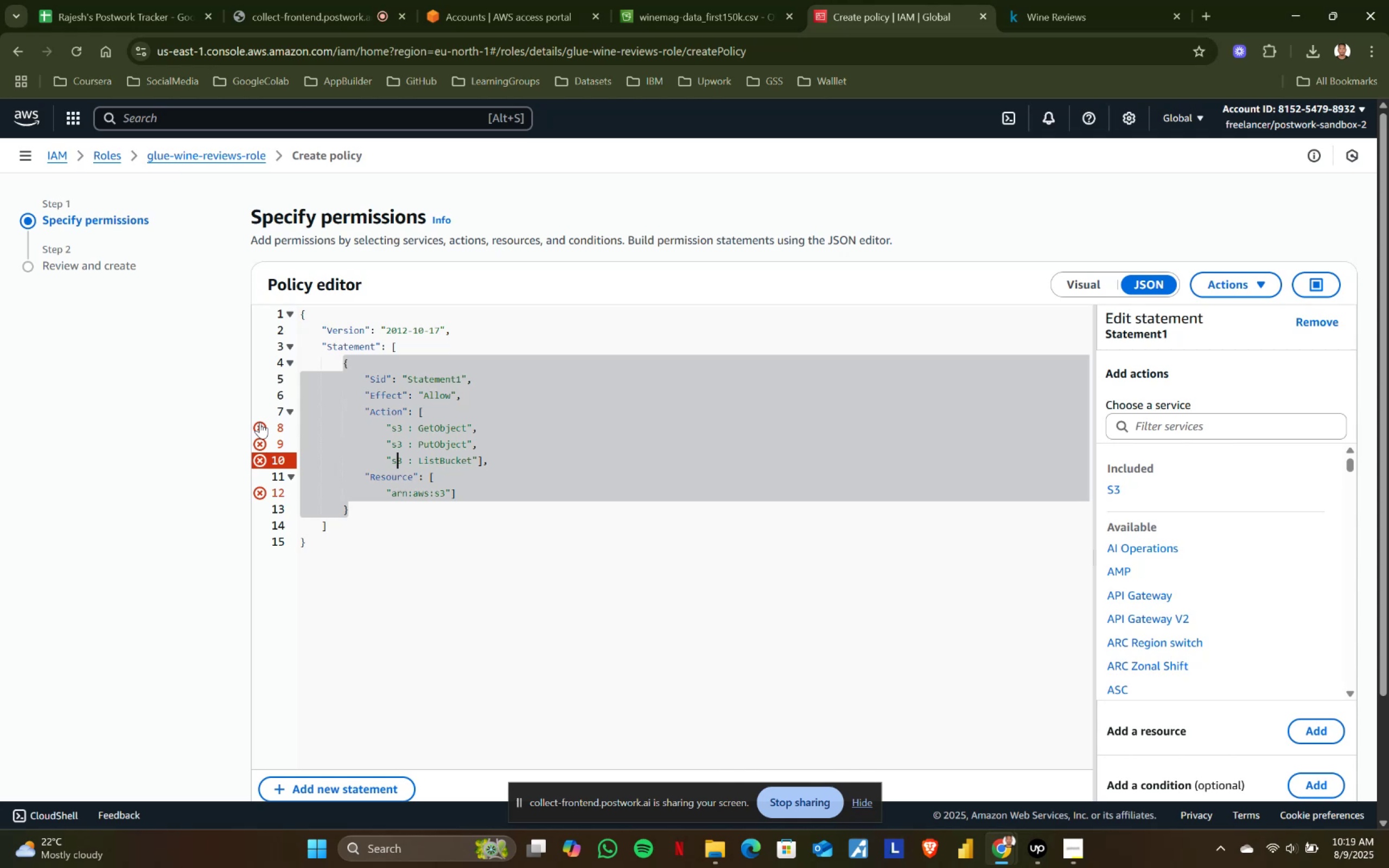 
left_click([411, 488])
 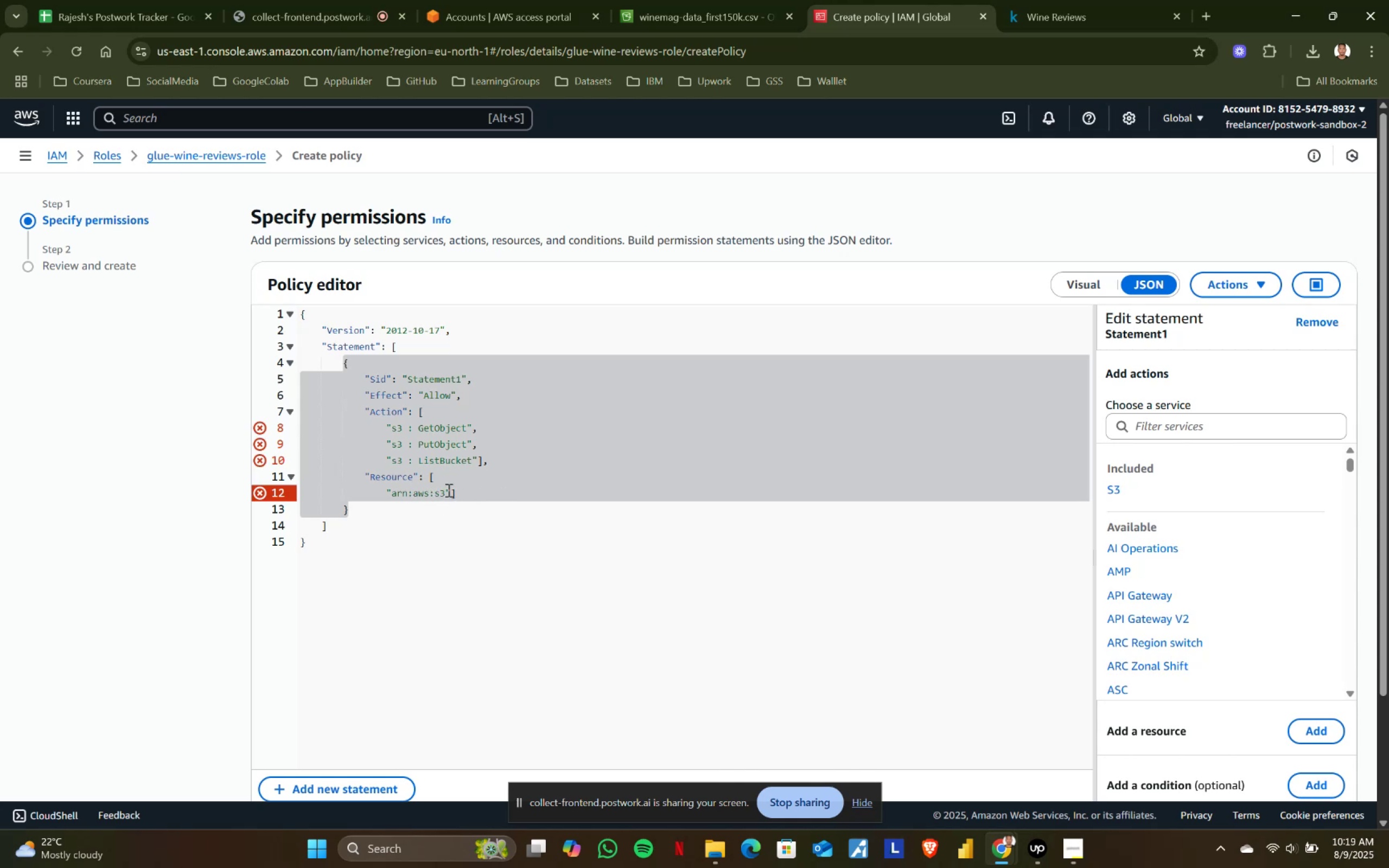 
left_click([445, 488])
 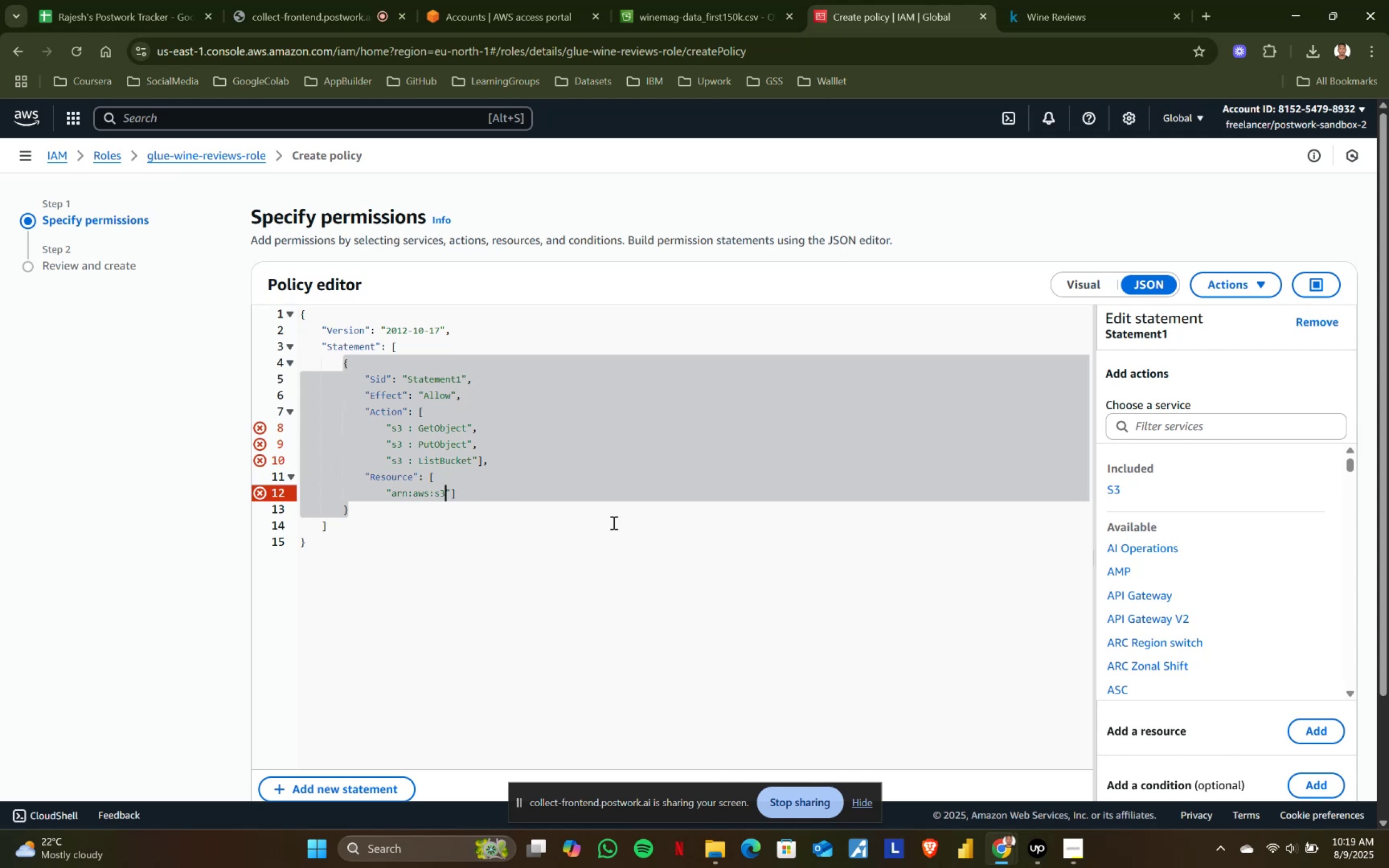 
key(Shift+Semicolon)
 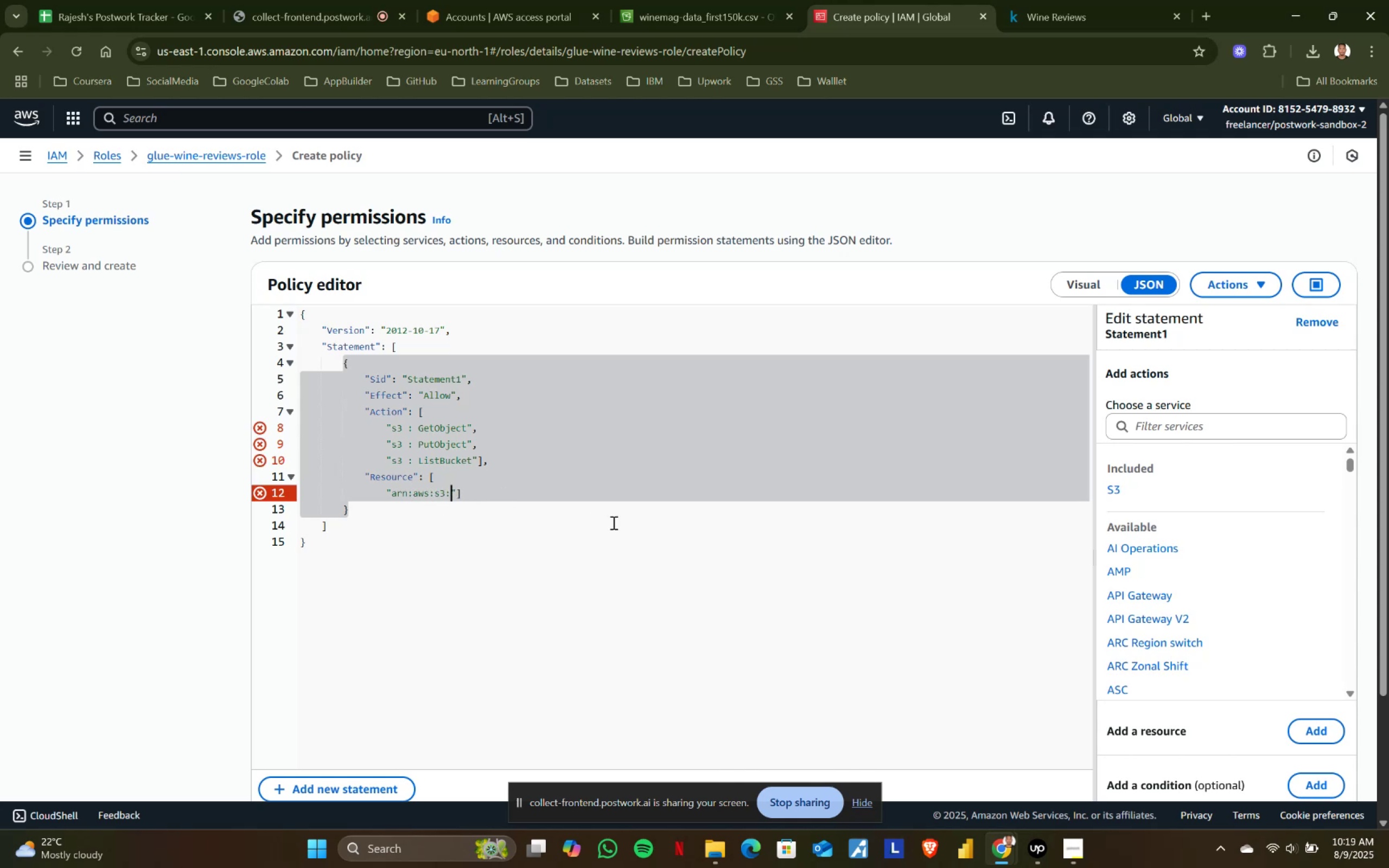 
key(Shift+Semicolon)
 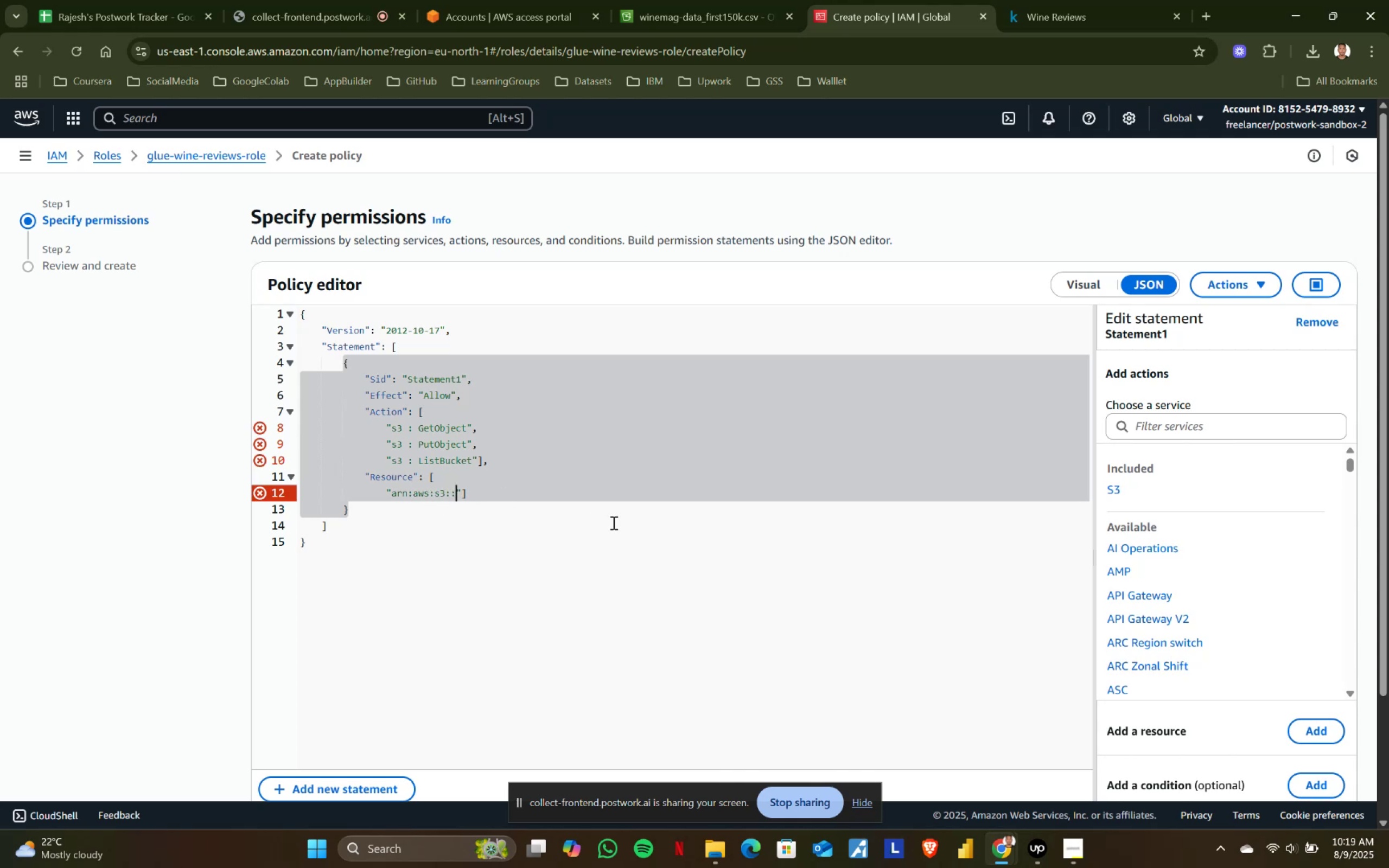 
key(Shift+Semicolon)
 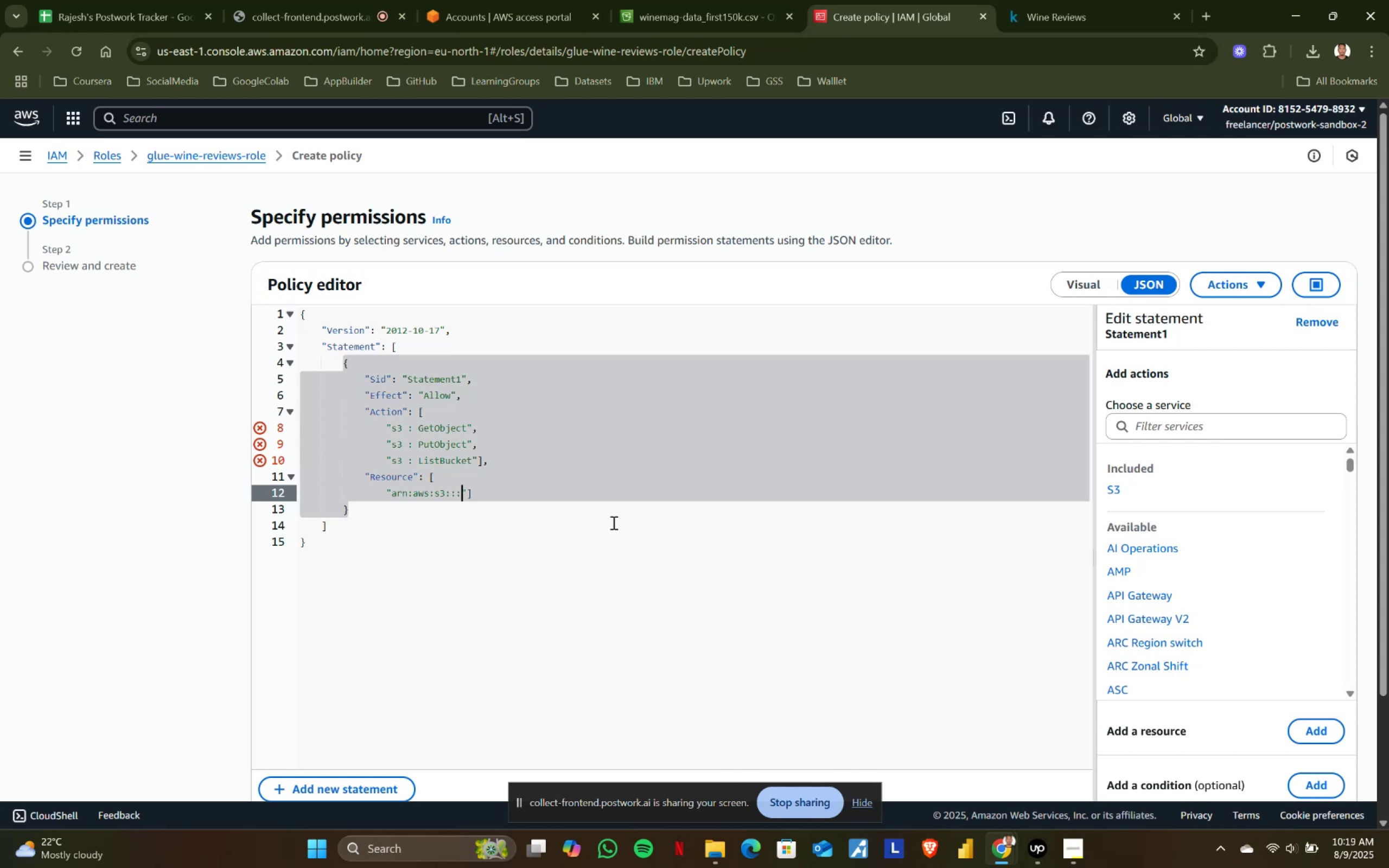 
wait(15.45)
 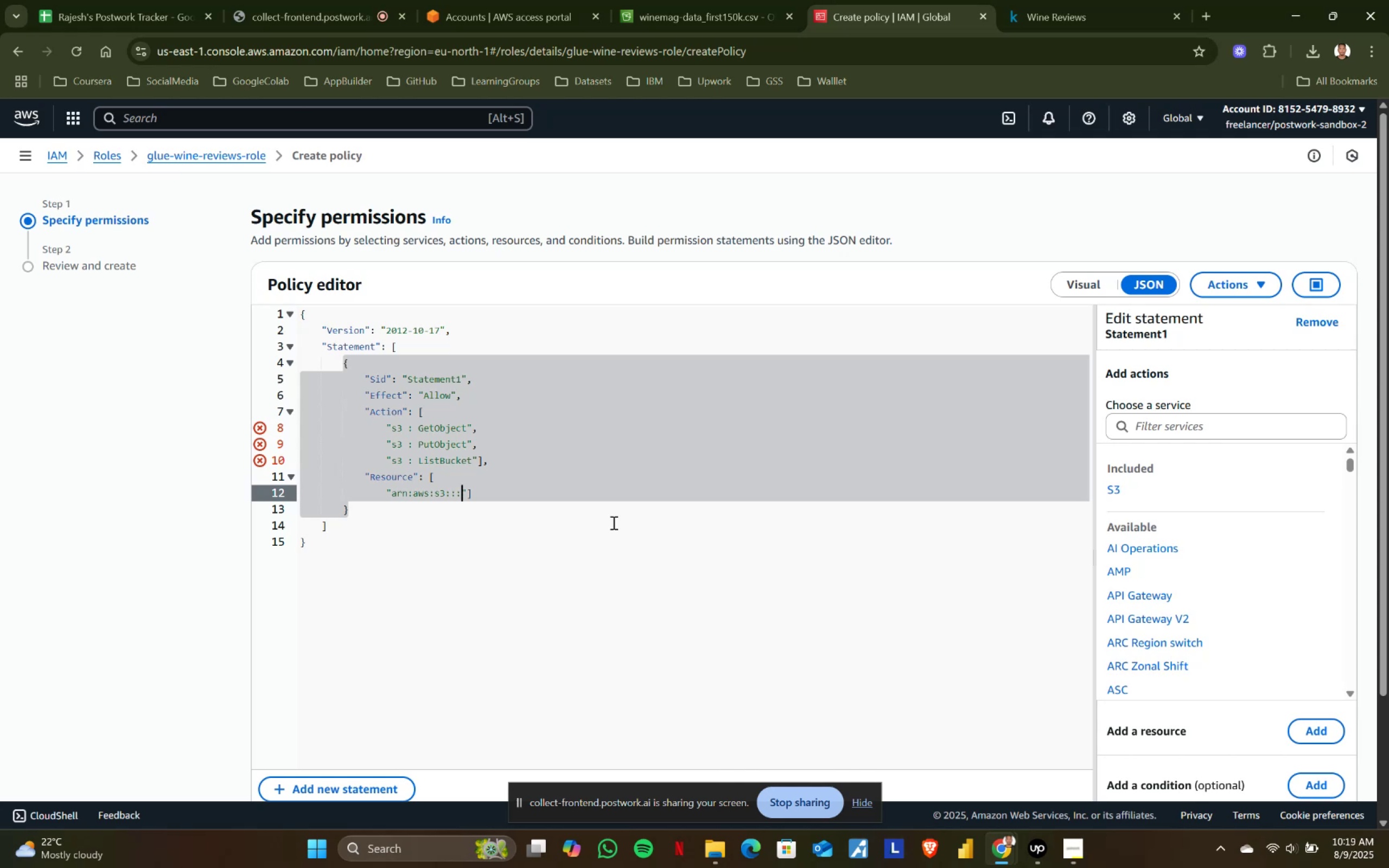 
left_click([691, 9])
 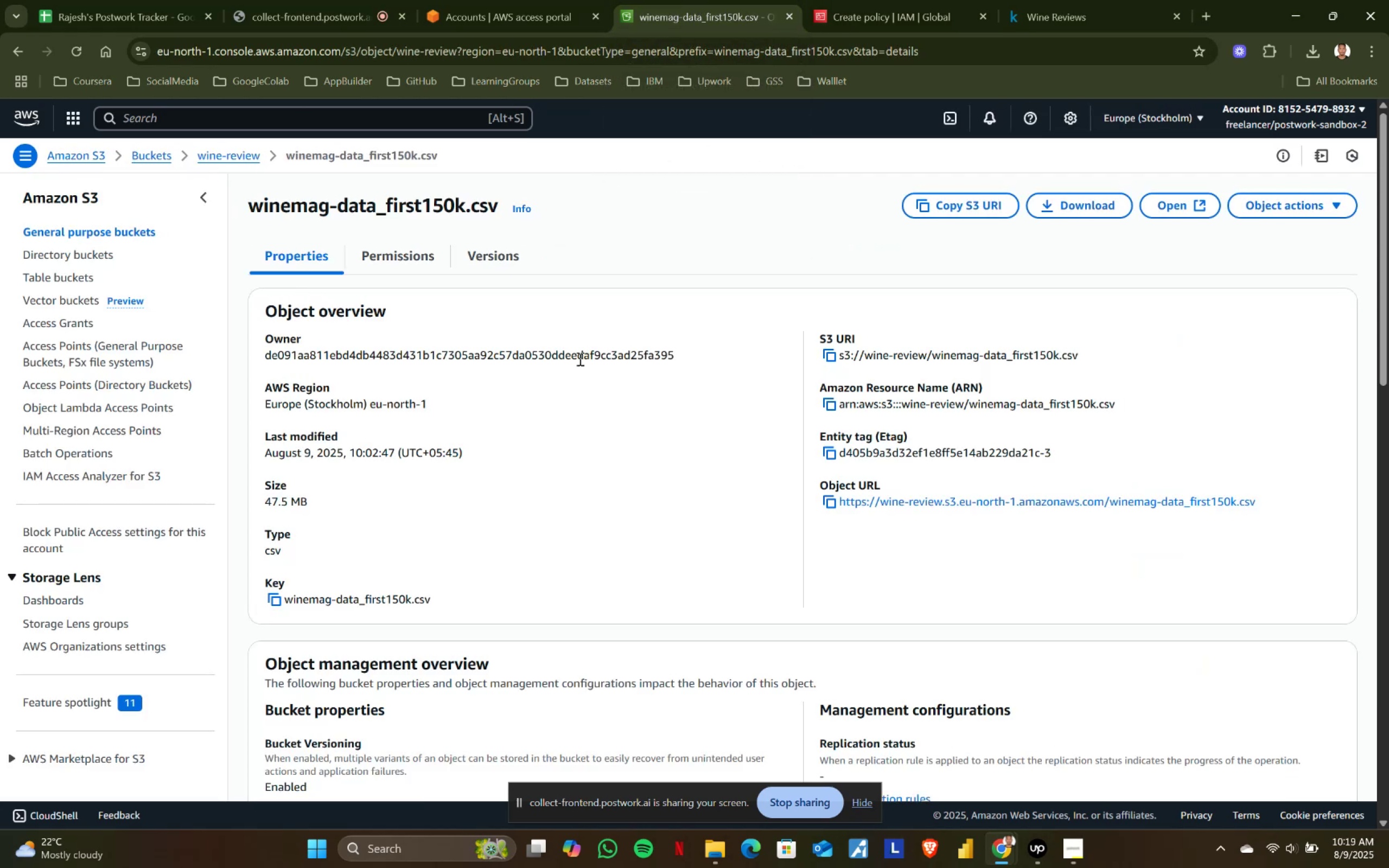 
scroll: coordinate [579, 359], scroll_direction: up, amount: 2.0
 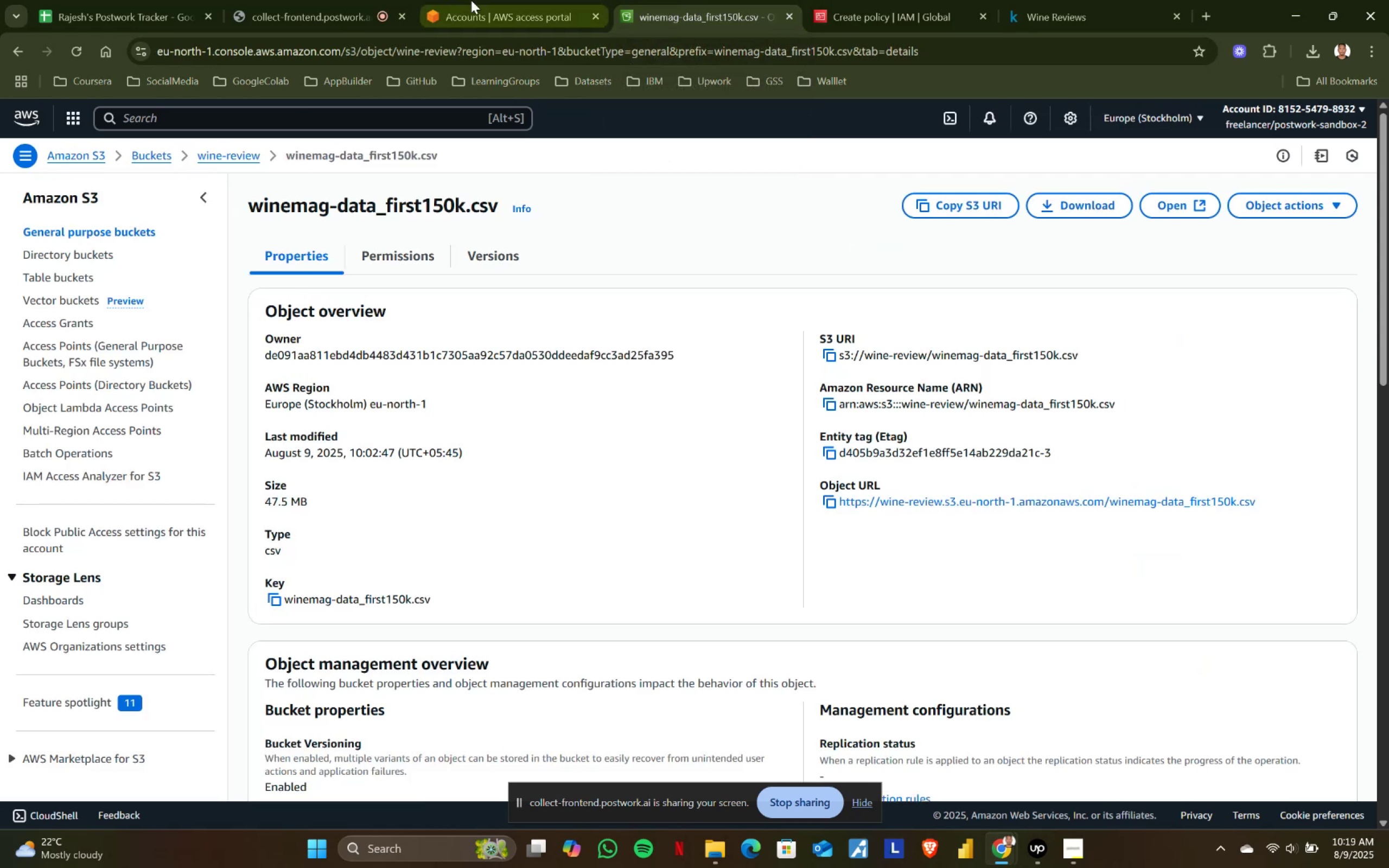 
left_click([471, 0])
 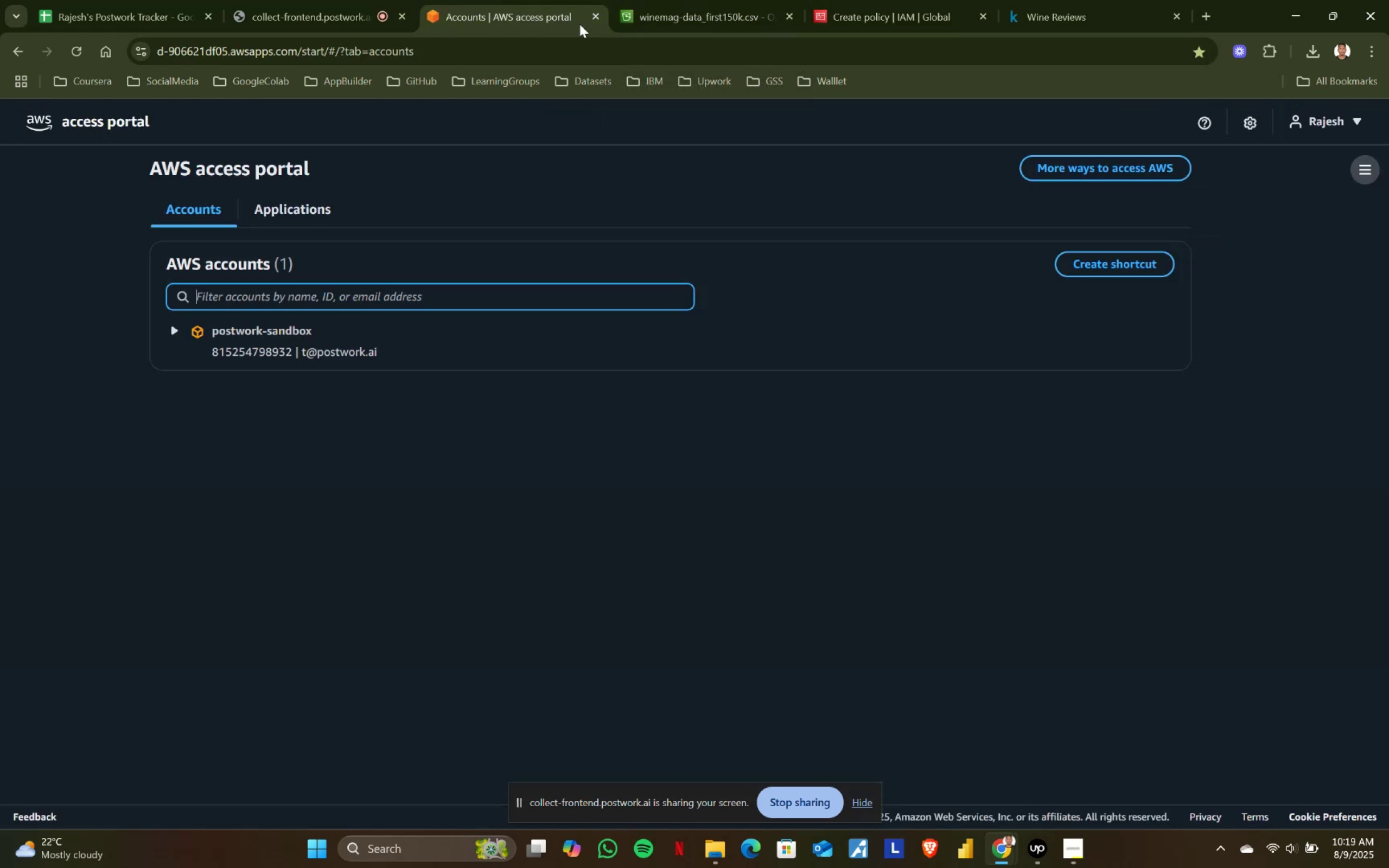 
left_click([649, 20])
 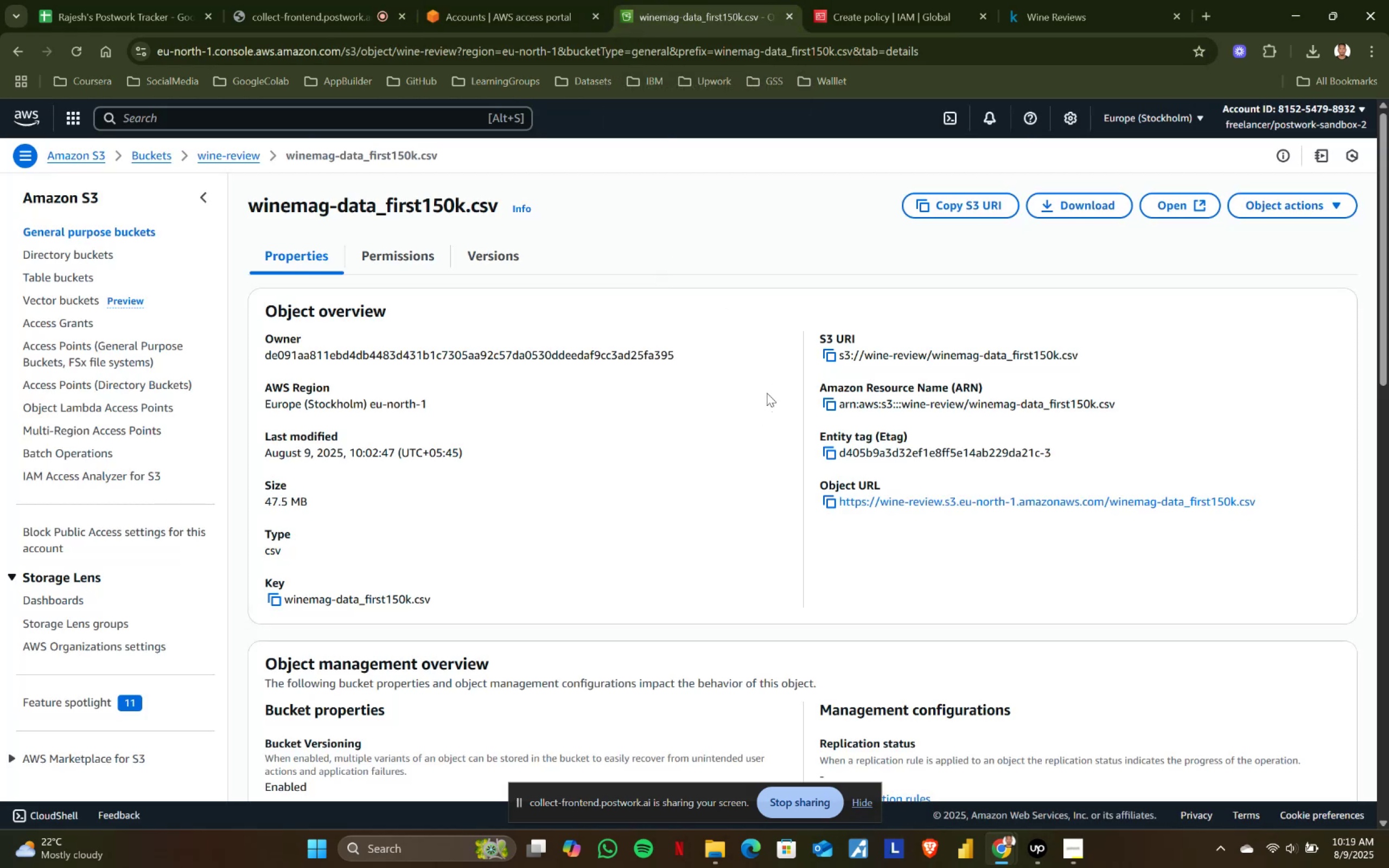 
scroll: coordinate [232, 586], scroll_direction: down, amount: 5.0
 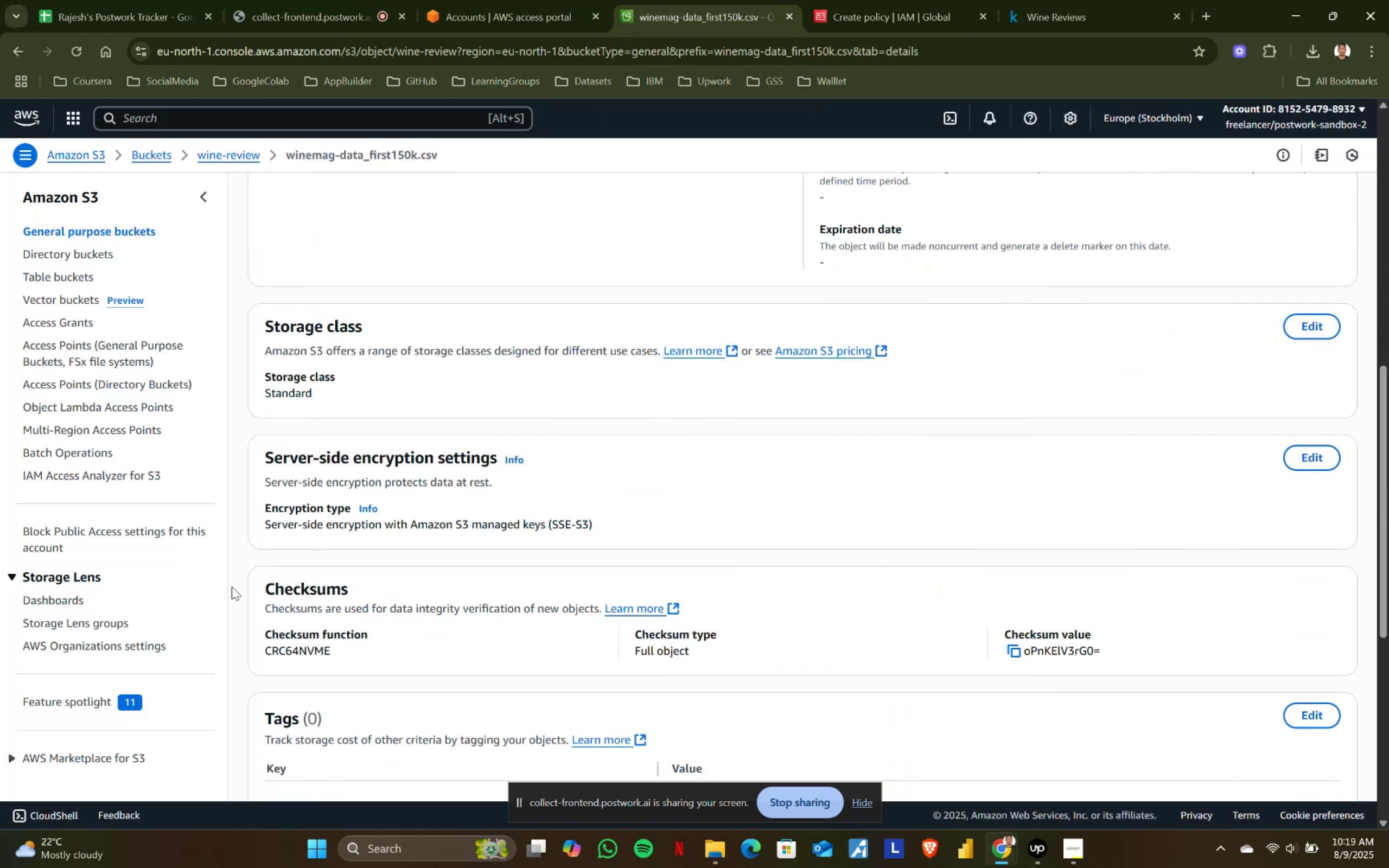 
scroll: coordinate [232, 586], scroll_direction: up, amount: 6.0
 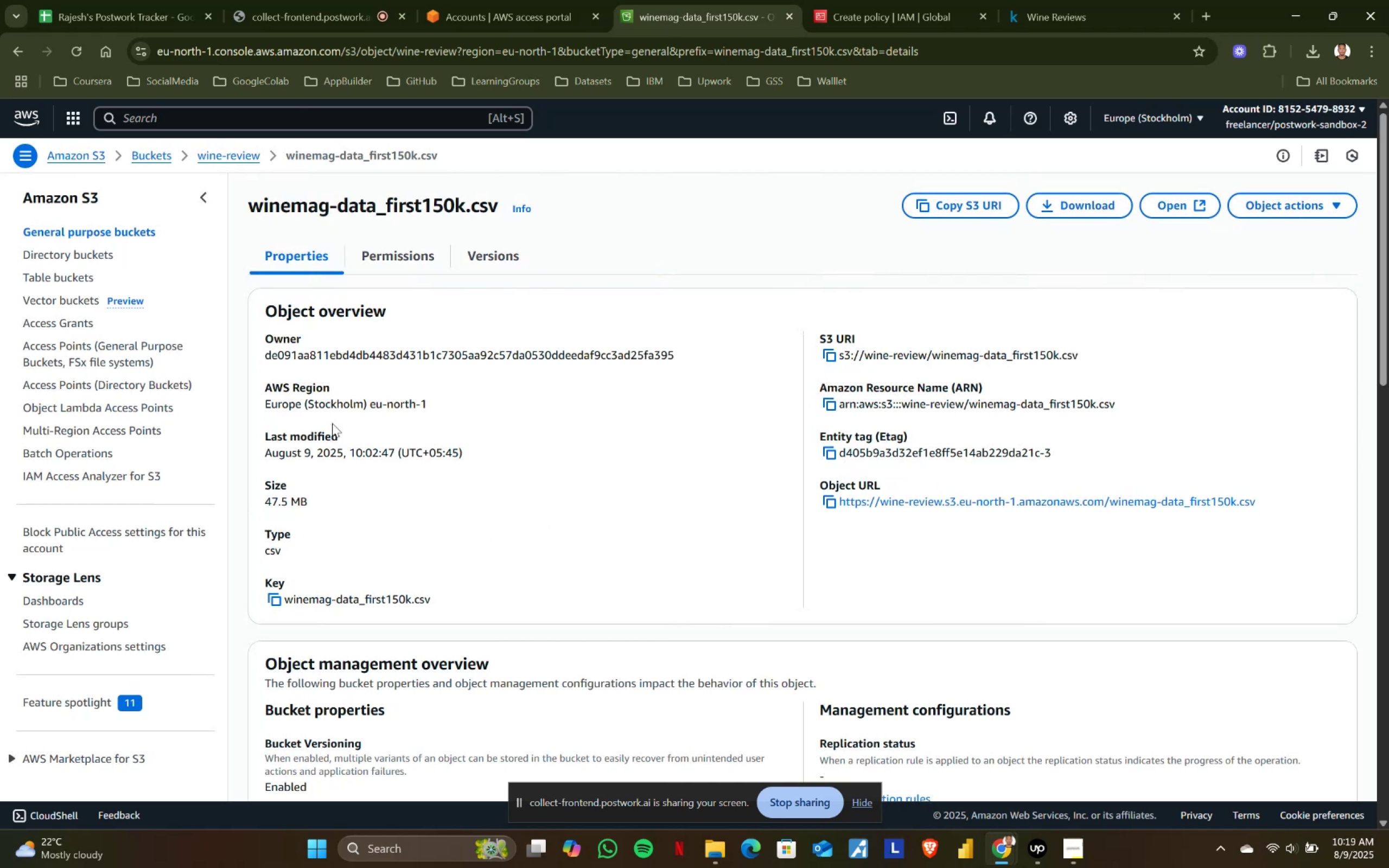 
wait(5.3)
 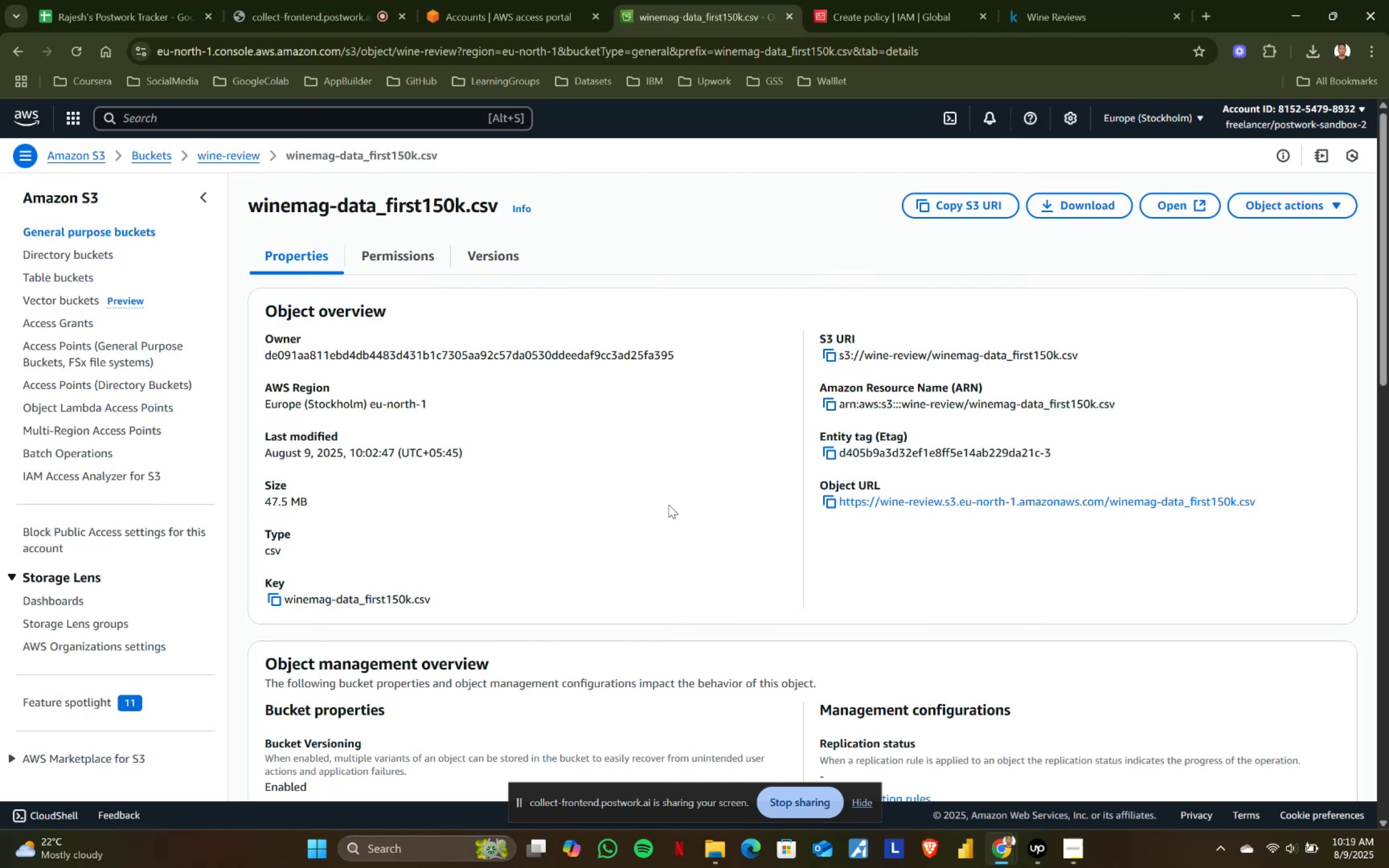 
scroll: coordinate [330, 412], scroll_direction: up, amount: 2.0
 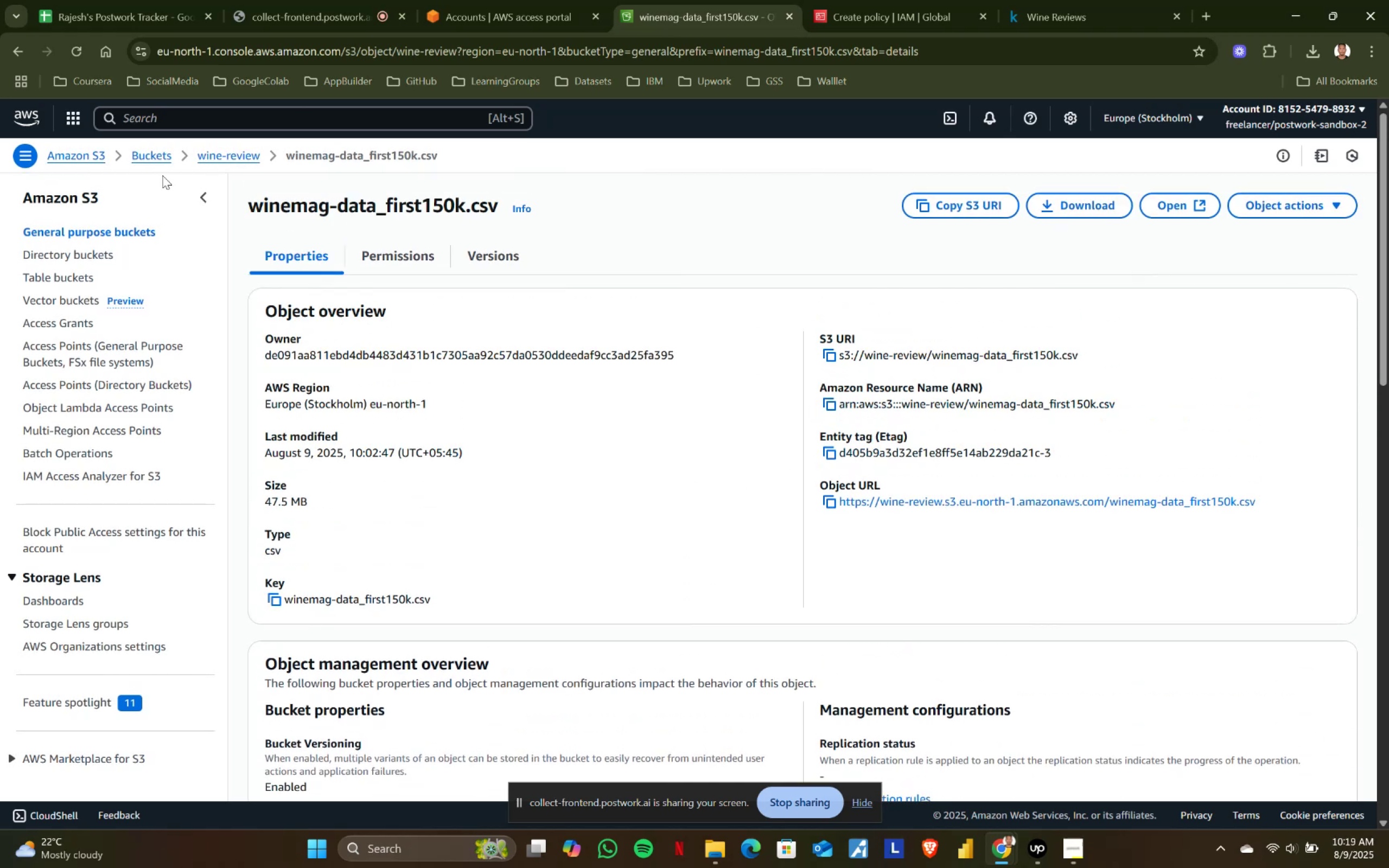 
left_click([161, 153])
 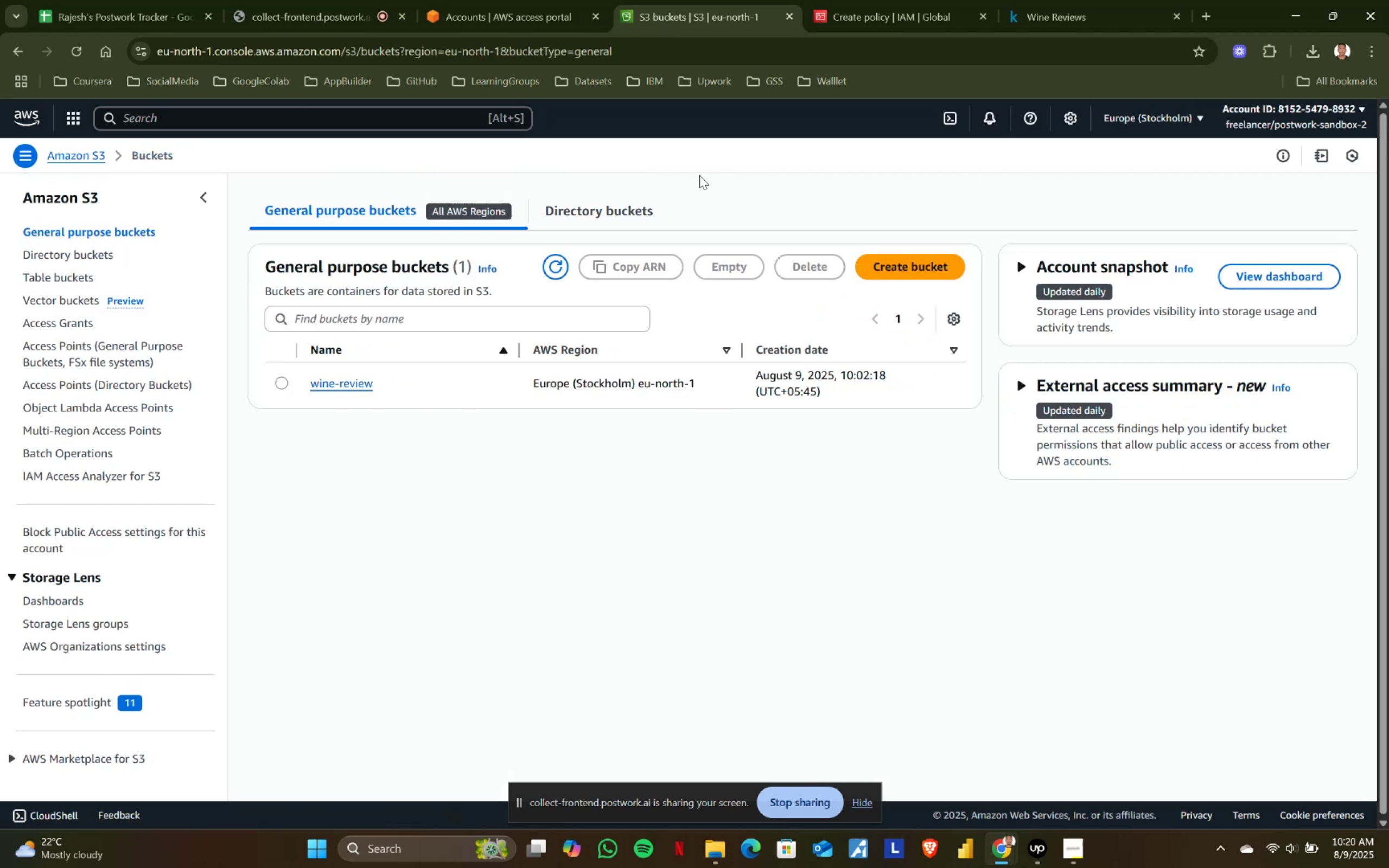 
left_click_drag(start_coordinate=[304, 375], to_coordinate=[387, 385])
 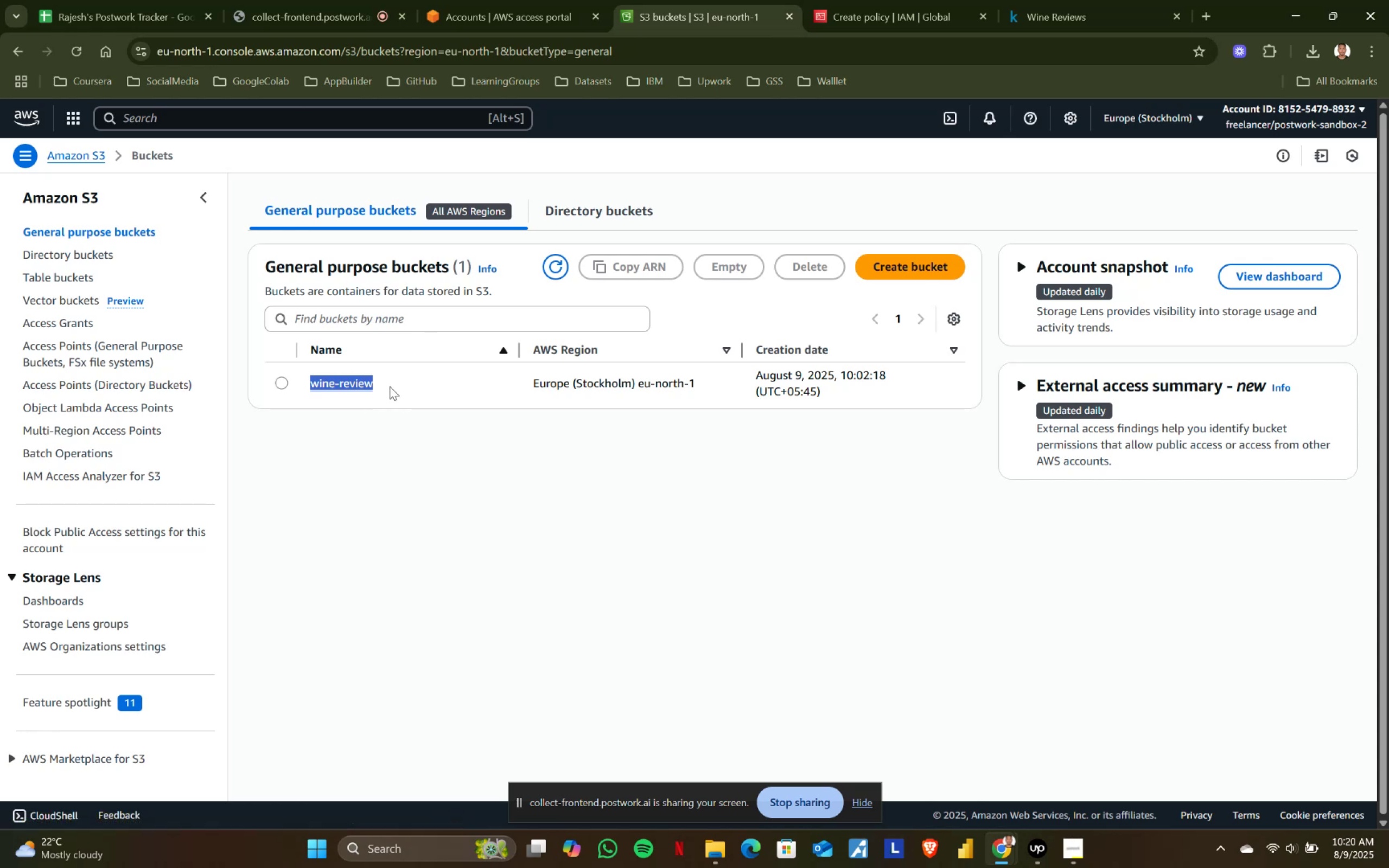 
key(Control+ControlLeft)
 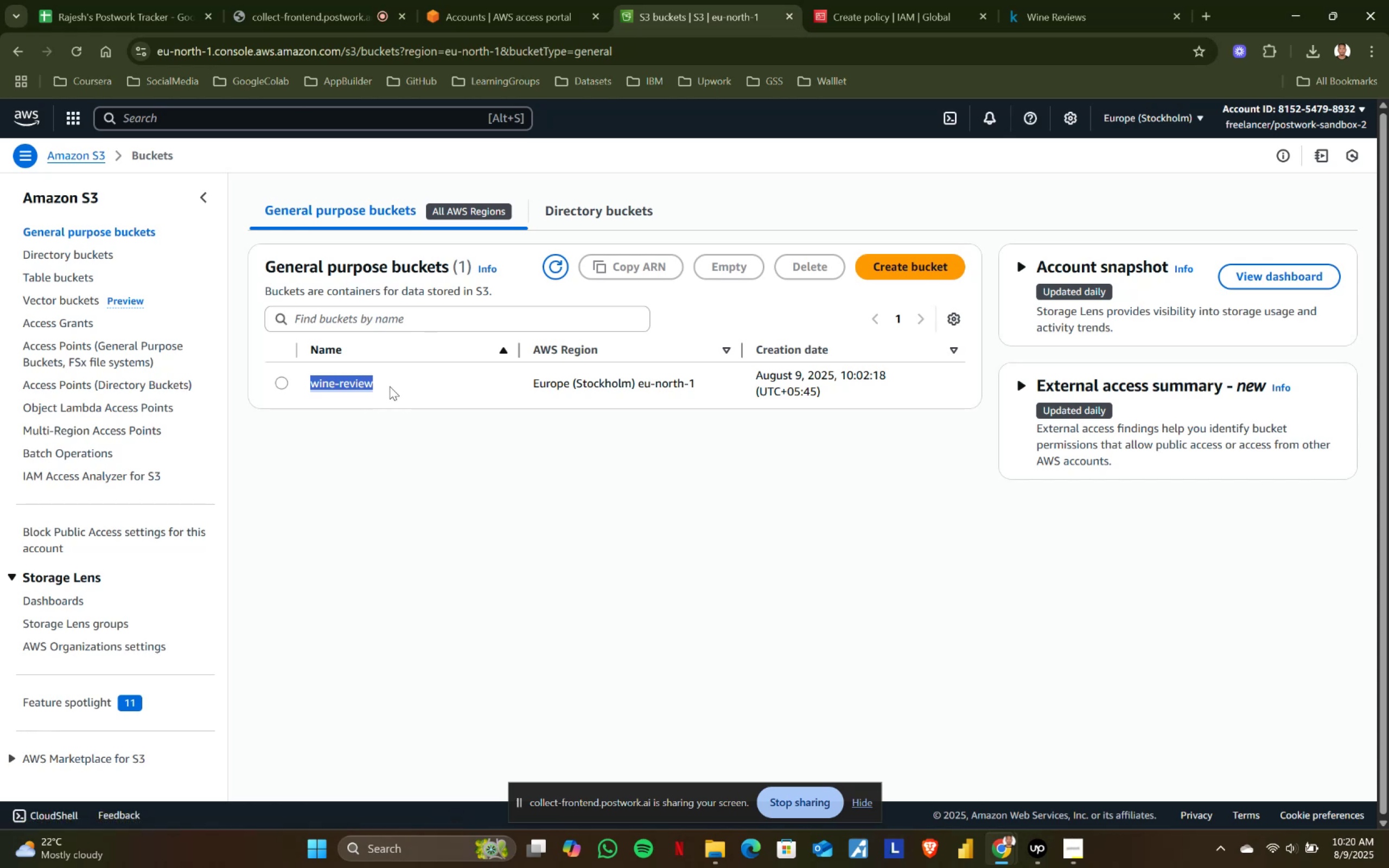 
key(Control+C)
 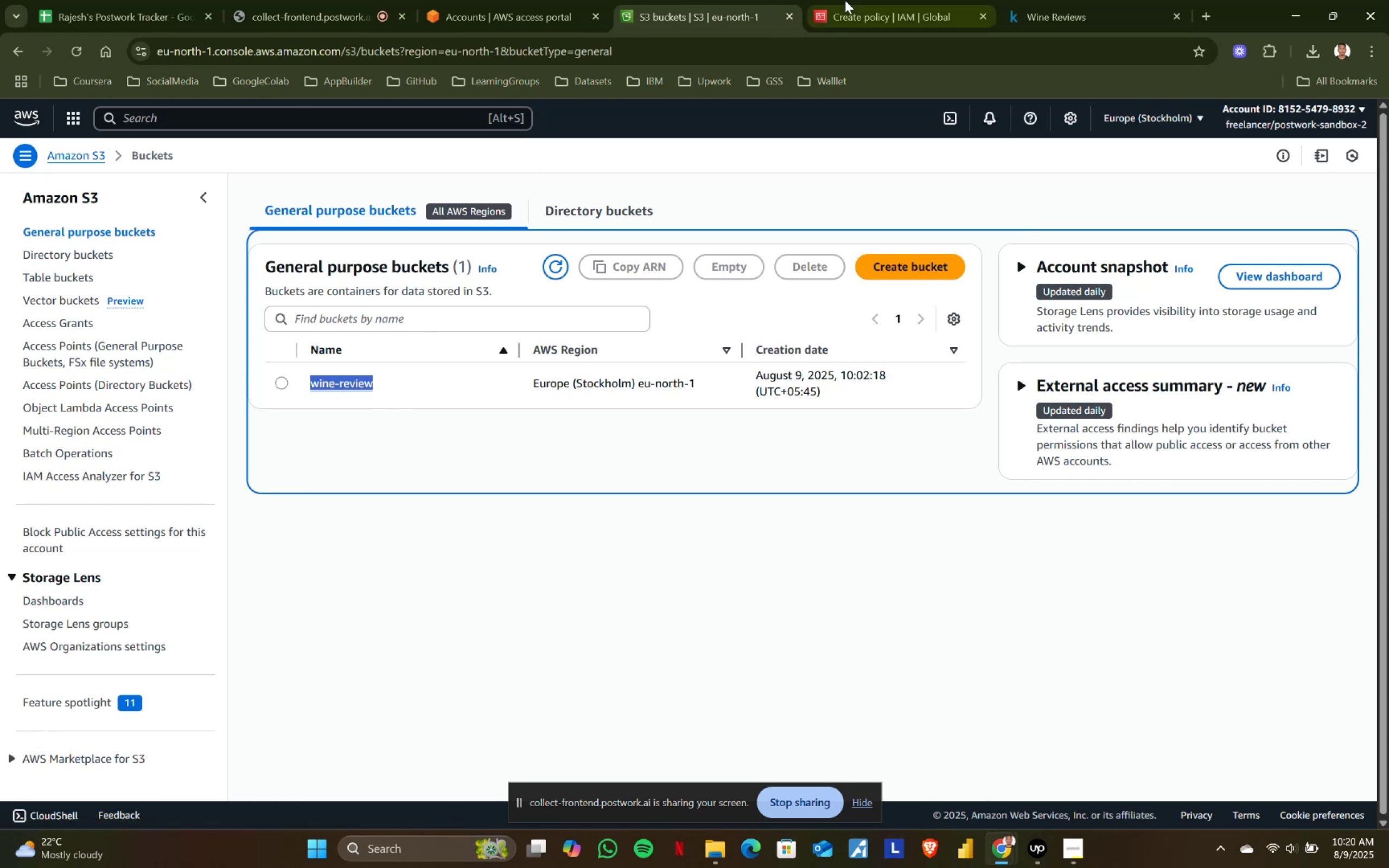 
left_click([866, 0])
 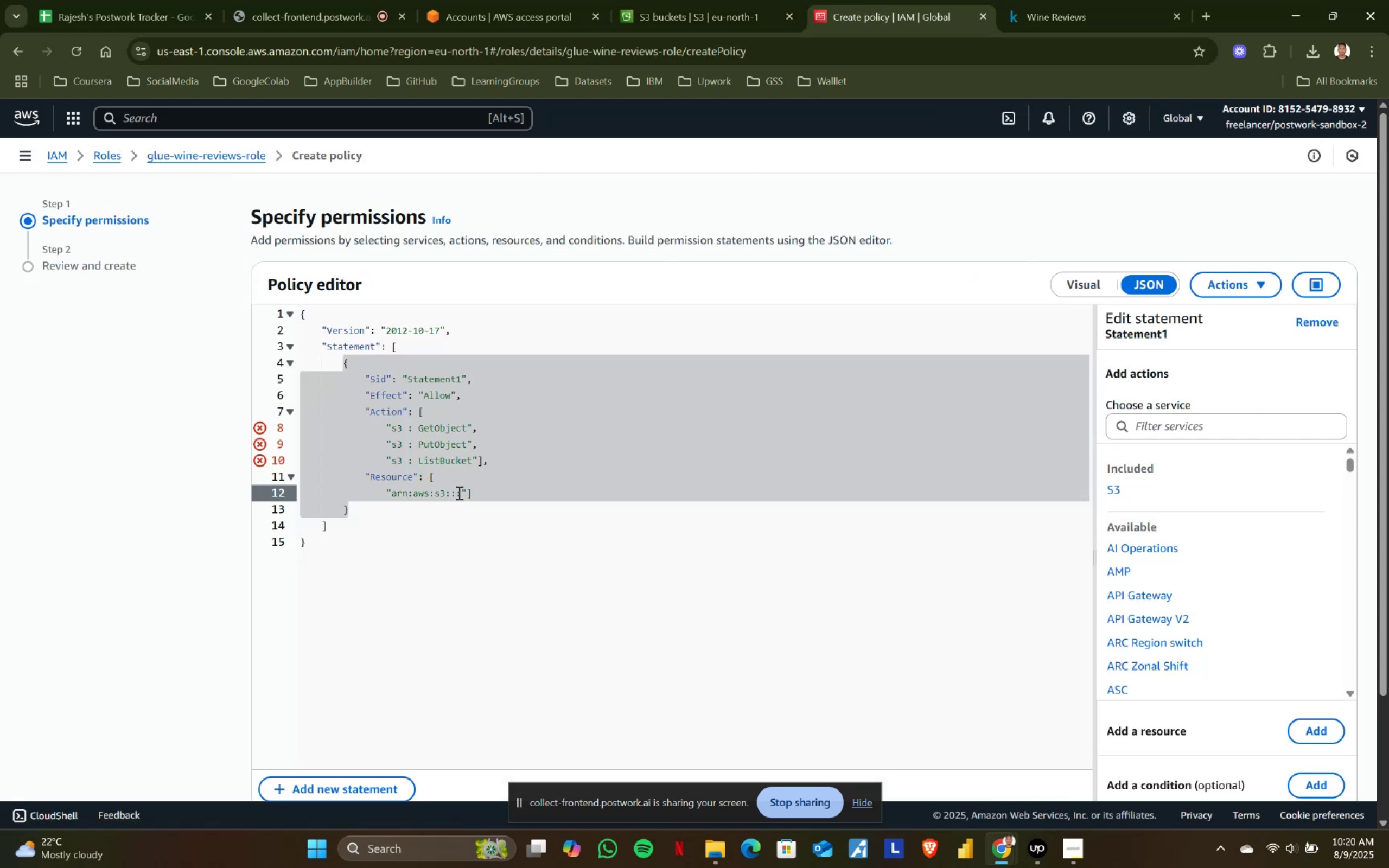 
key(Control+ControlLeft)
 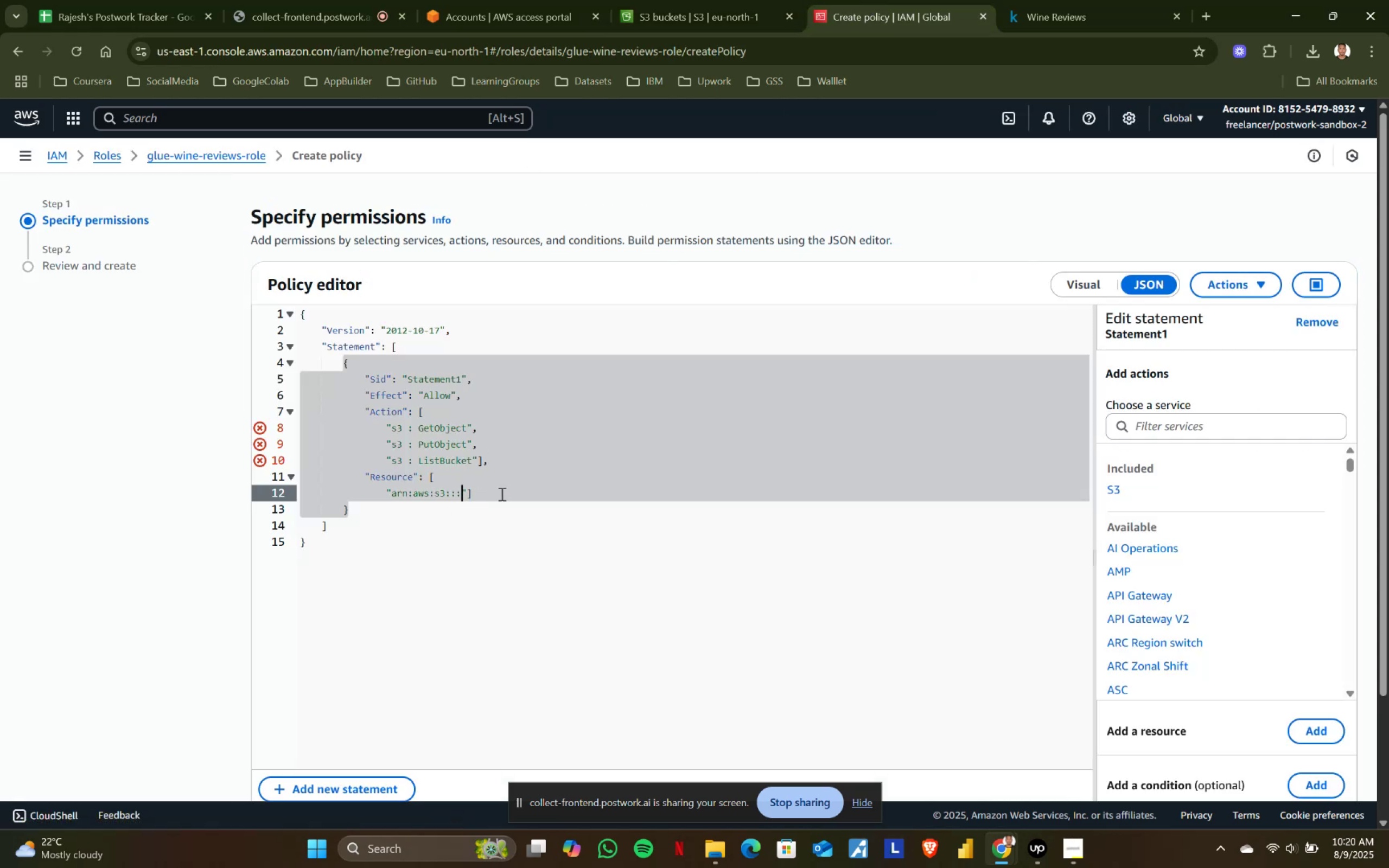 
key(Control+V)
 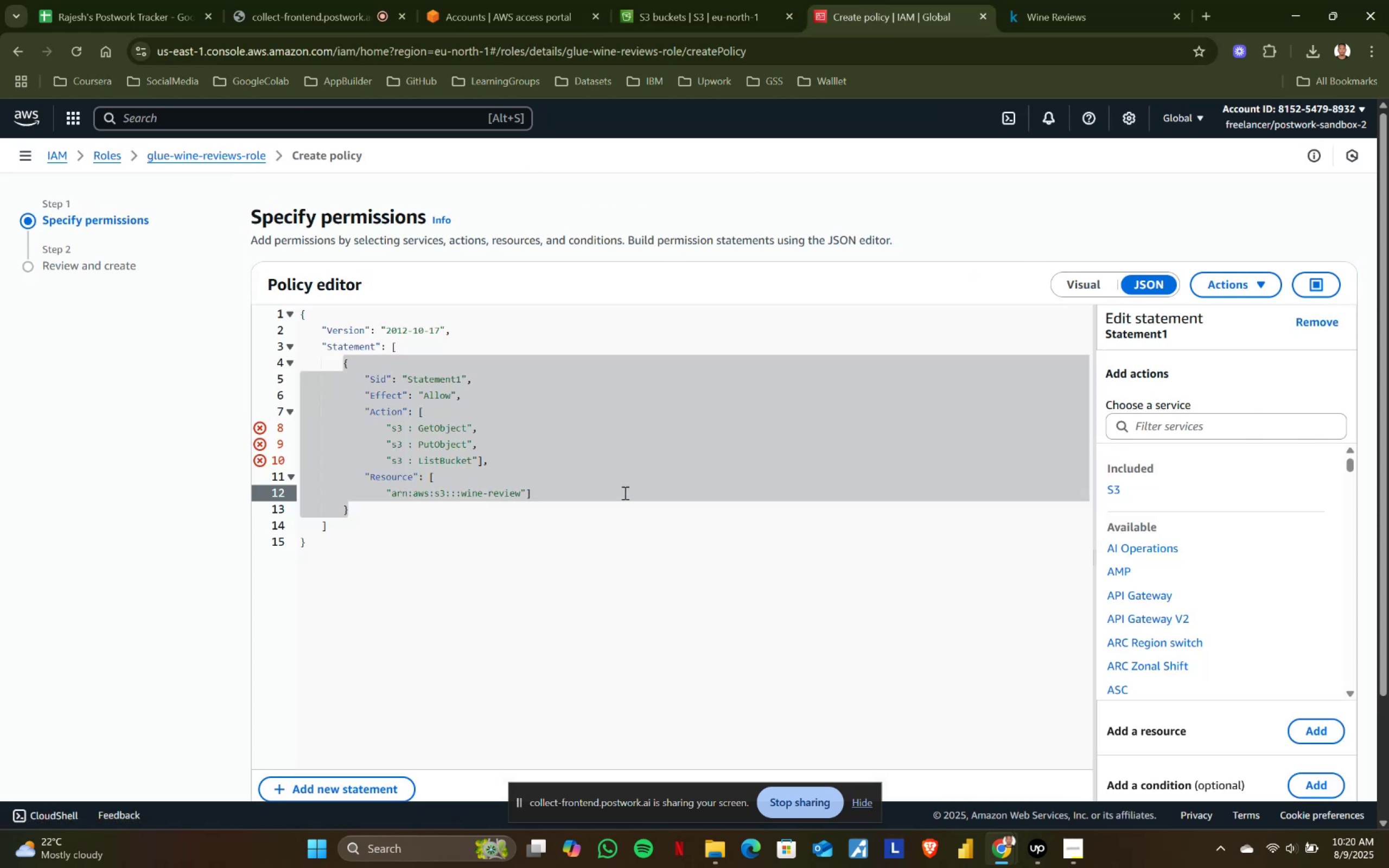 
left_click([525, 488])
 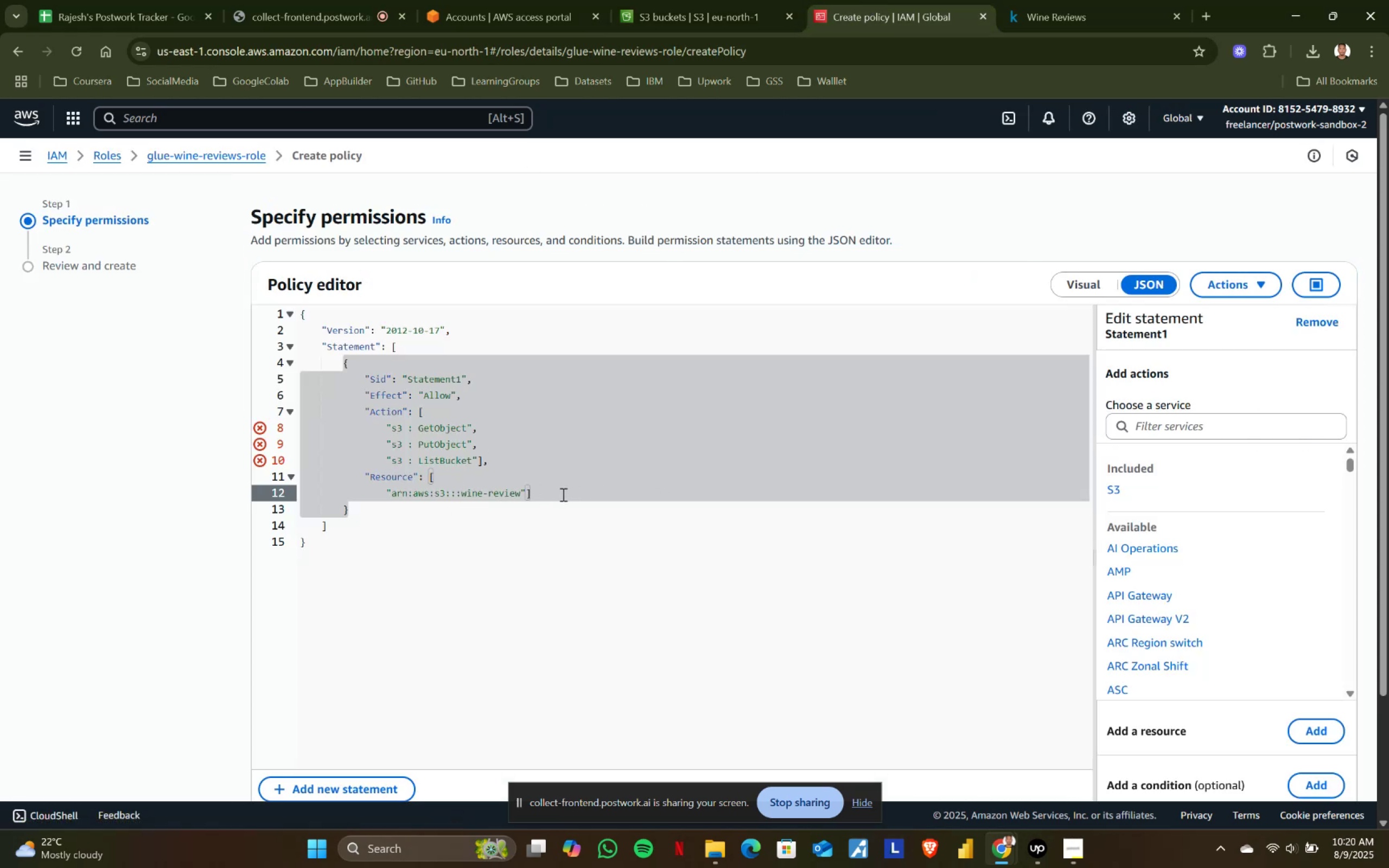 
key(Comma)
 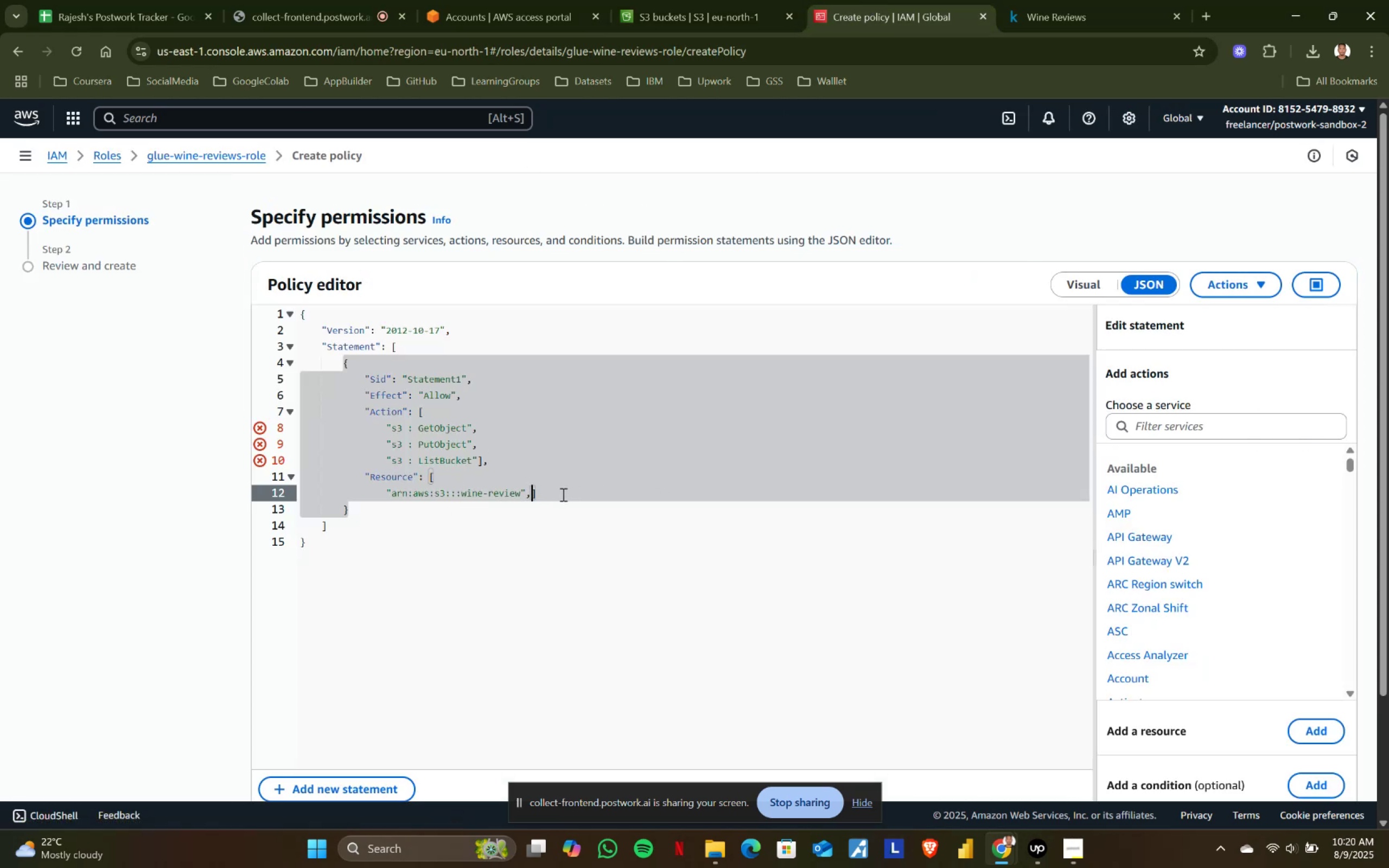 
key(Enter)
 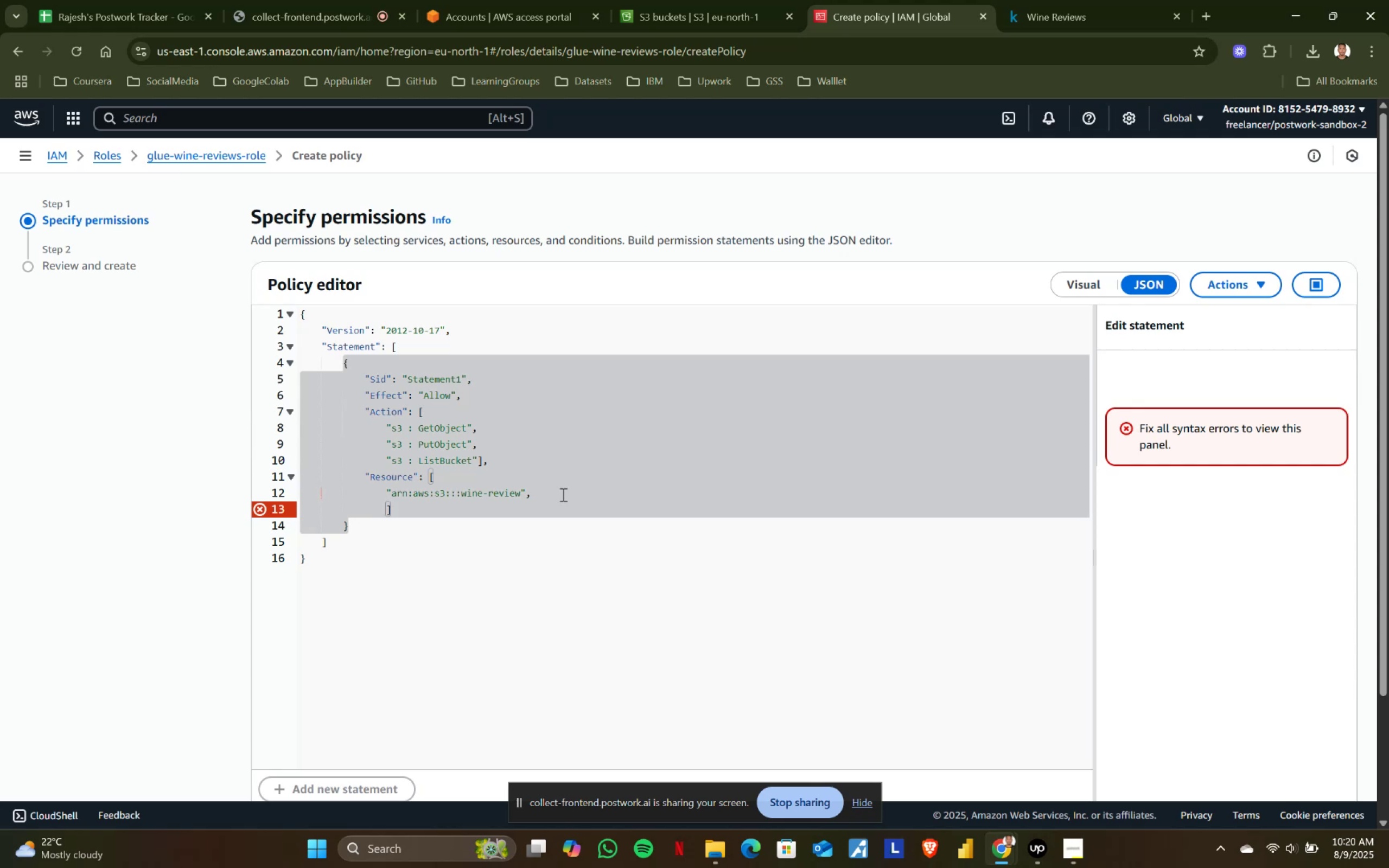 
wait(9.06)
 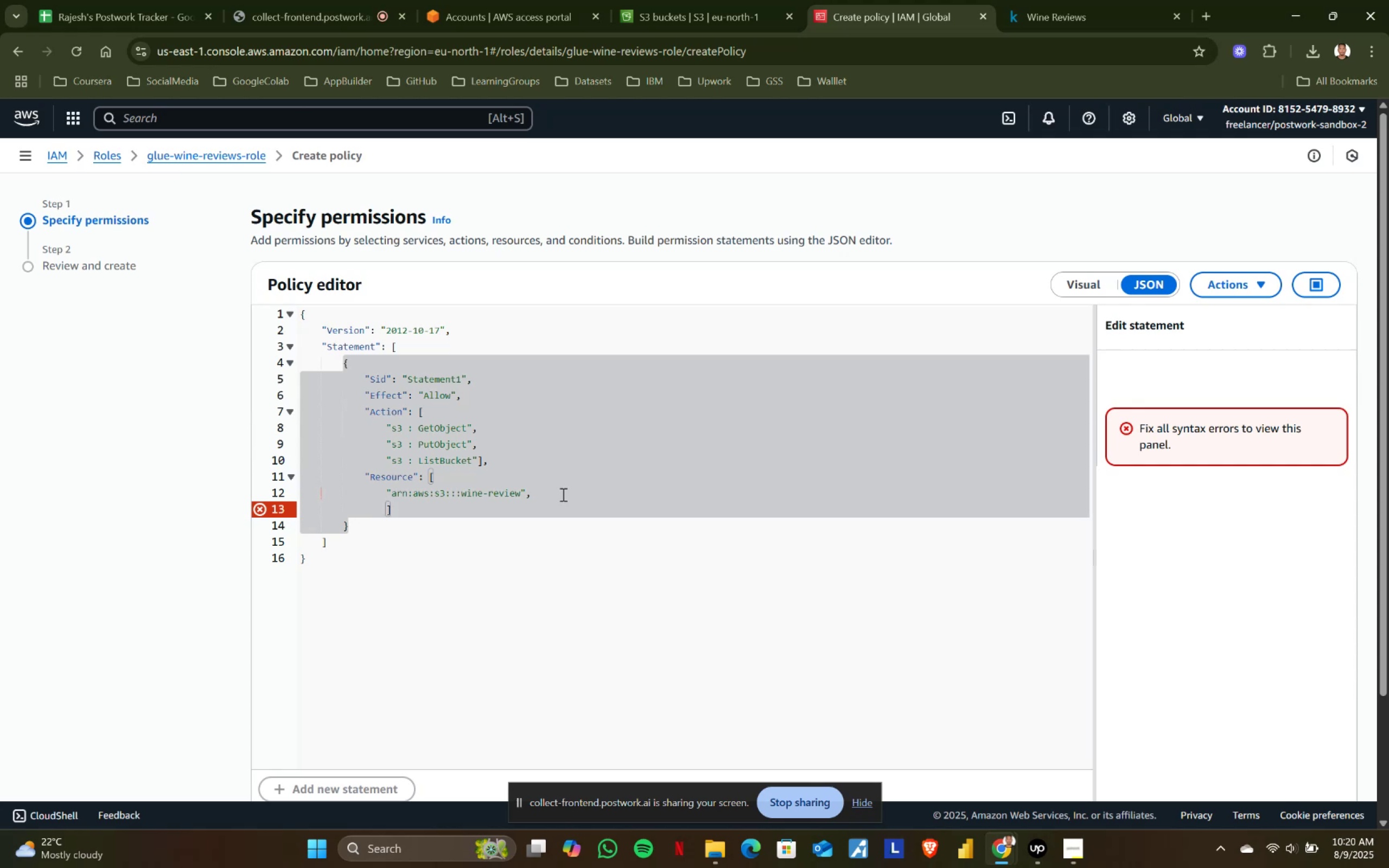 
type("arn:aws:s3:::)
 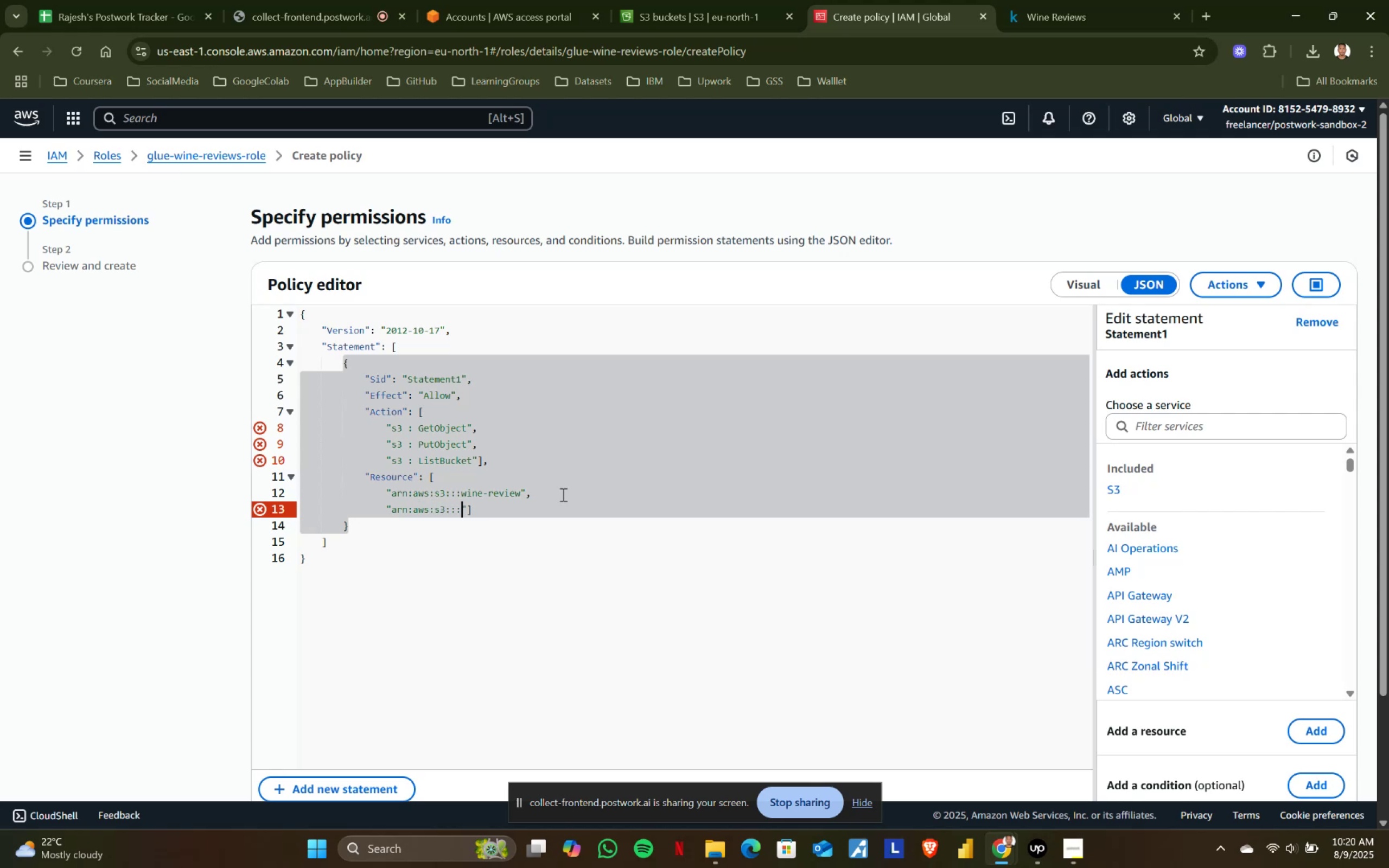 
key(Control+ControlLeft)
 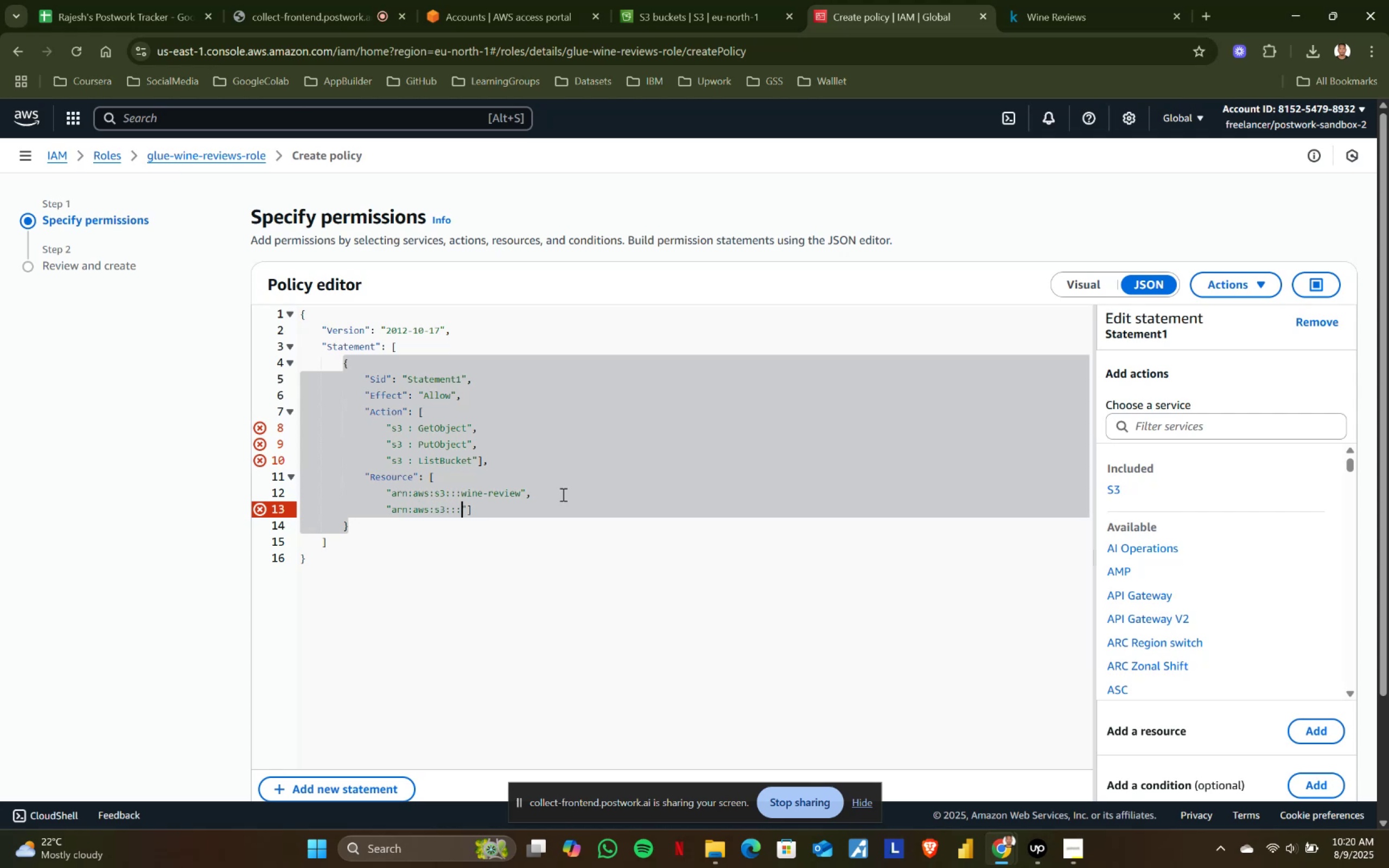 
key(Control+V)
 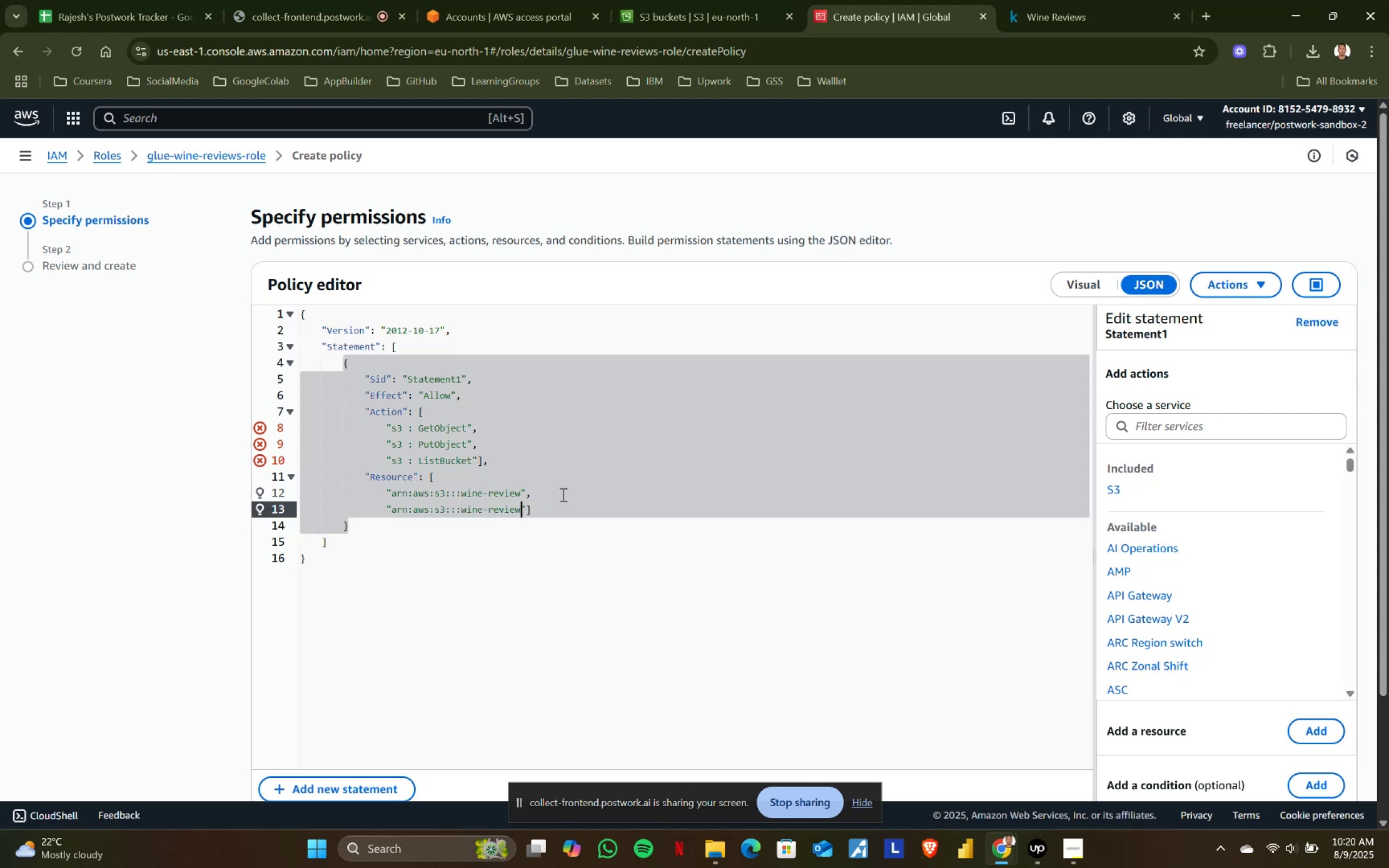 
key(Slash)
 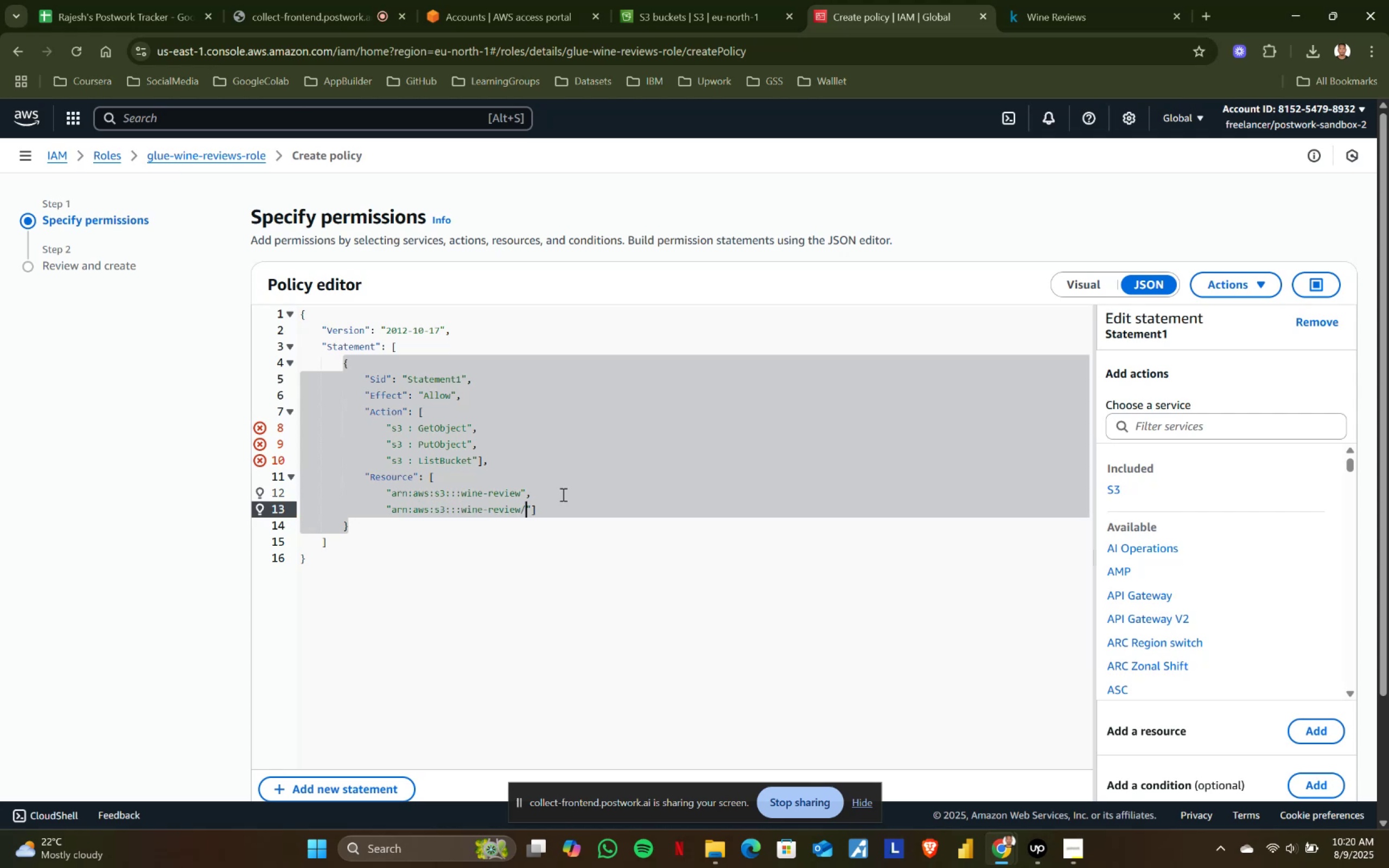 
key(Shift+8)
 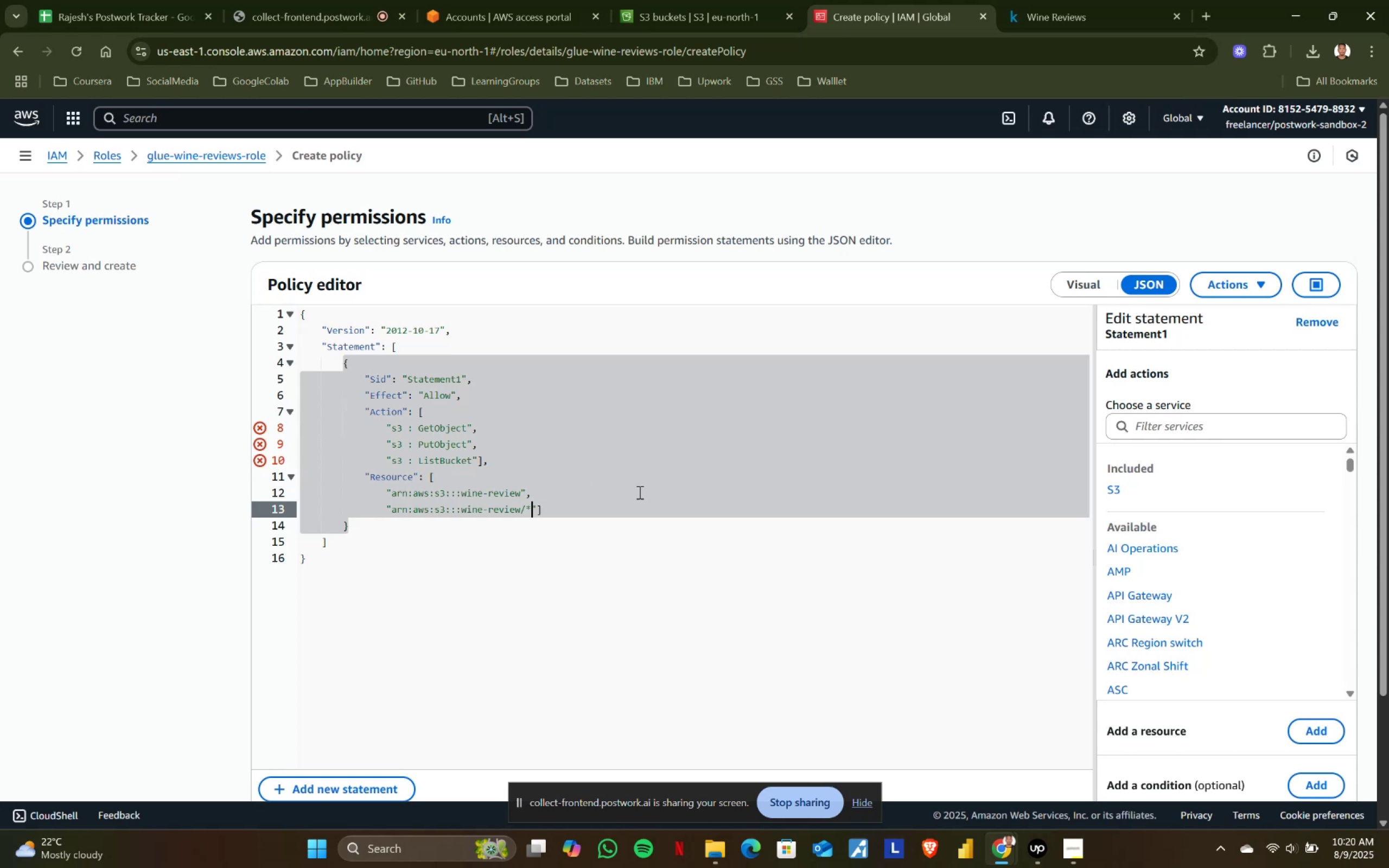 
scroll: coordinate [781, 597], scroll_direction: down, amount: 1.0
 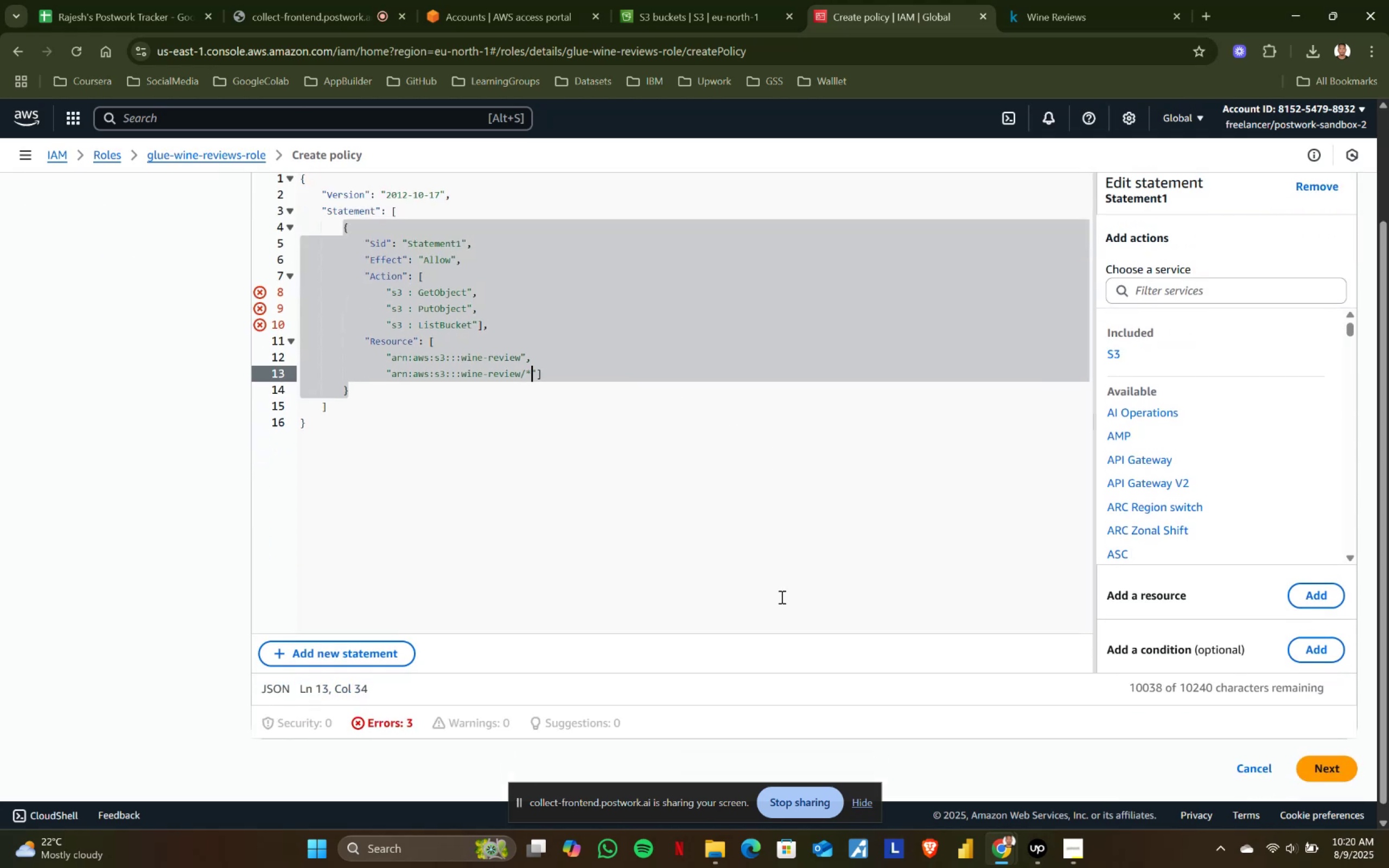 
left_click([399, 722])
 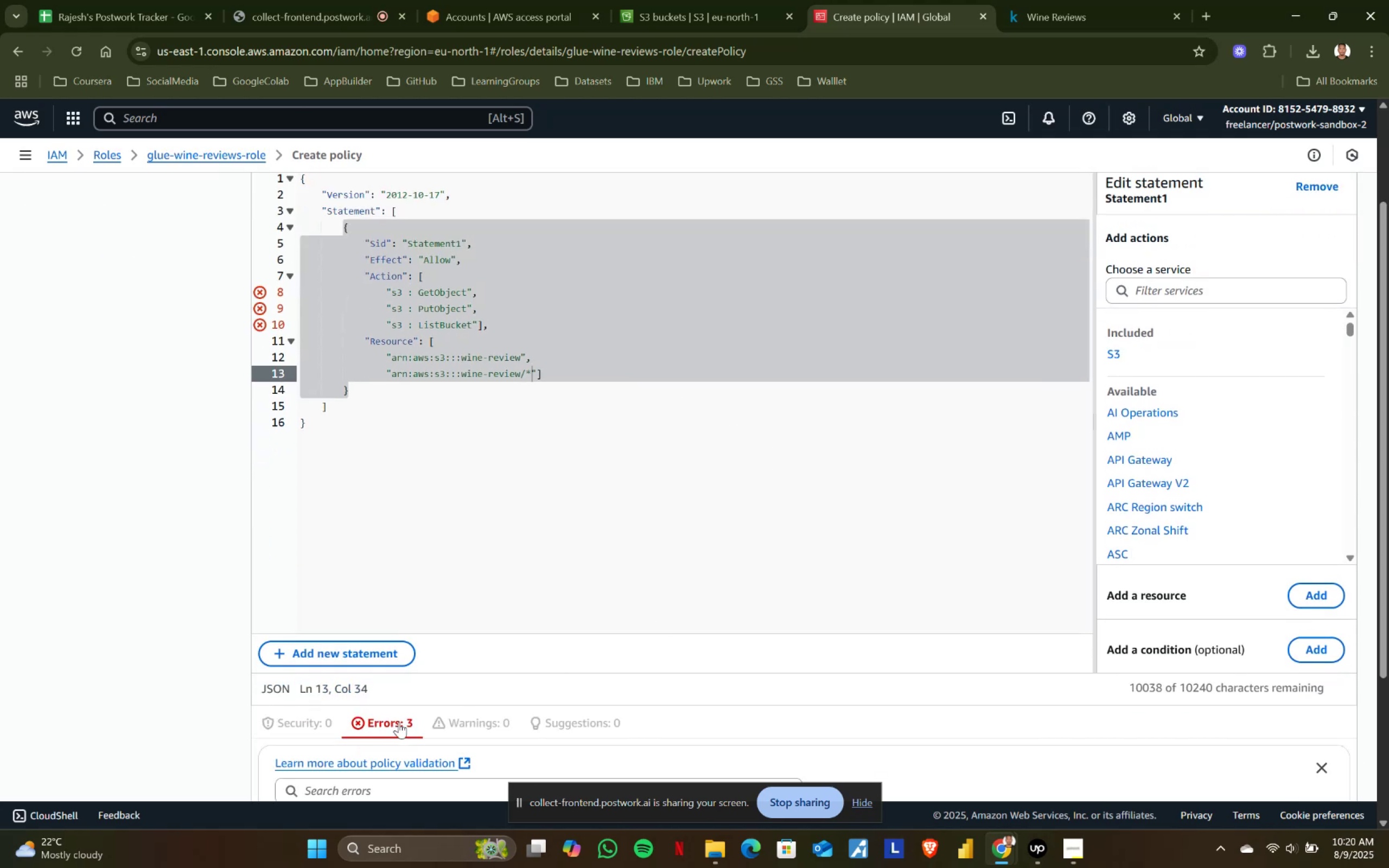 
scroll: coordinate [415, 715], scroll_direction: down, amount: 2.0
 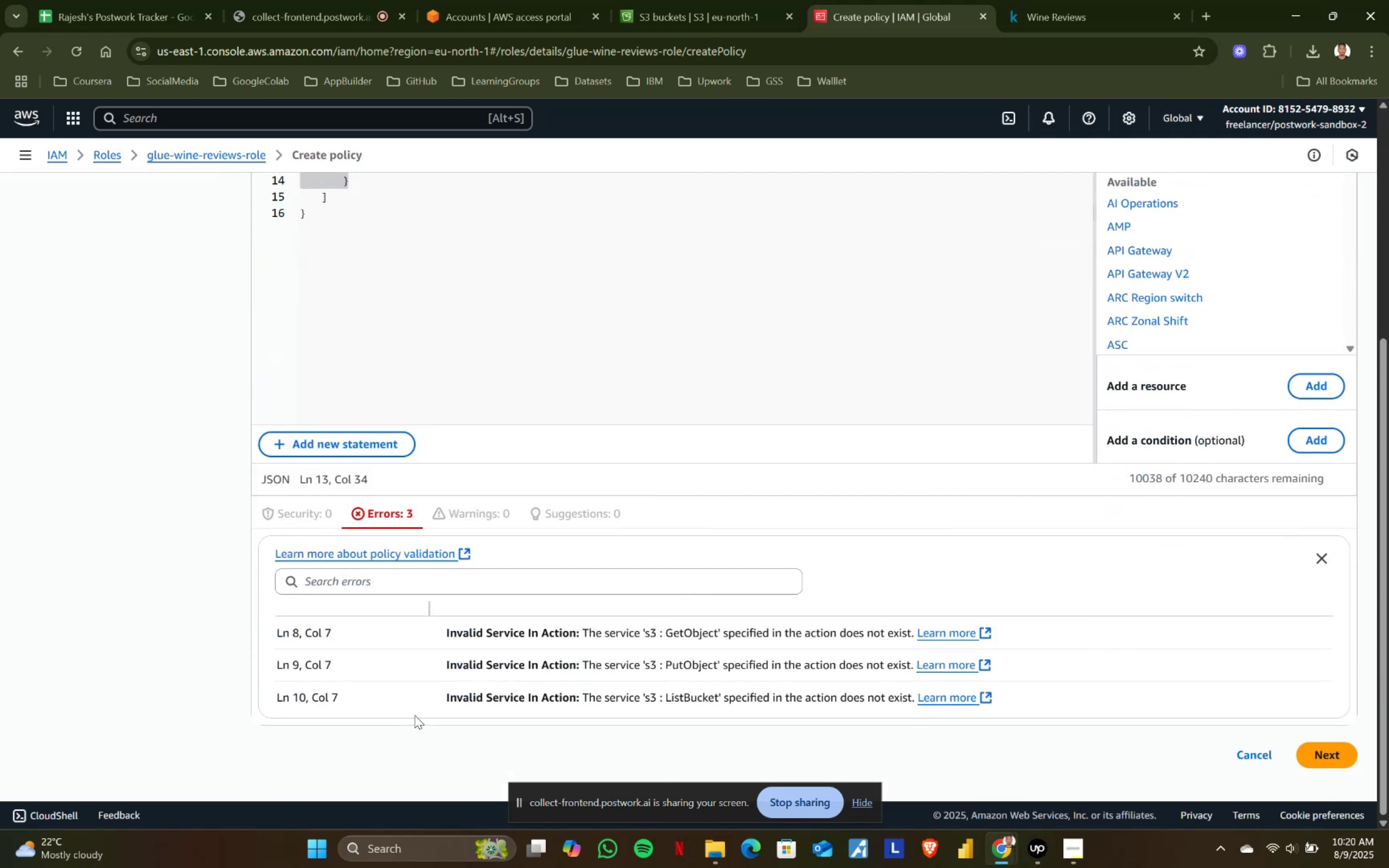 
scroll: coordinate [322, 662], scroll_direction: up, amount: 2.0
 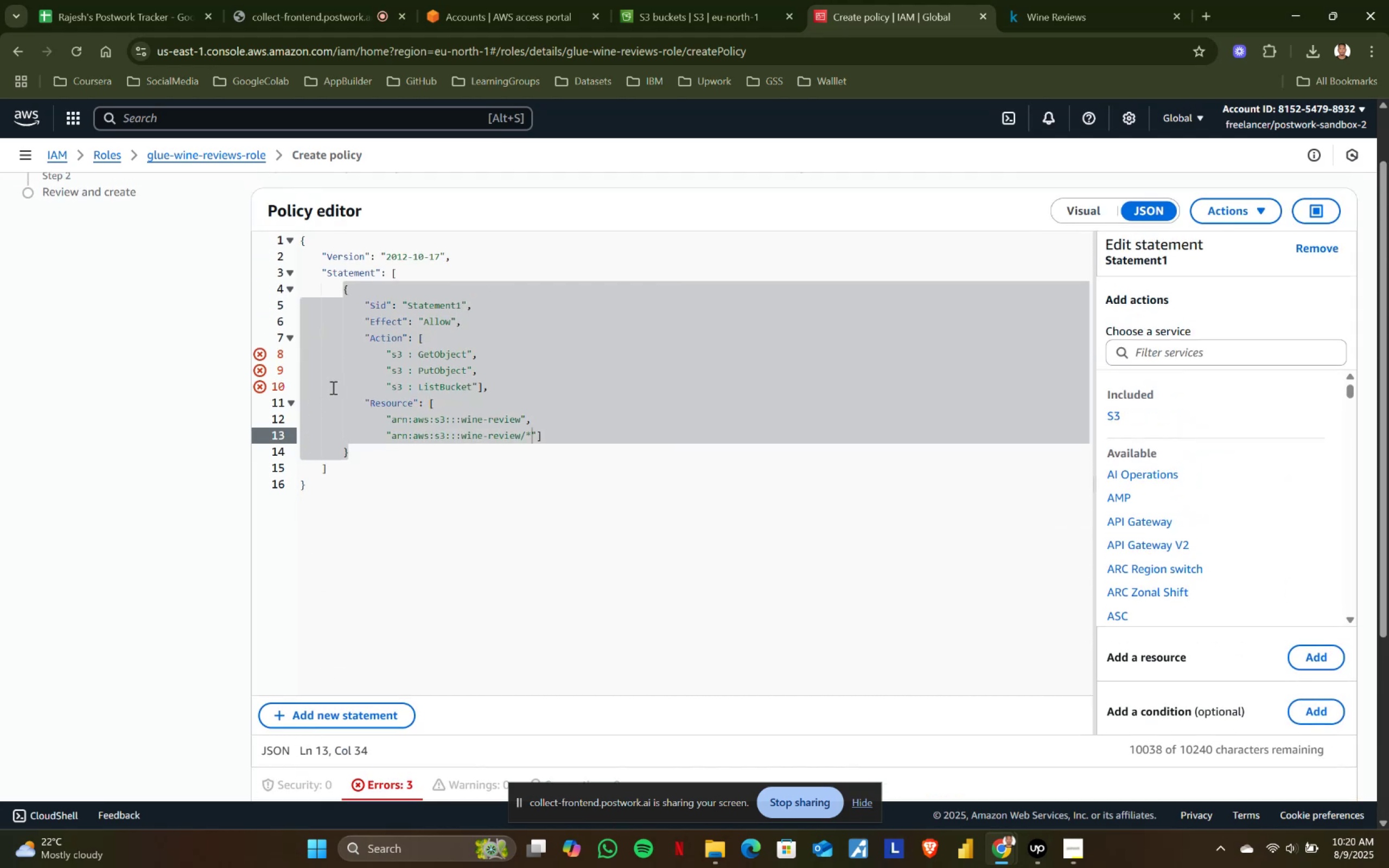 
wait(12.78)
 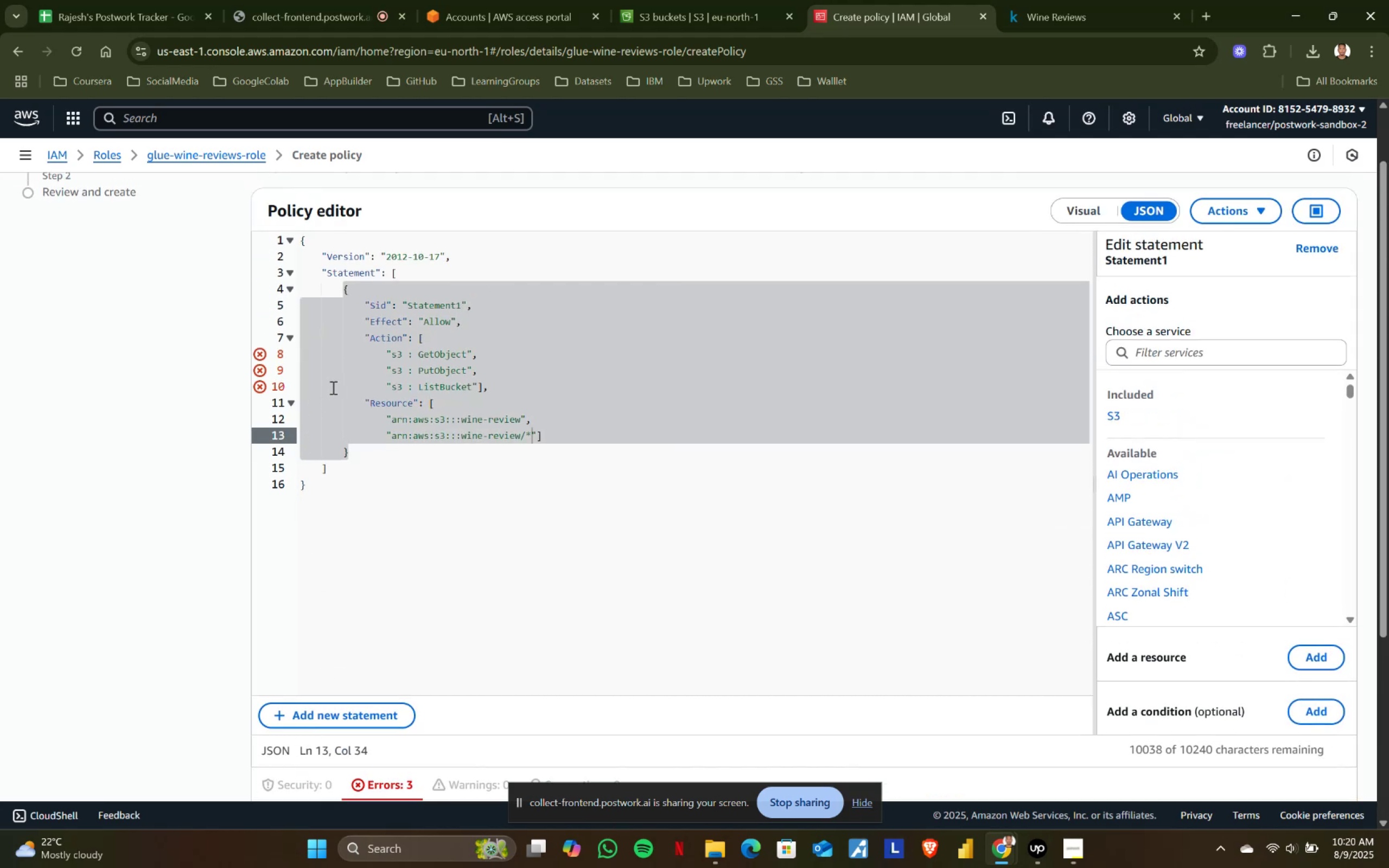 
left_click([388, 356])
 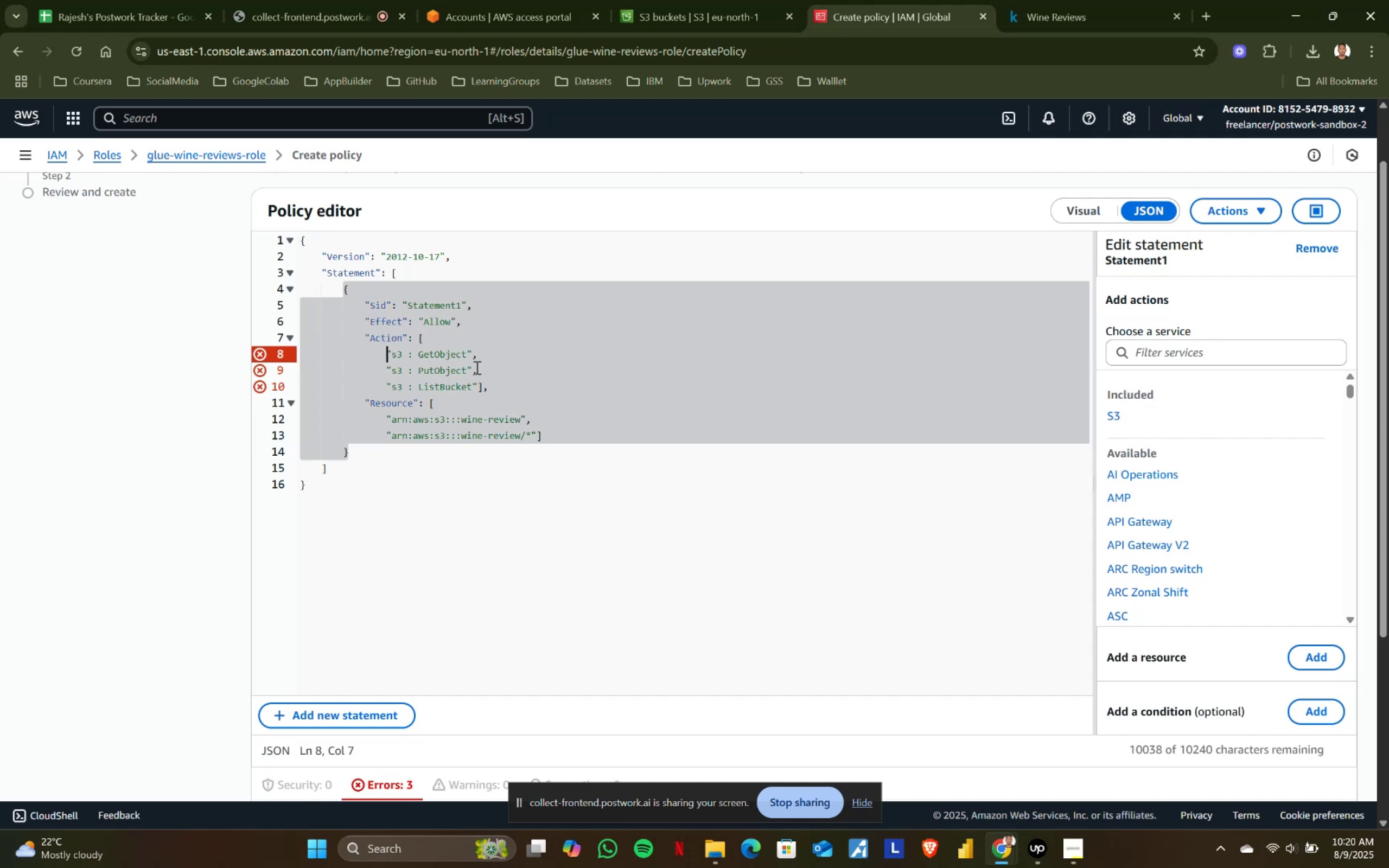 
left_click([438, 355])
 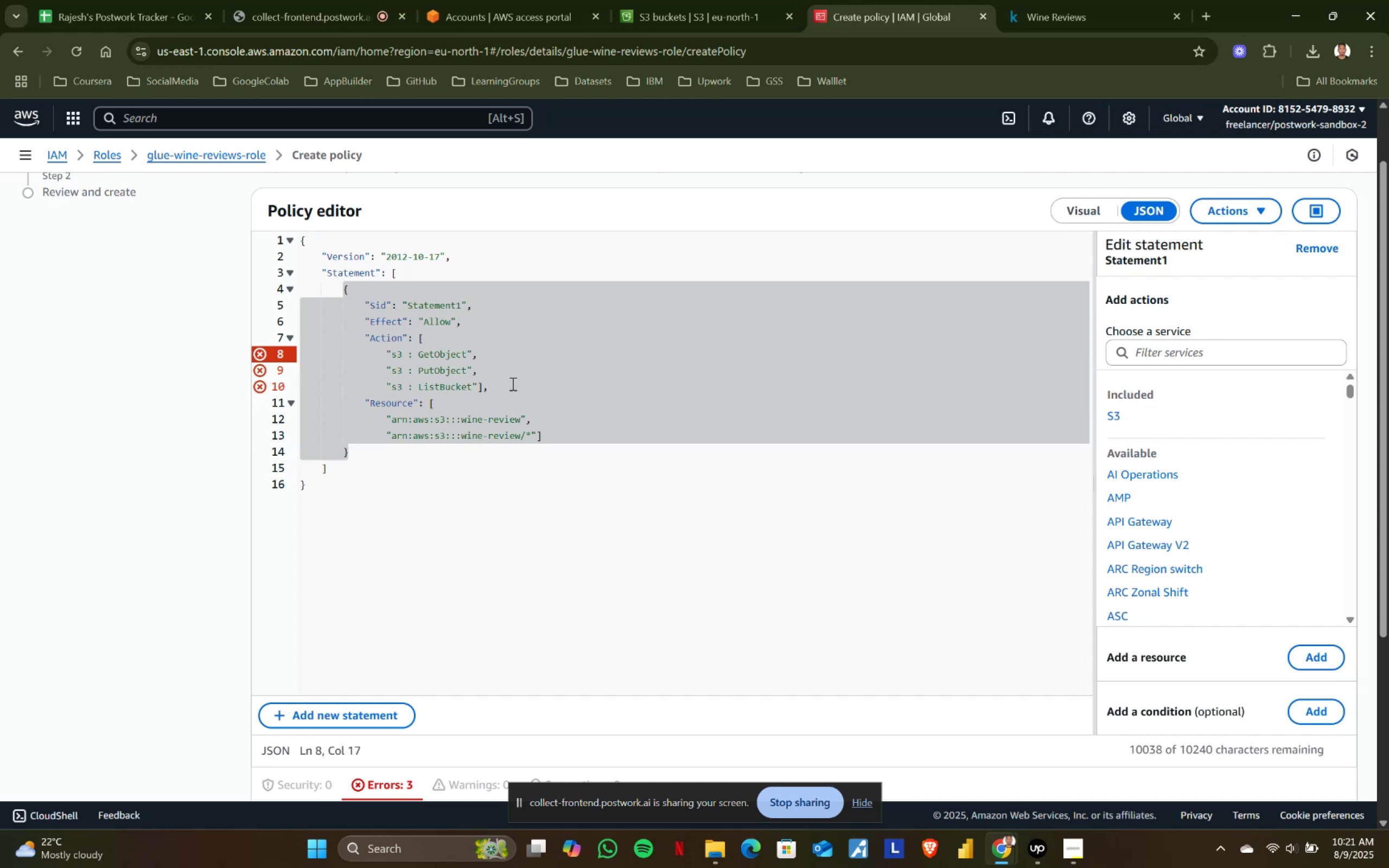 
key(Backspace)
 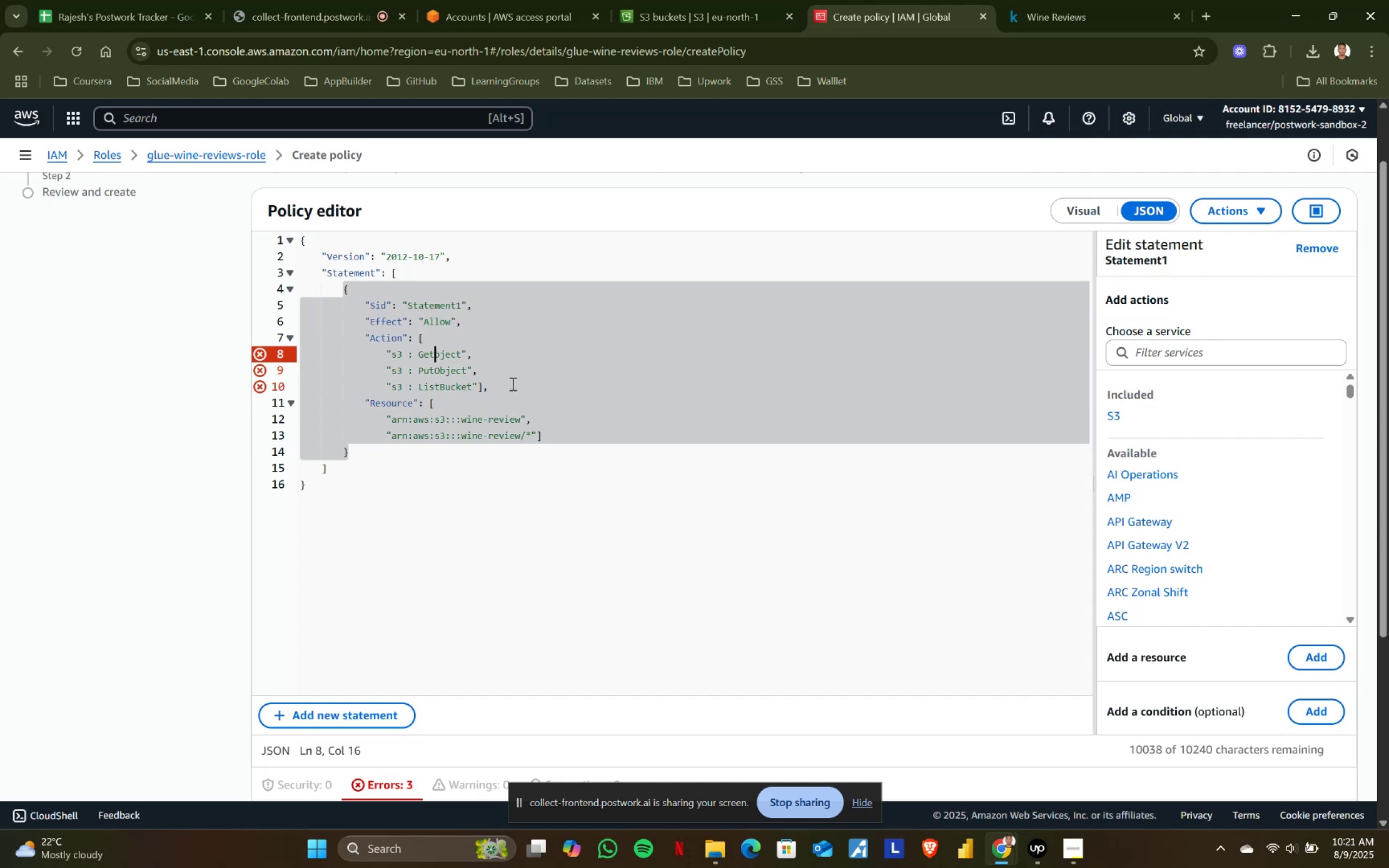 
key(Shift+O)
 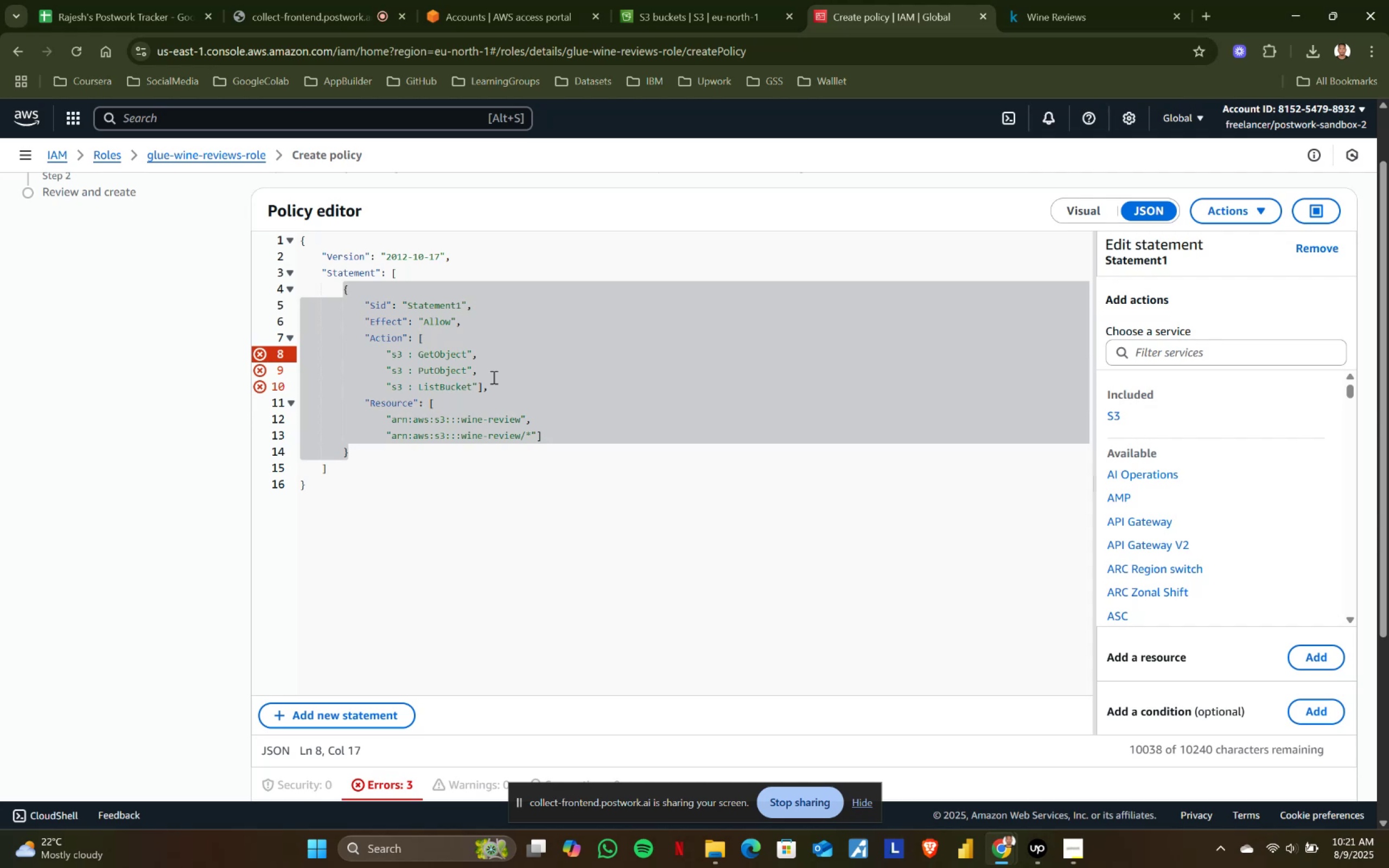 
left_click([409, 353])
 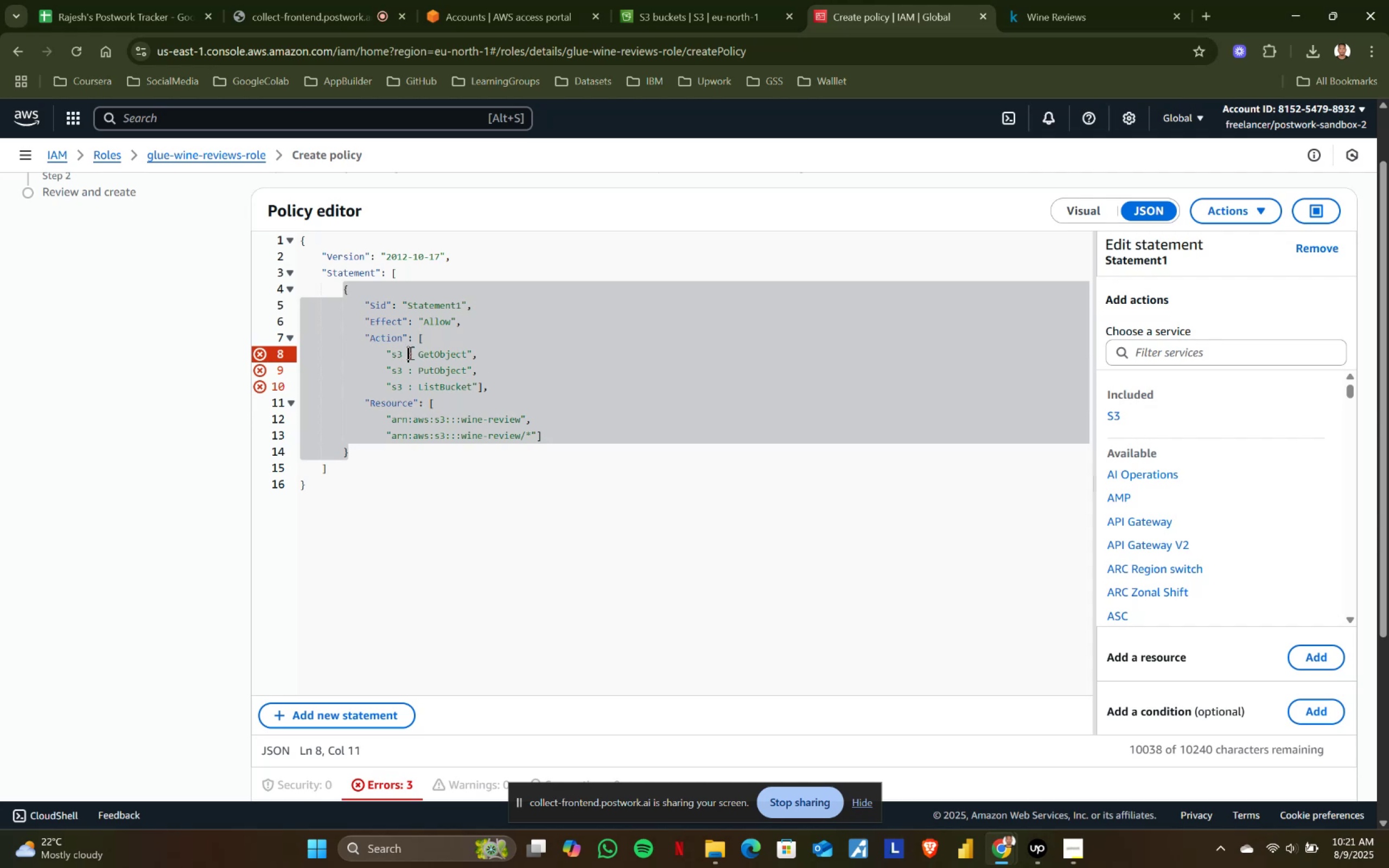 
key(Backspace)
 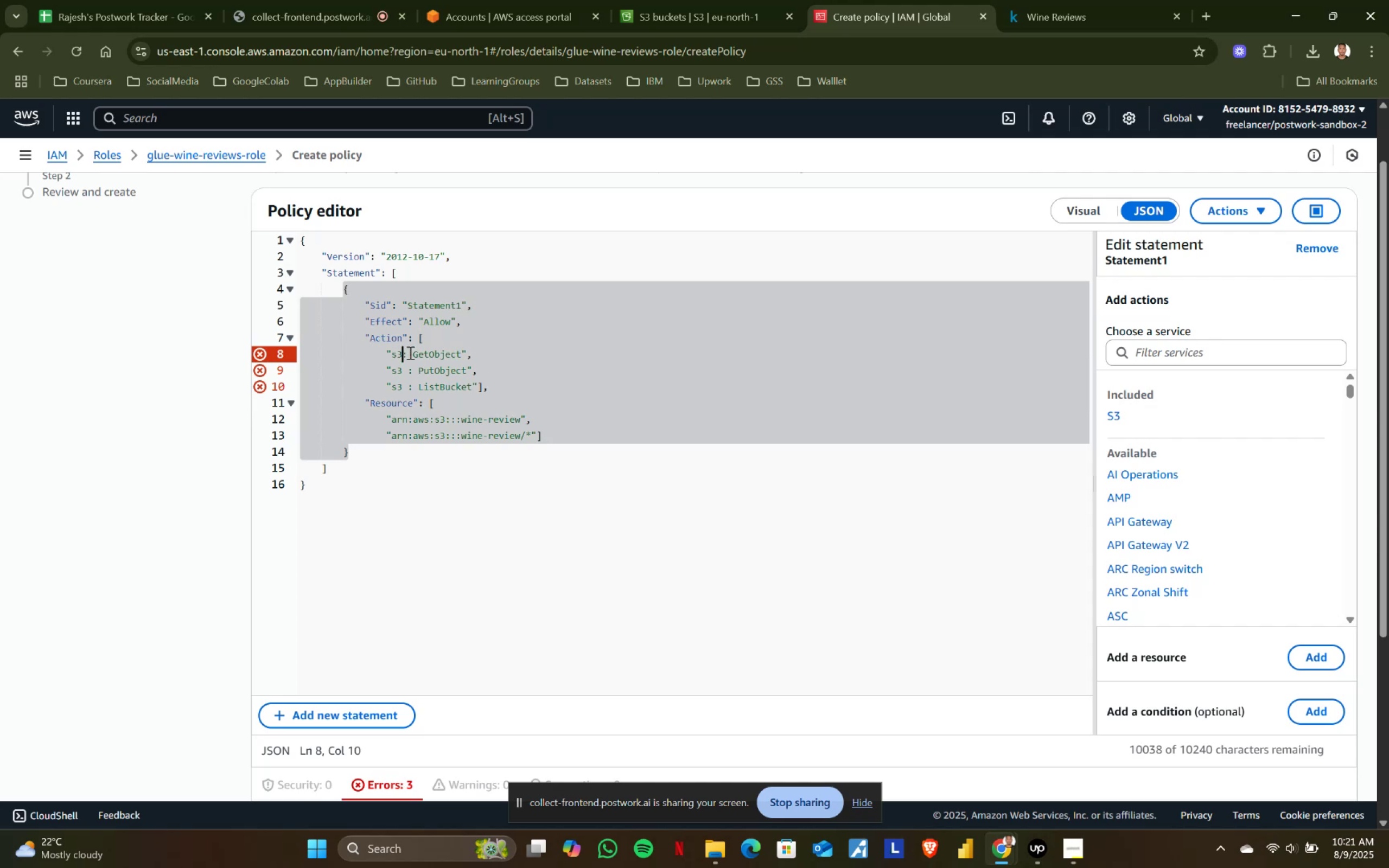 
key(ArrowRight)
 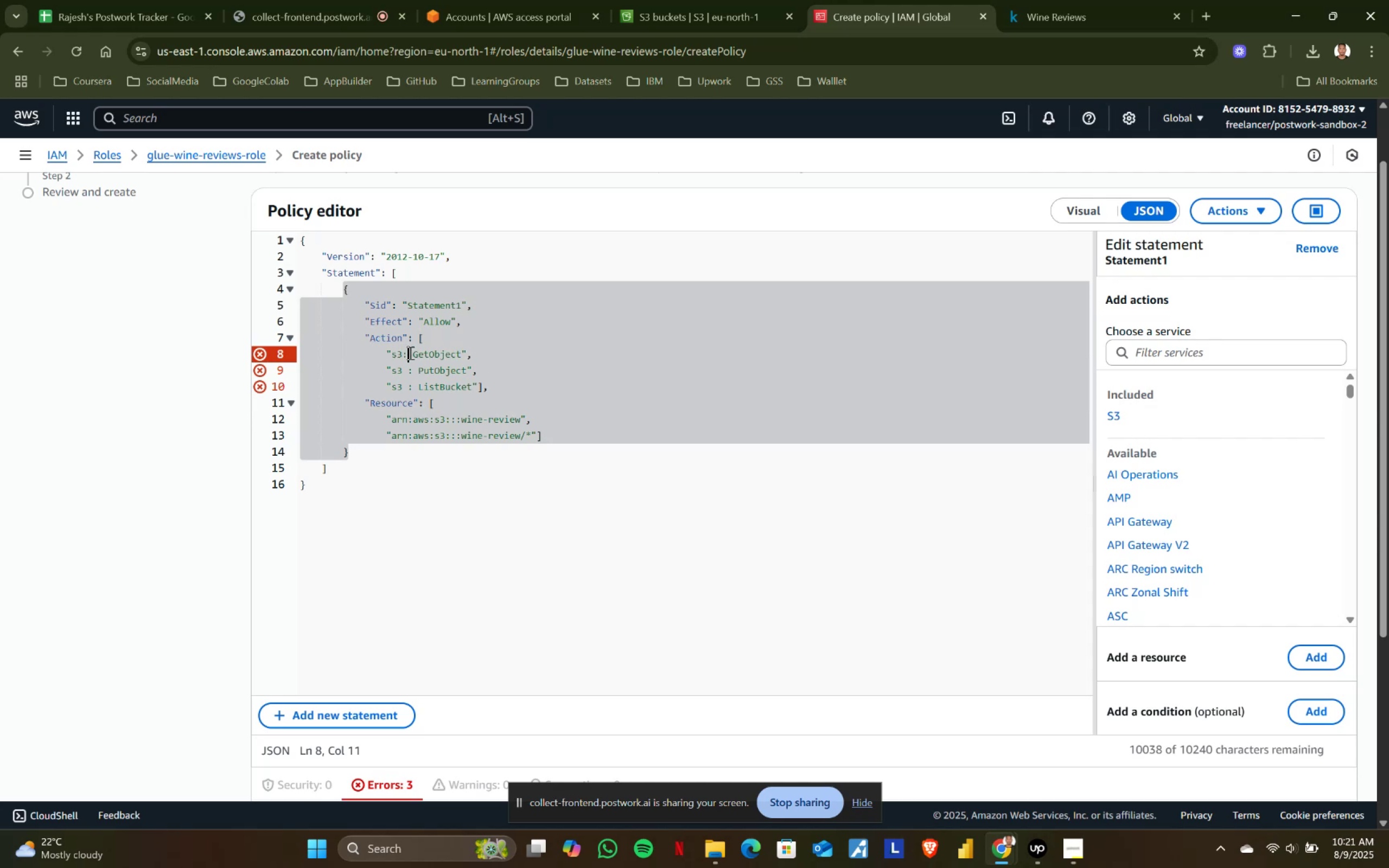 
key(Delete)
 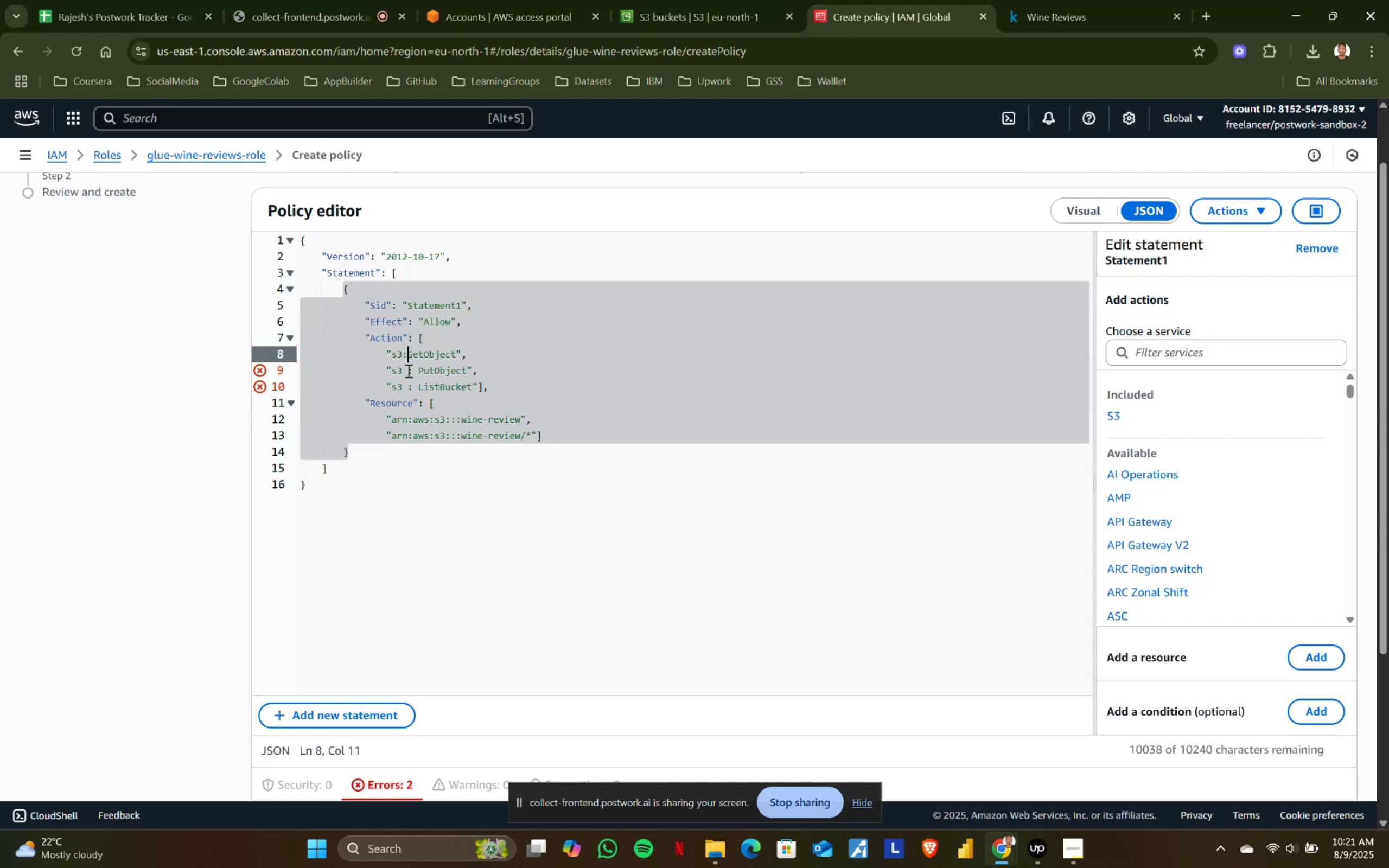 
left_click([409, 370])
 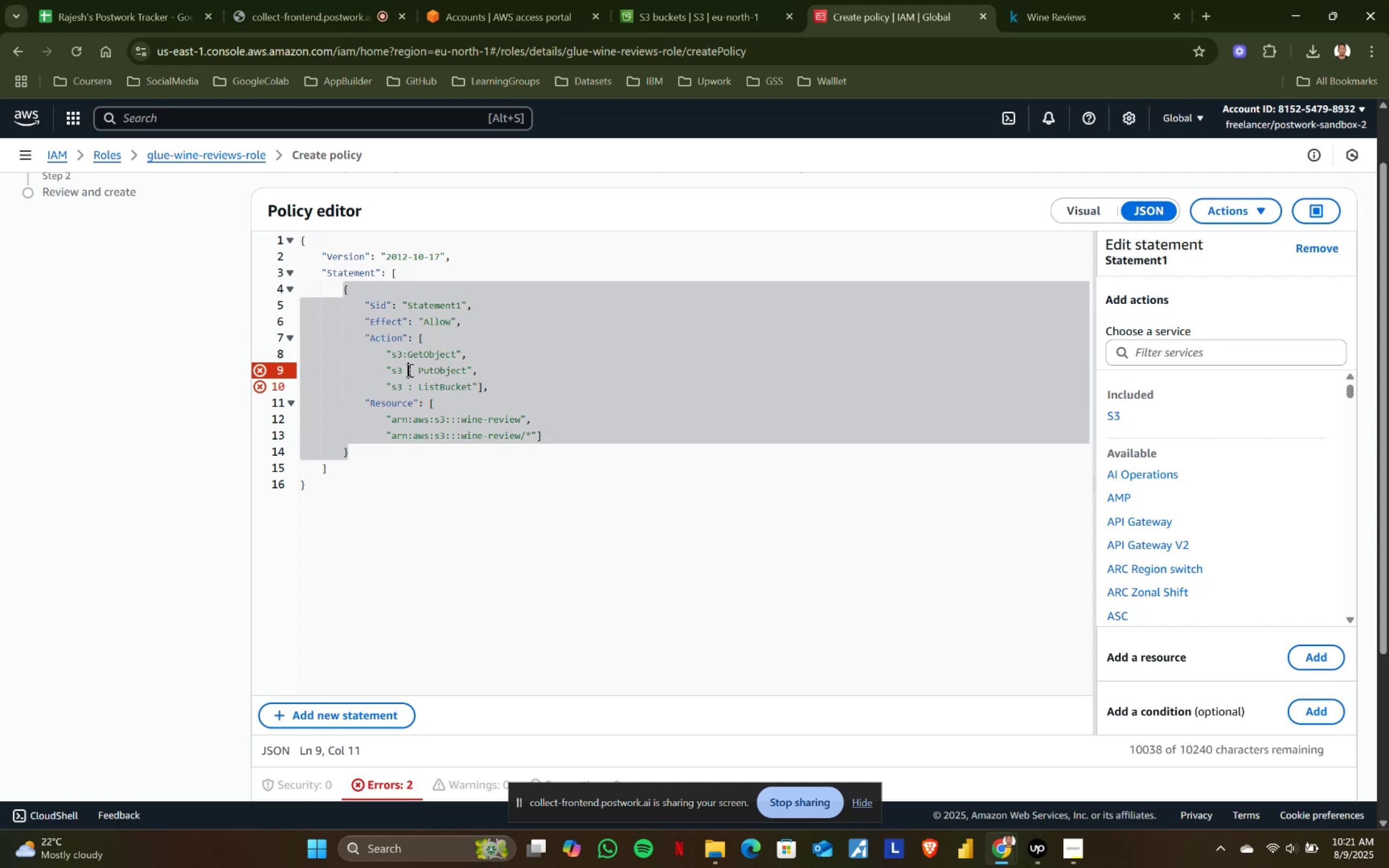 
key(Backspace)
 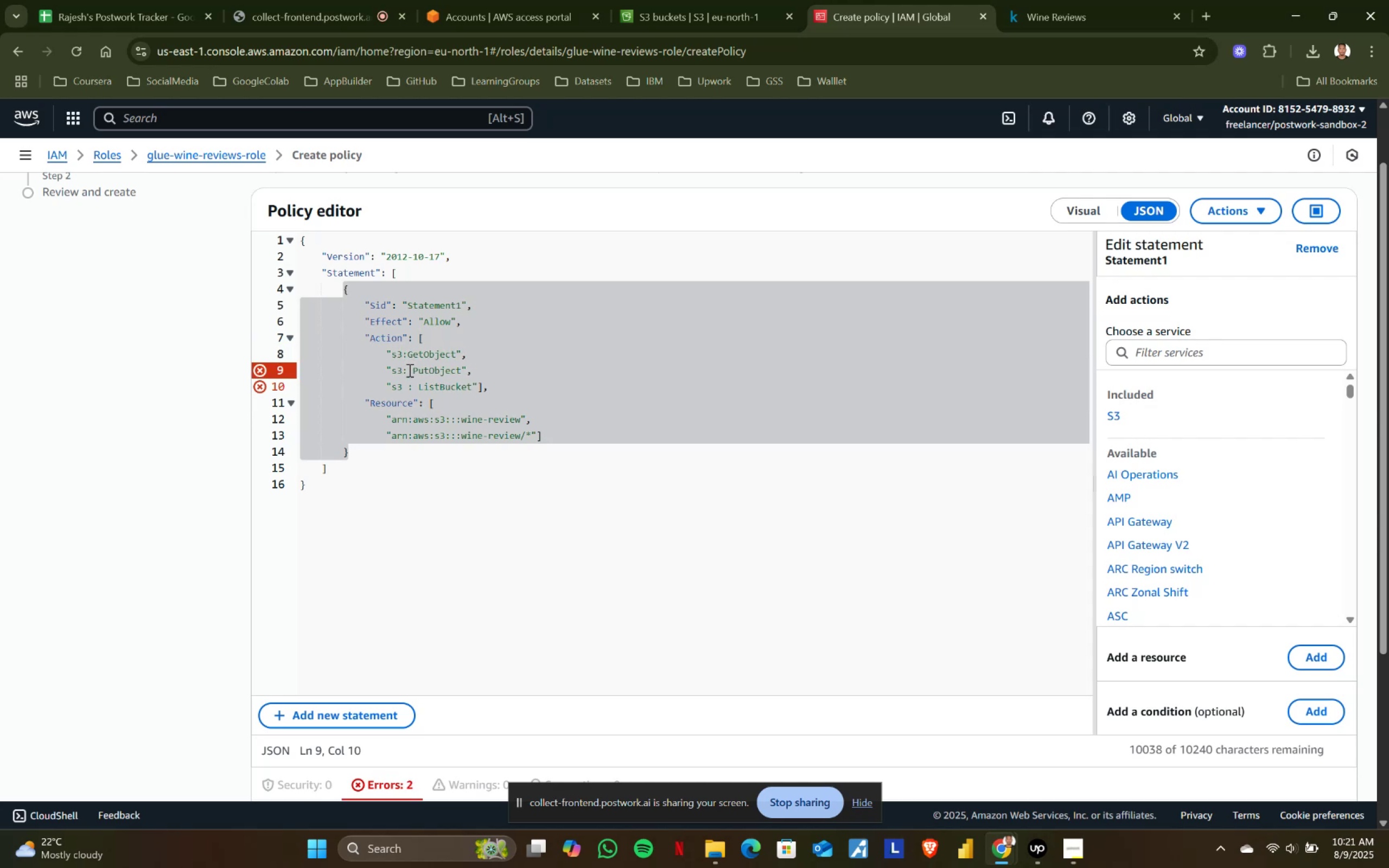 
key(ArrowRight)
 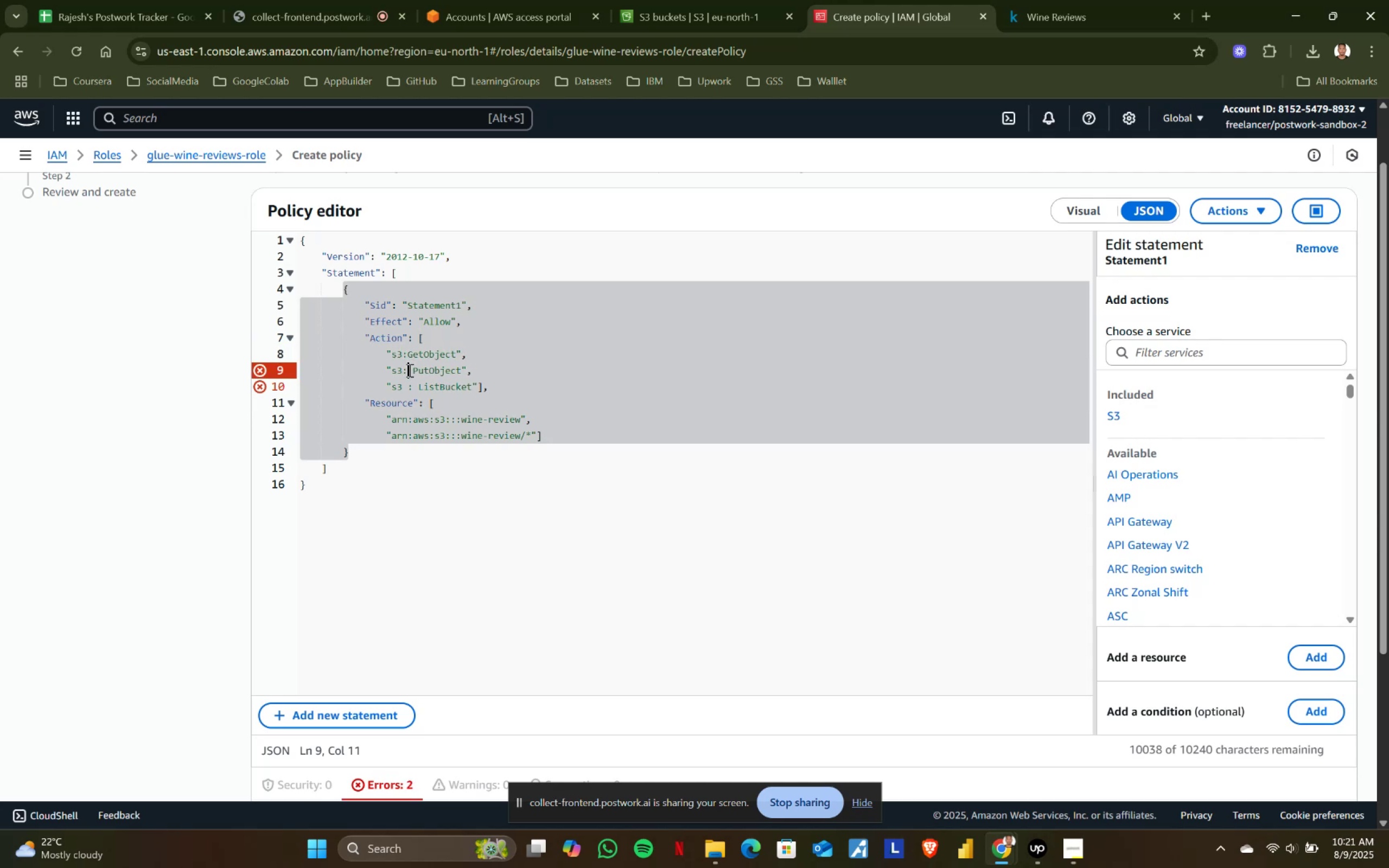 
key(Delete)
 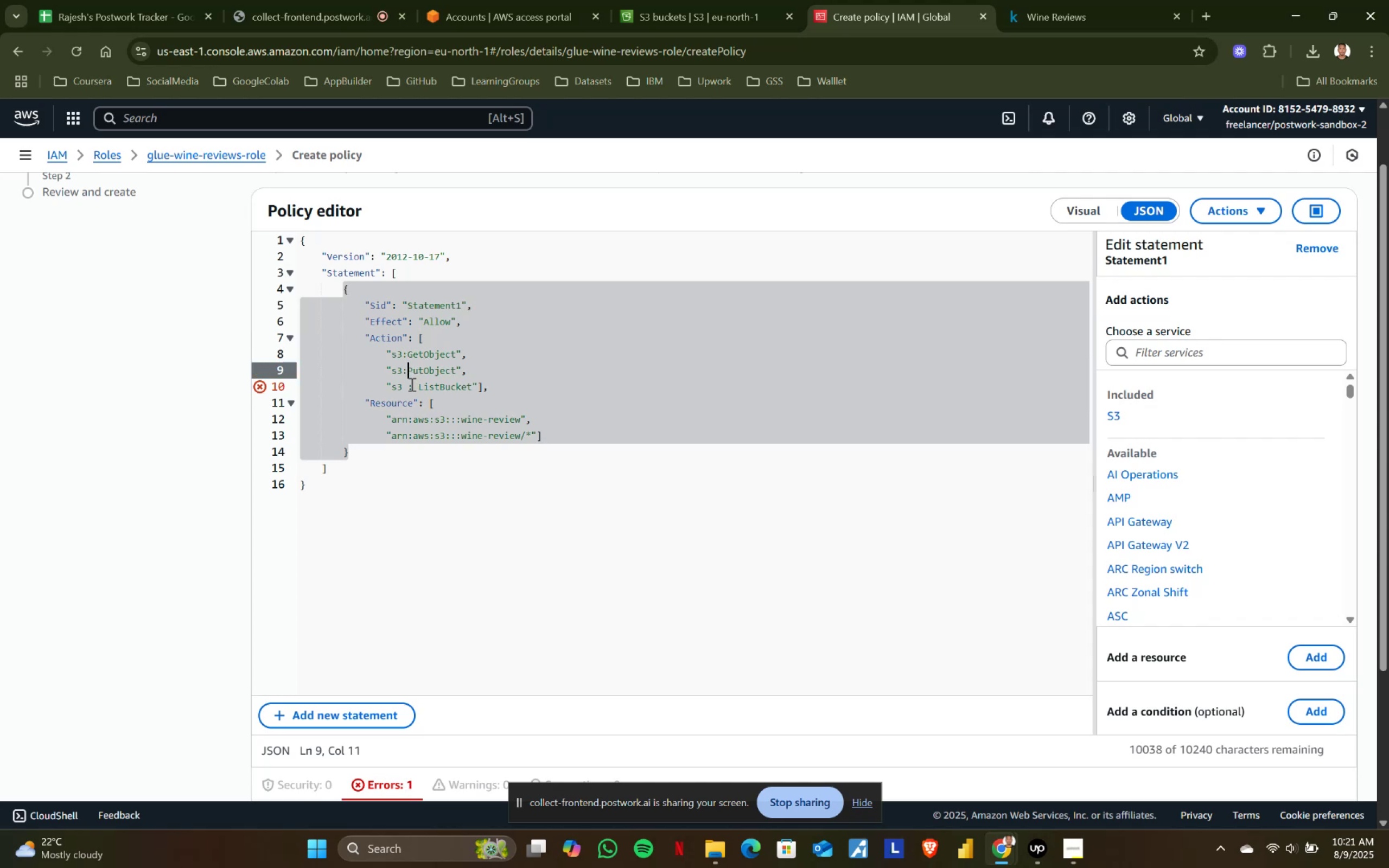 
left_click([407, 383])
 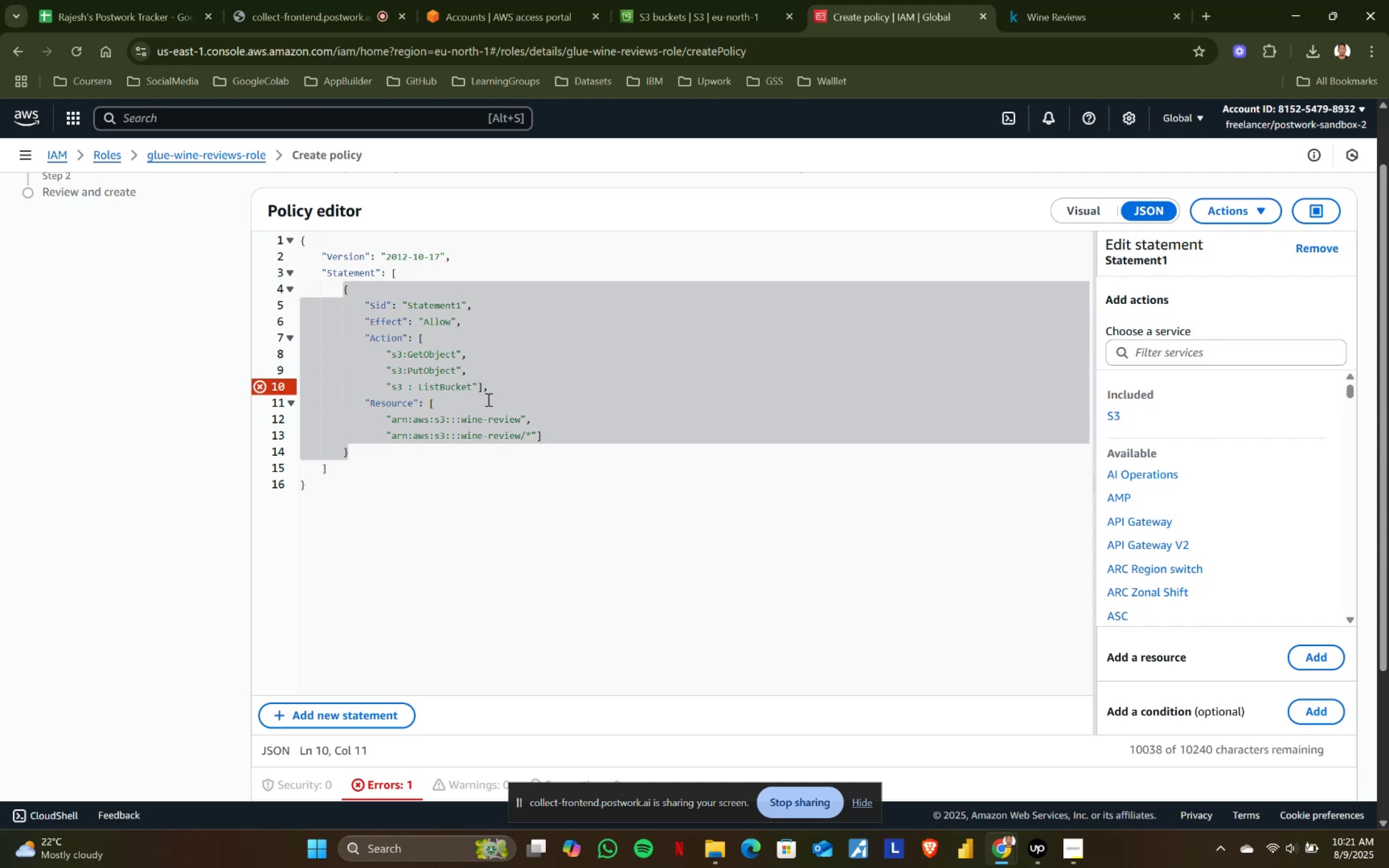 
key(Backspace)
 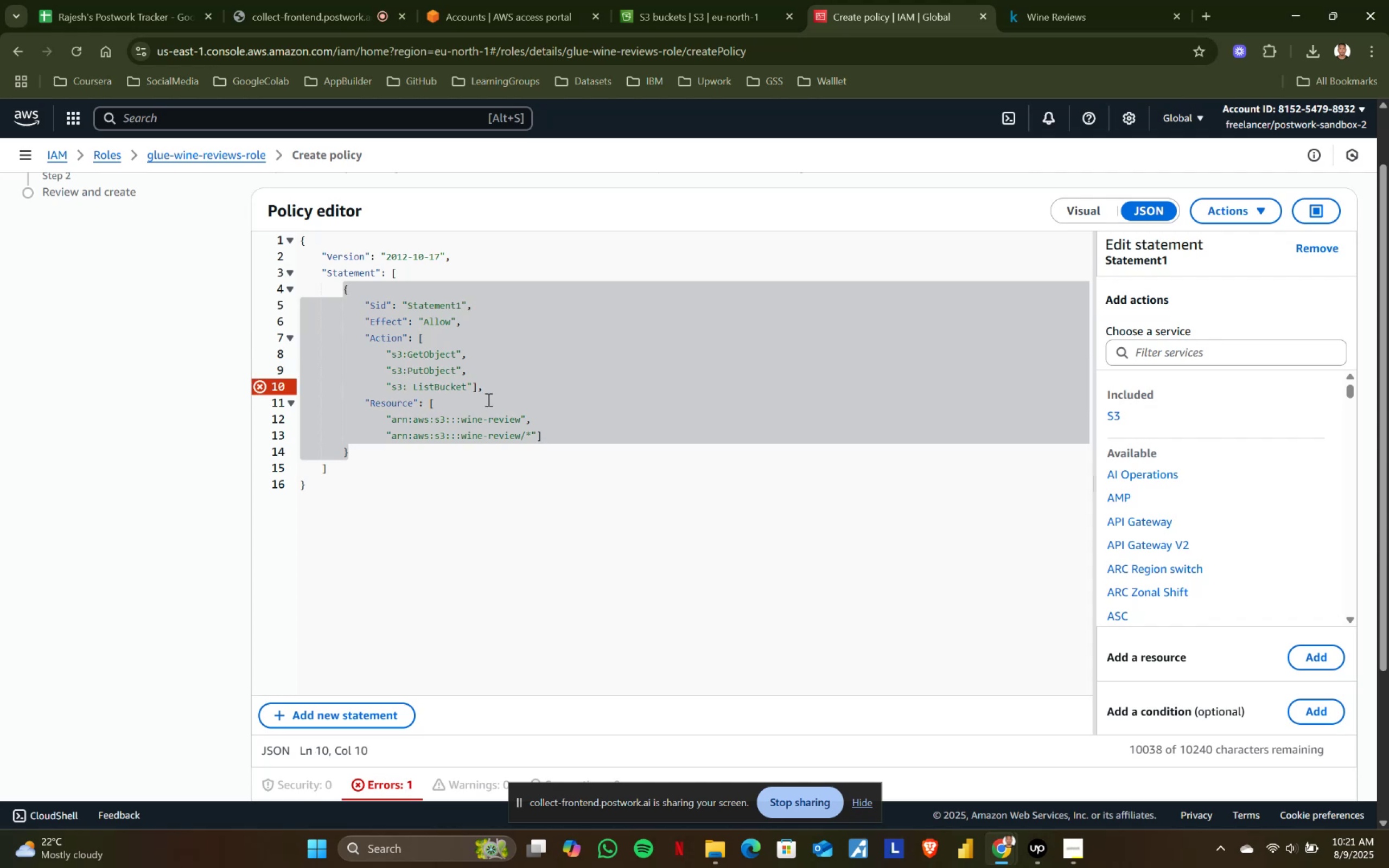 
key(ArrowRight)
 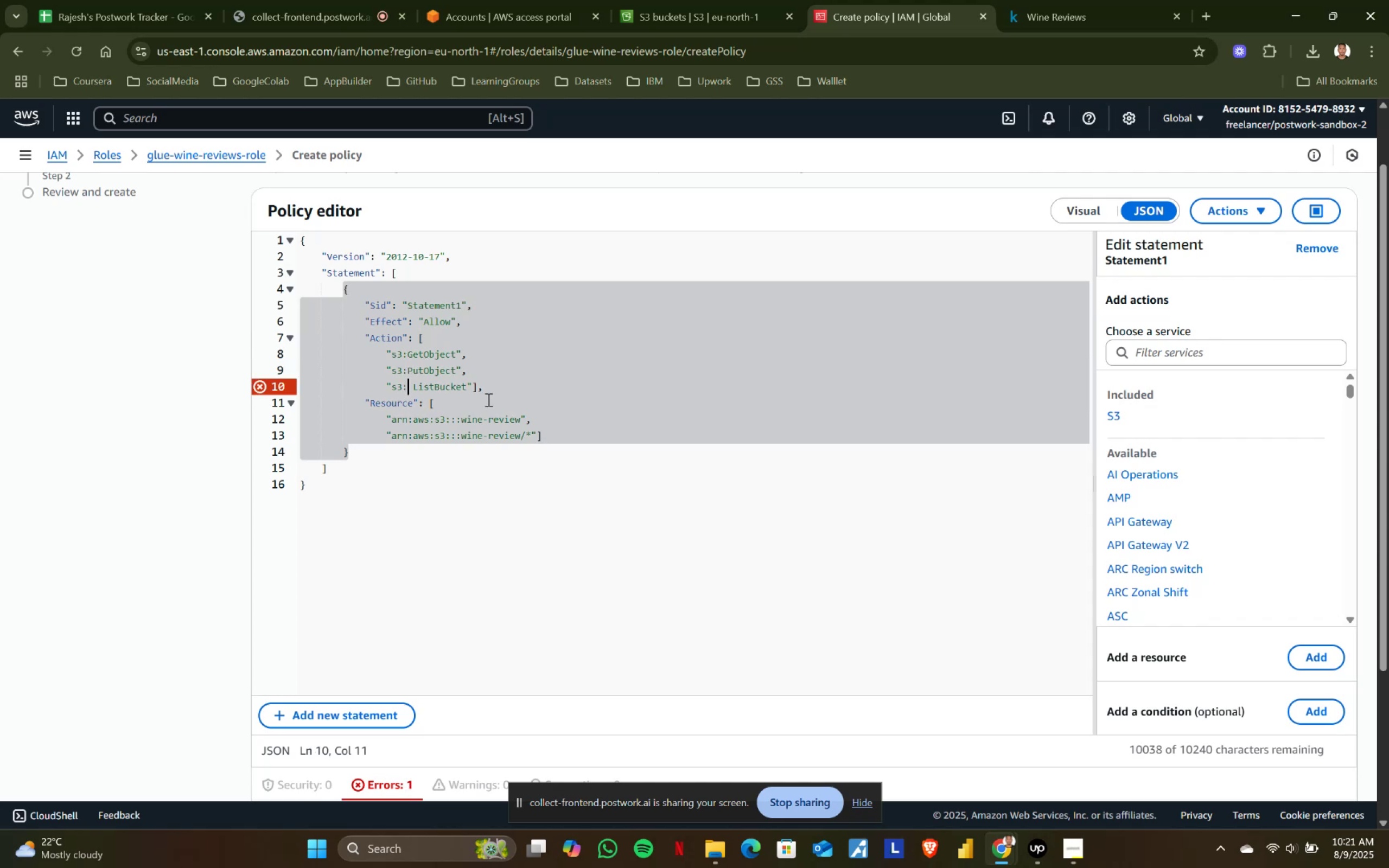 
key(Delete)
 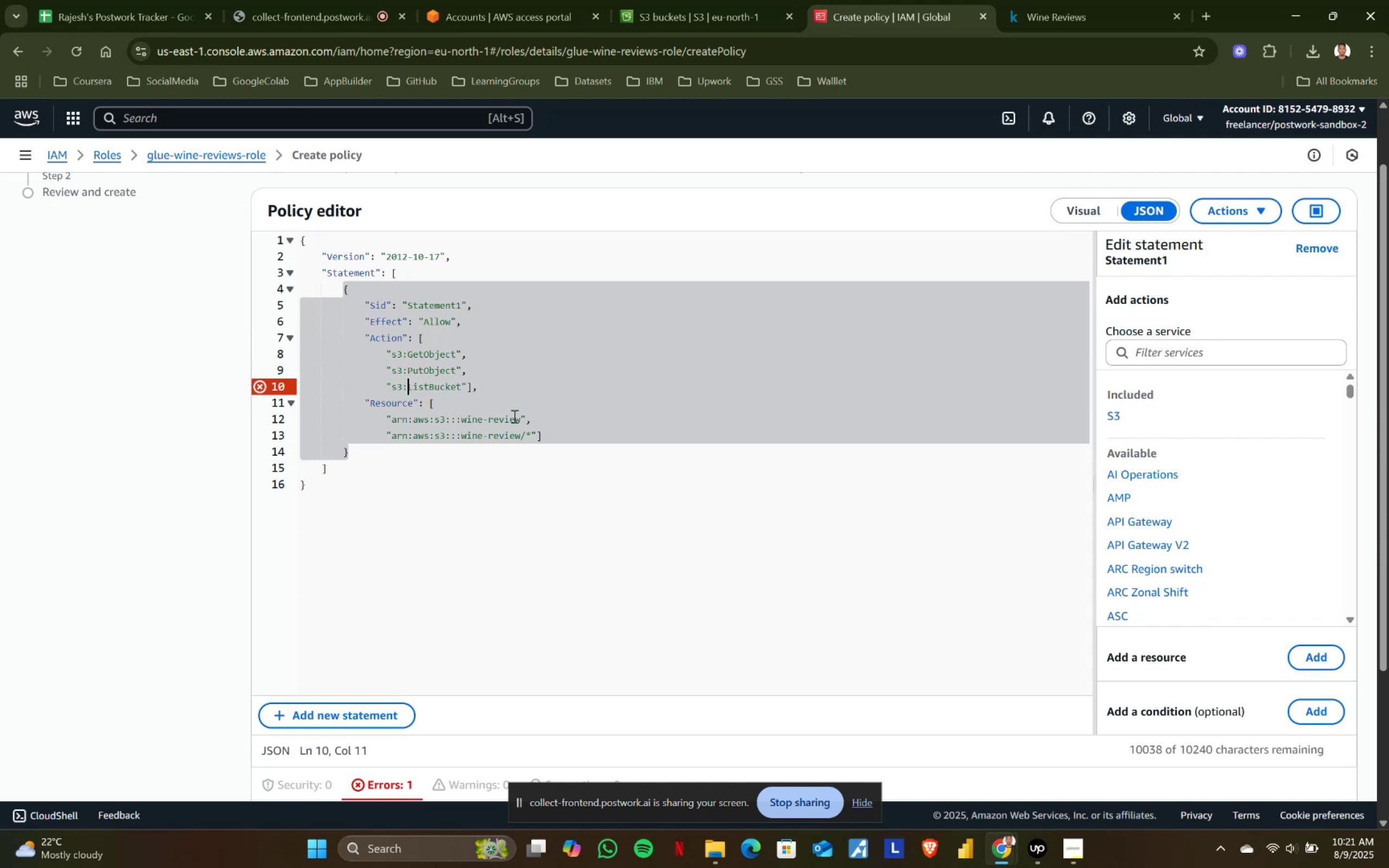 
left_click([567, 400])
 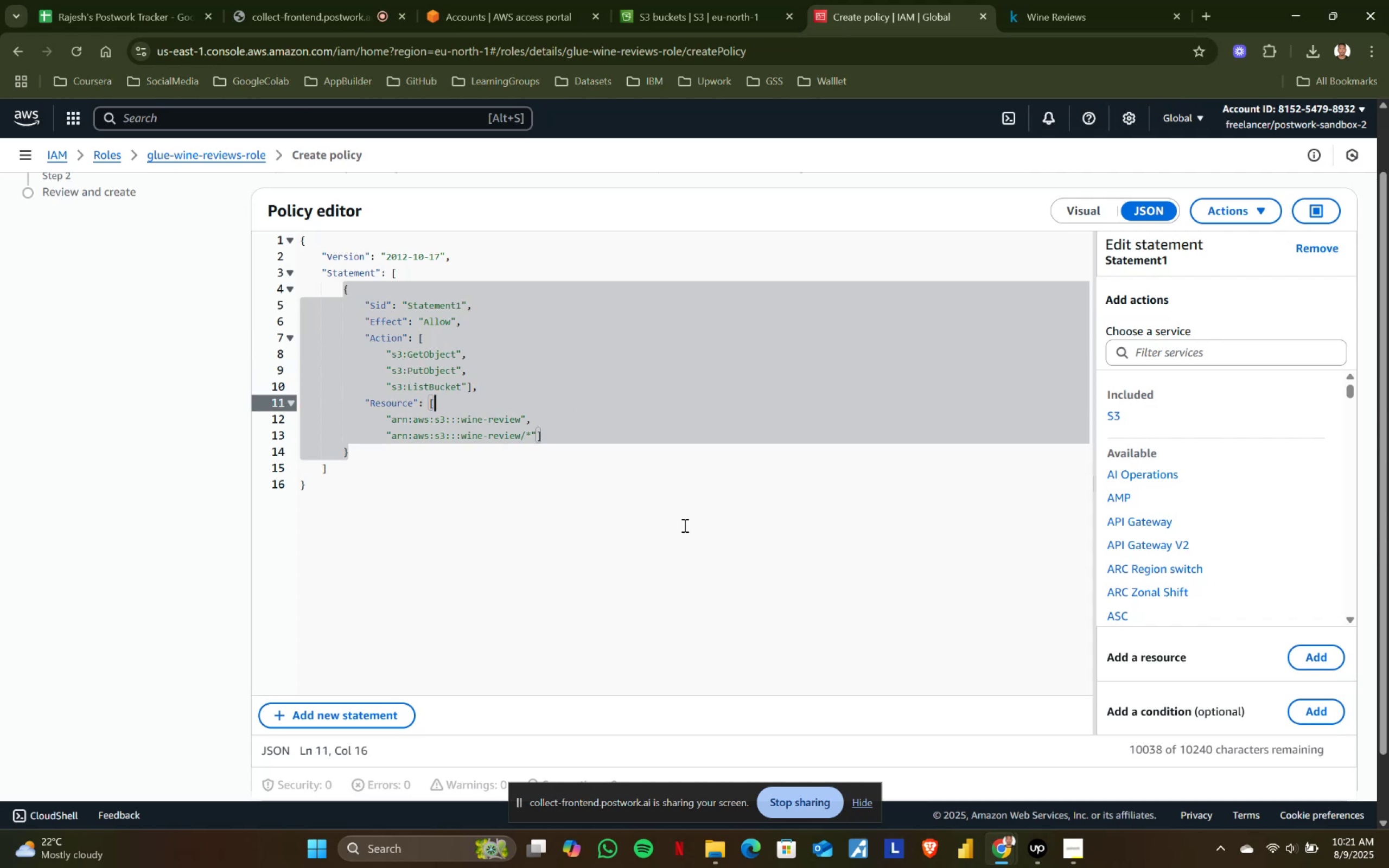 
scroll: coordinate [719, 532], scroll_direction: down, amount: 3.0
 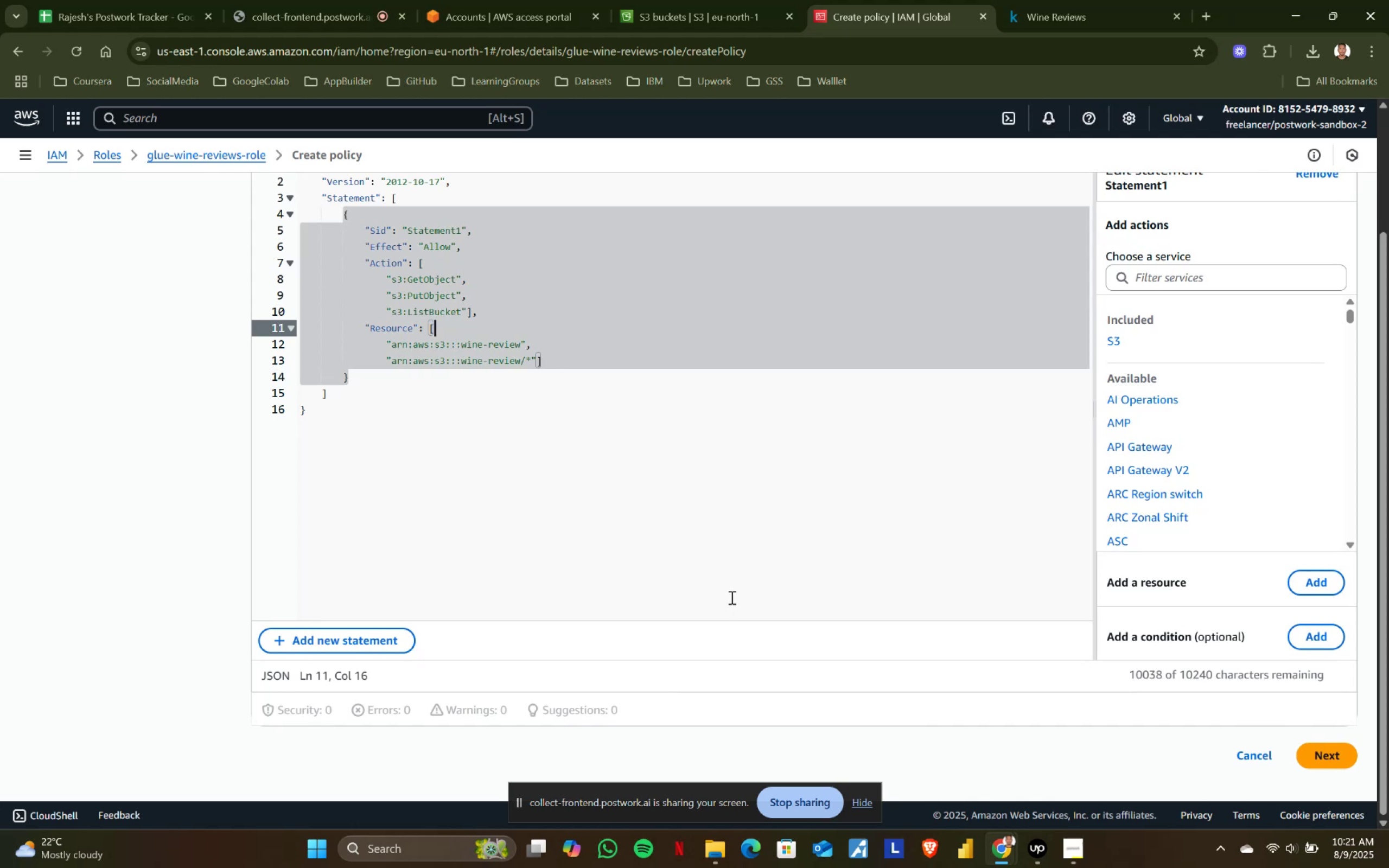 
scroll: coordinate [722, 596], scroll_direction: up, amount: 1.0
 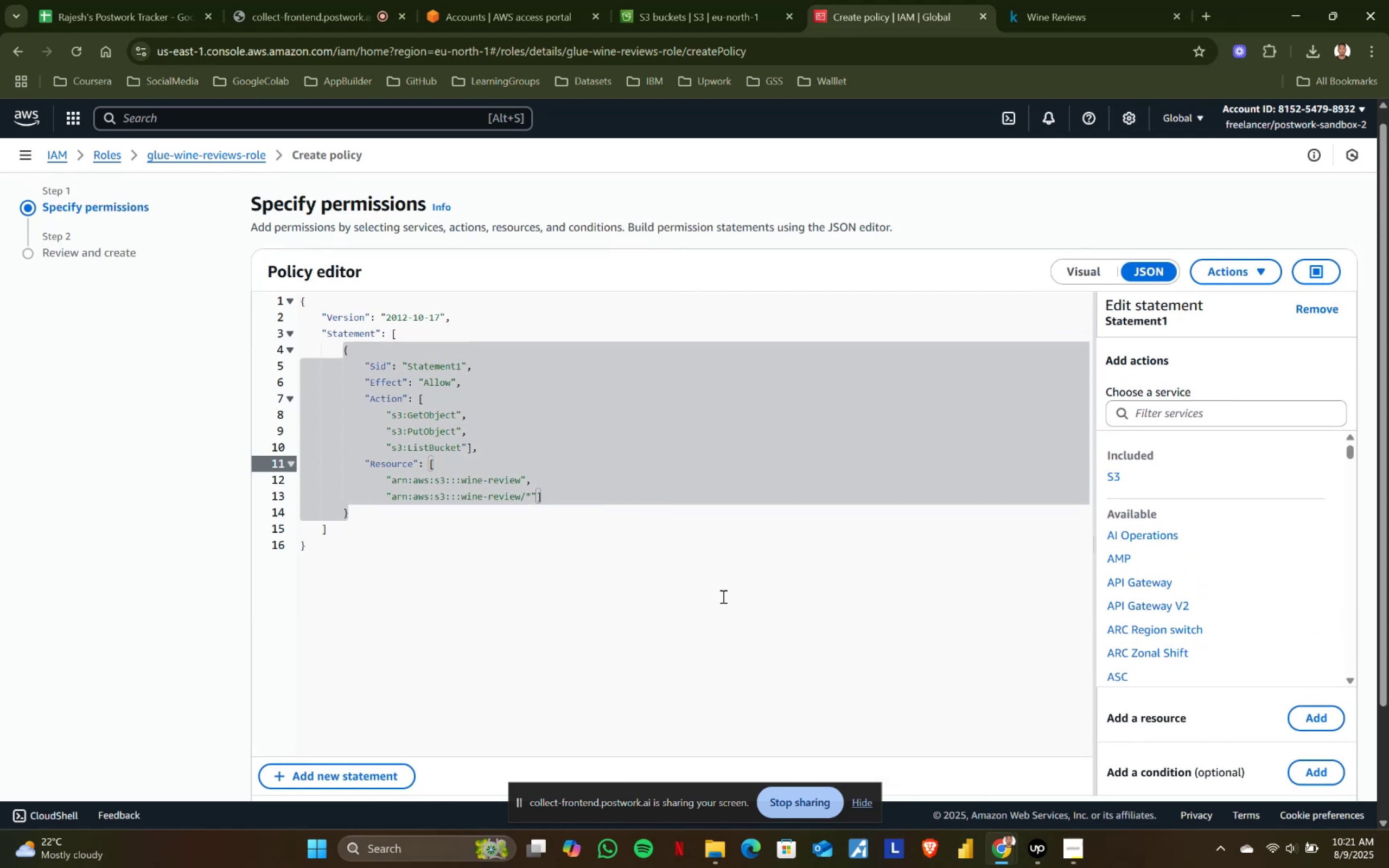 
scroll: coordinate [722, 596], scroll_direction: down, amount: 1.0
 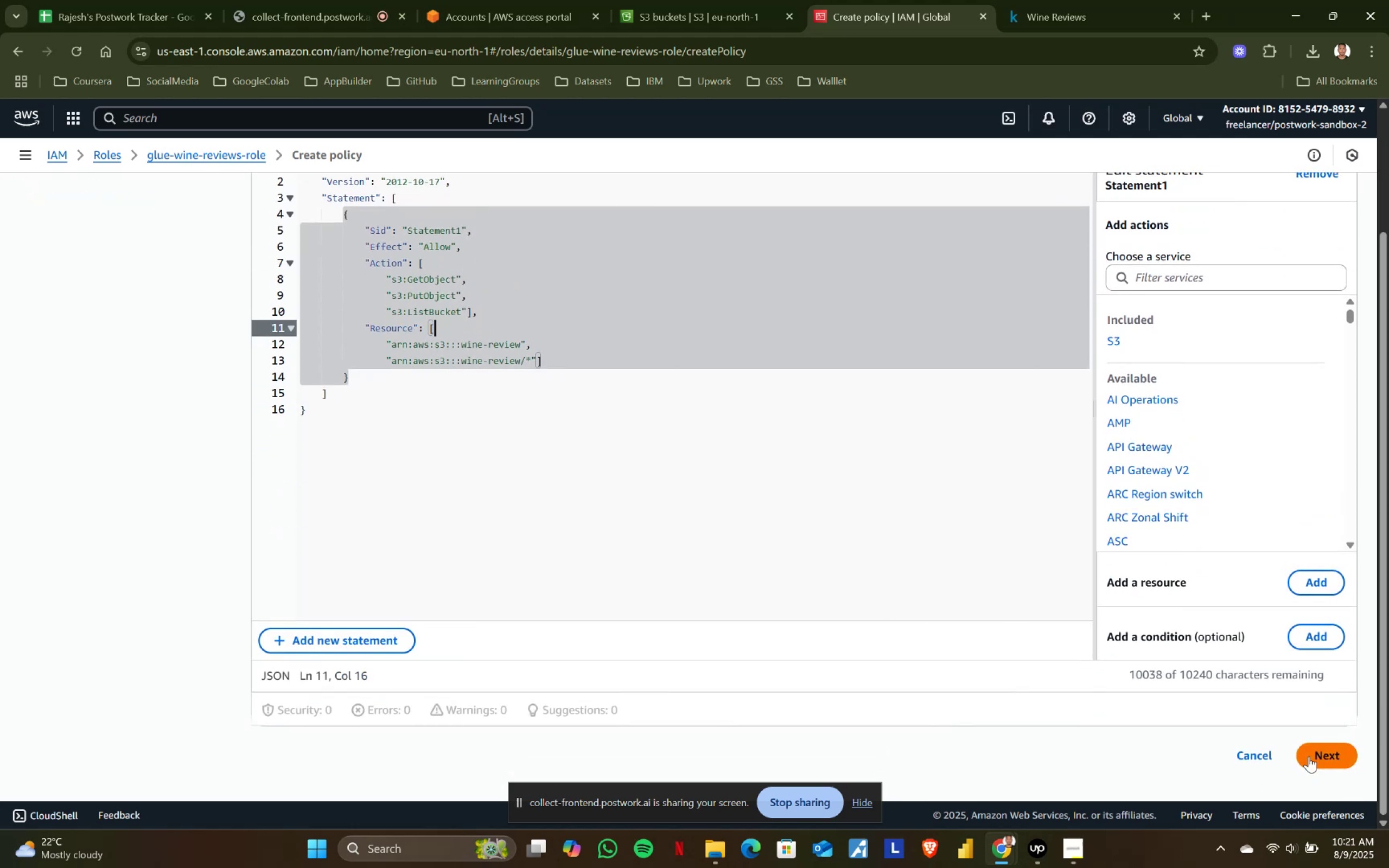 
wait(9.16)
 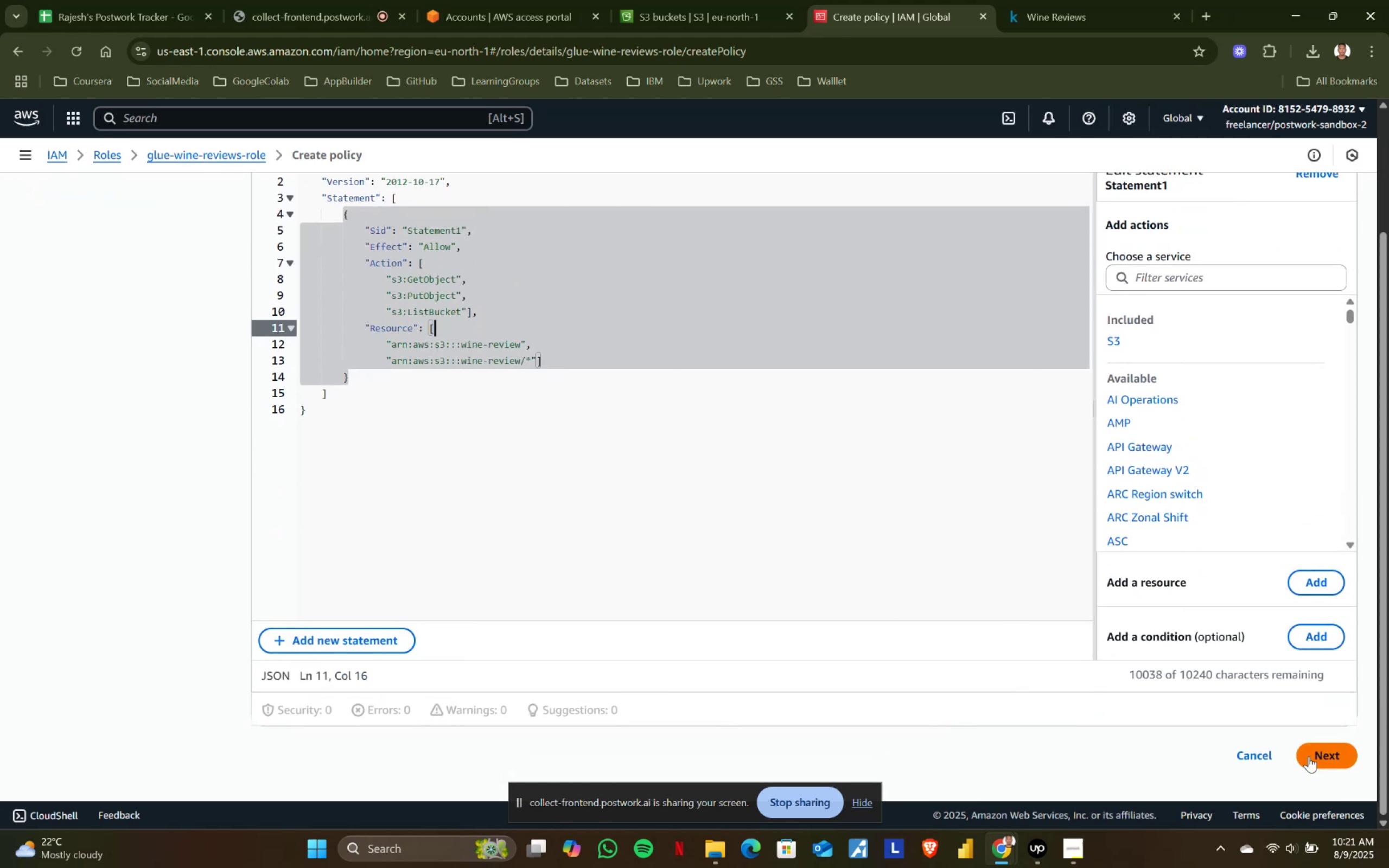 
left_click([1309, 756])
 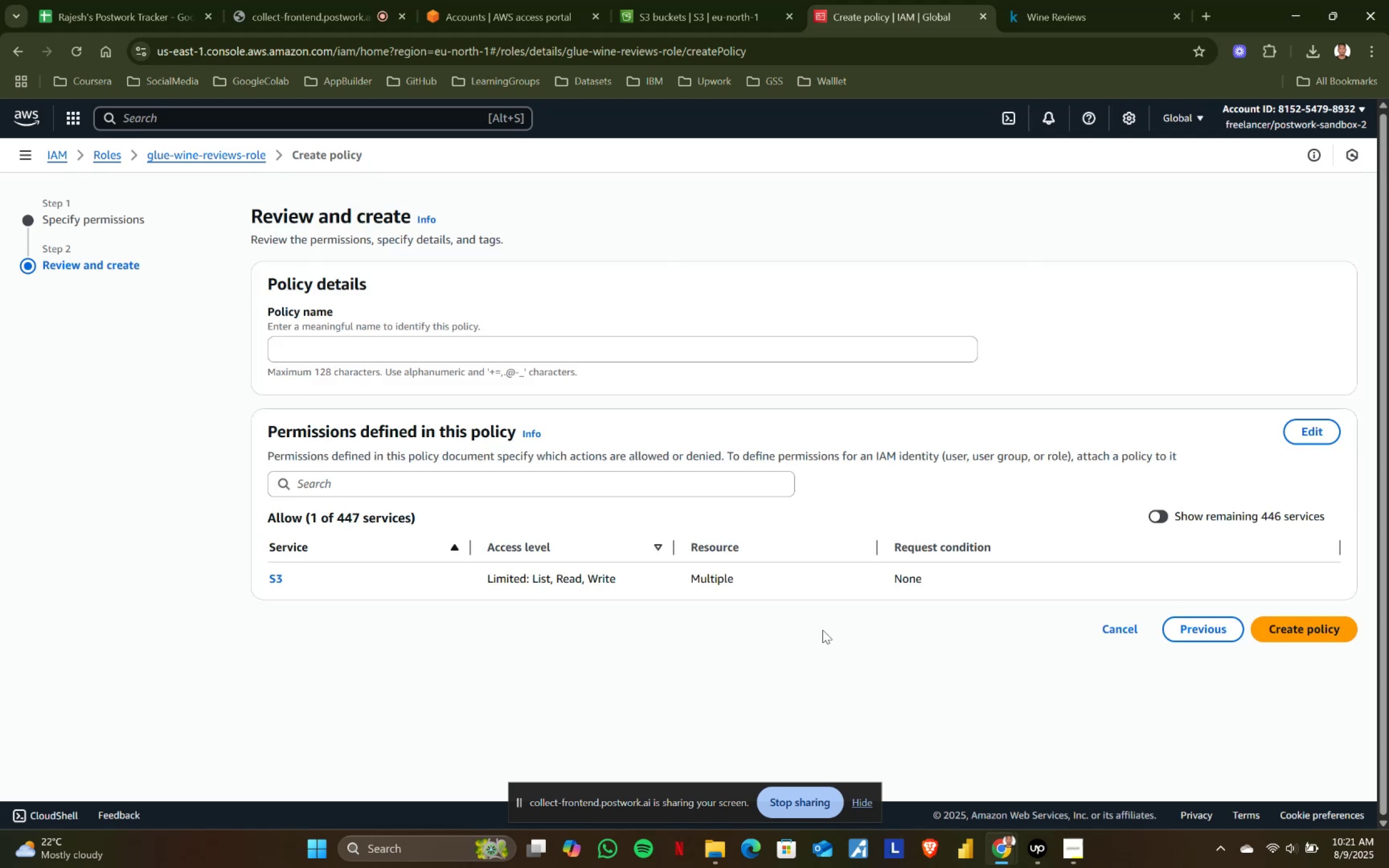 
left_click([366, 339])
 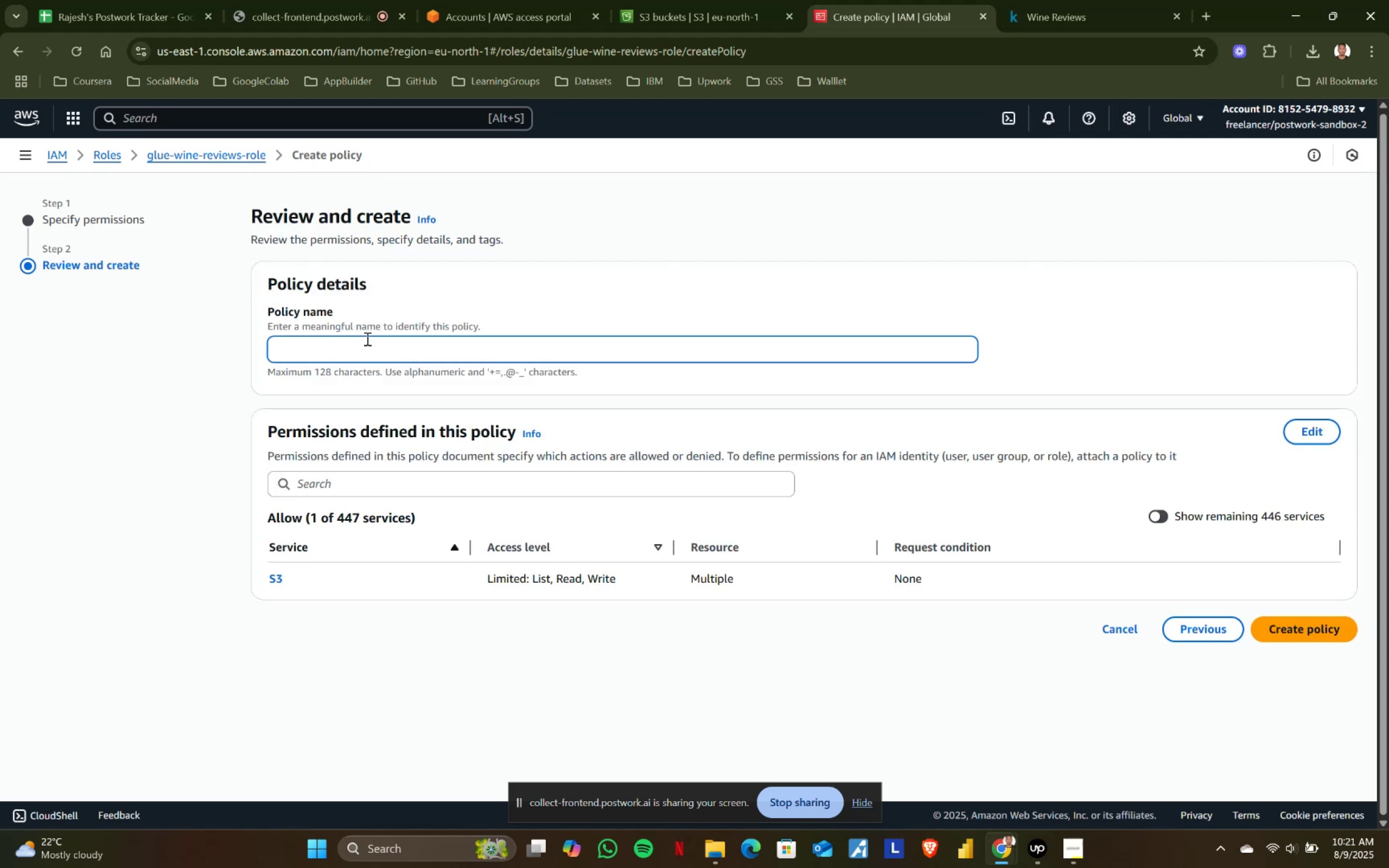 
type(S3AccessForGlue)
 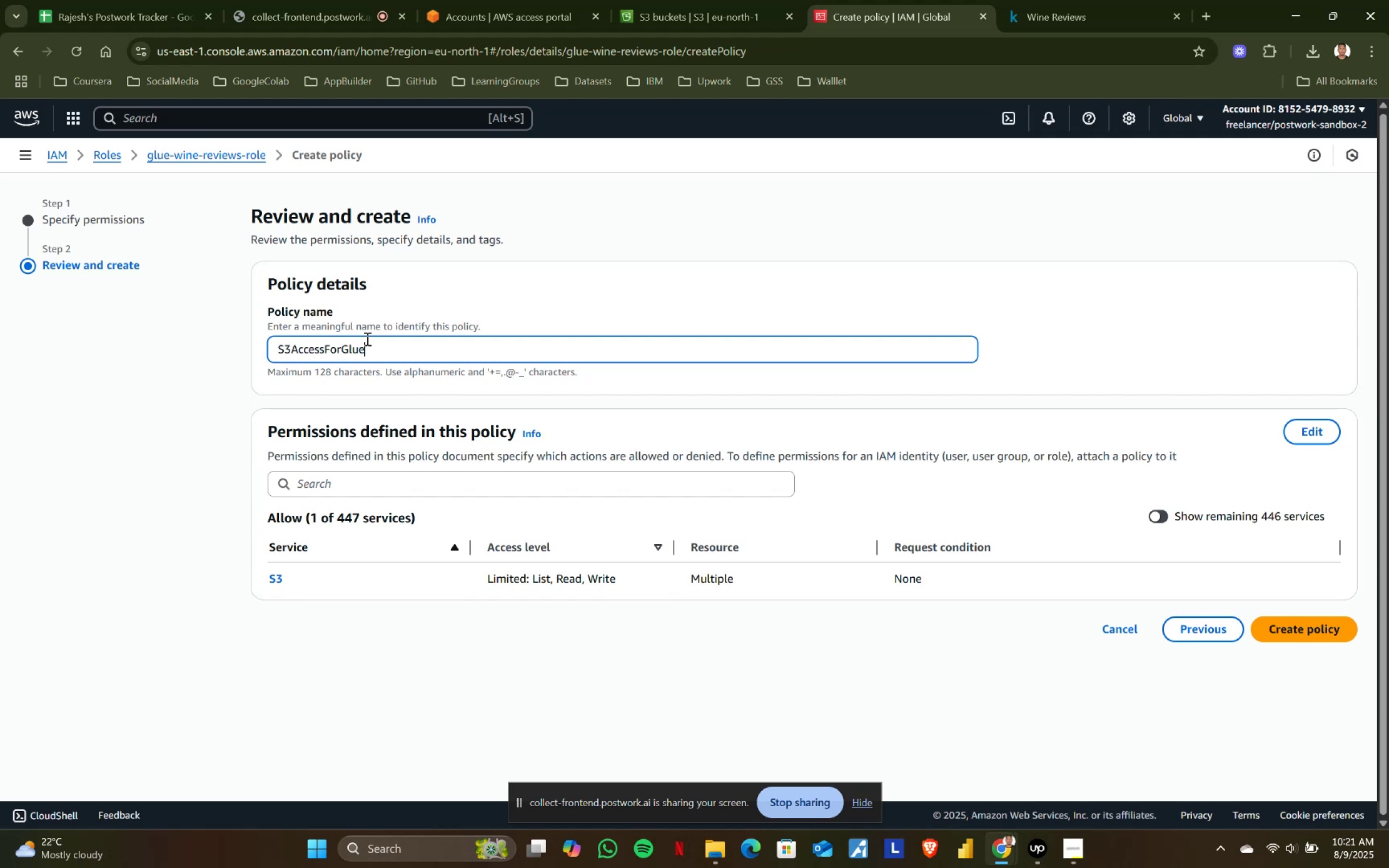 
left_click([1288, 629])
 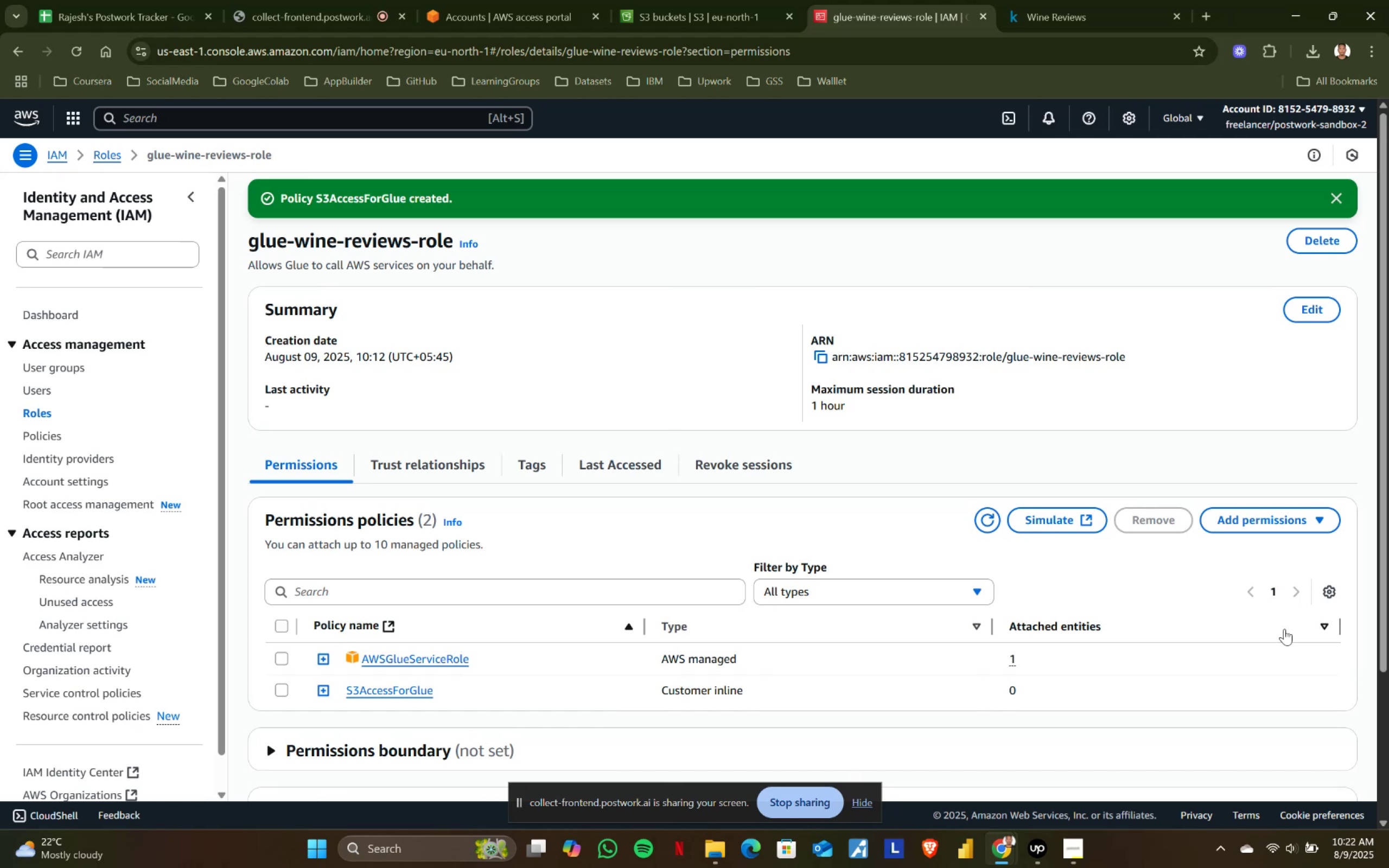 
wait(40.74)
 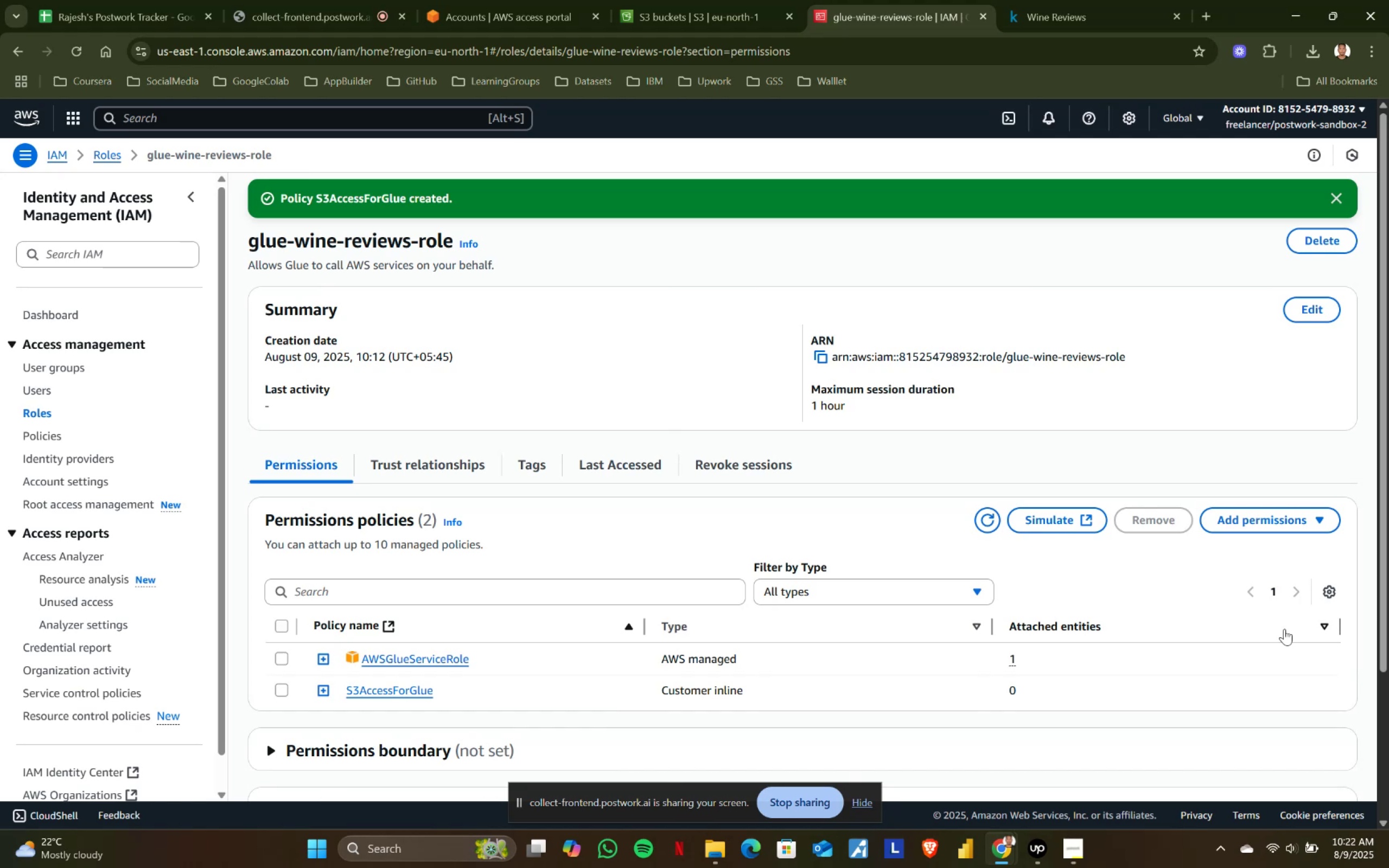 
left_click([272, 0])
 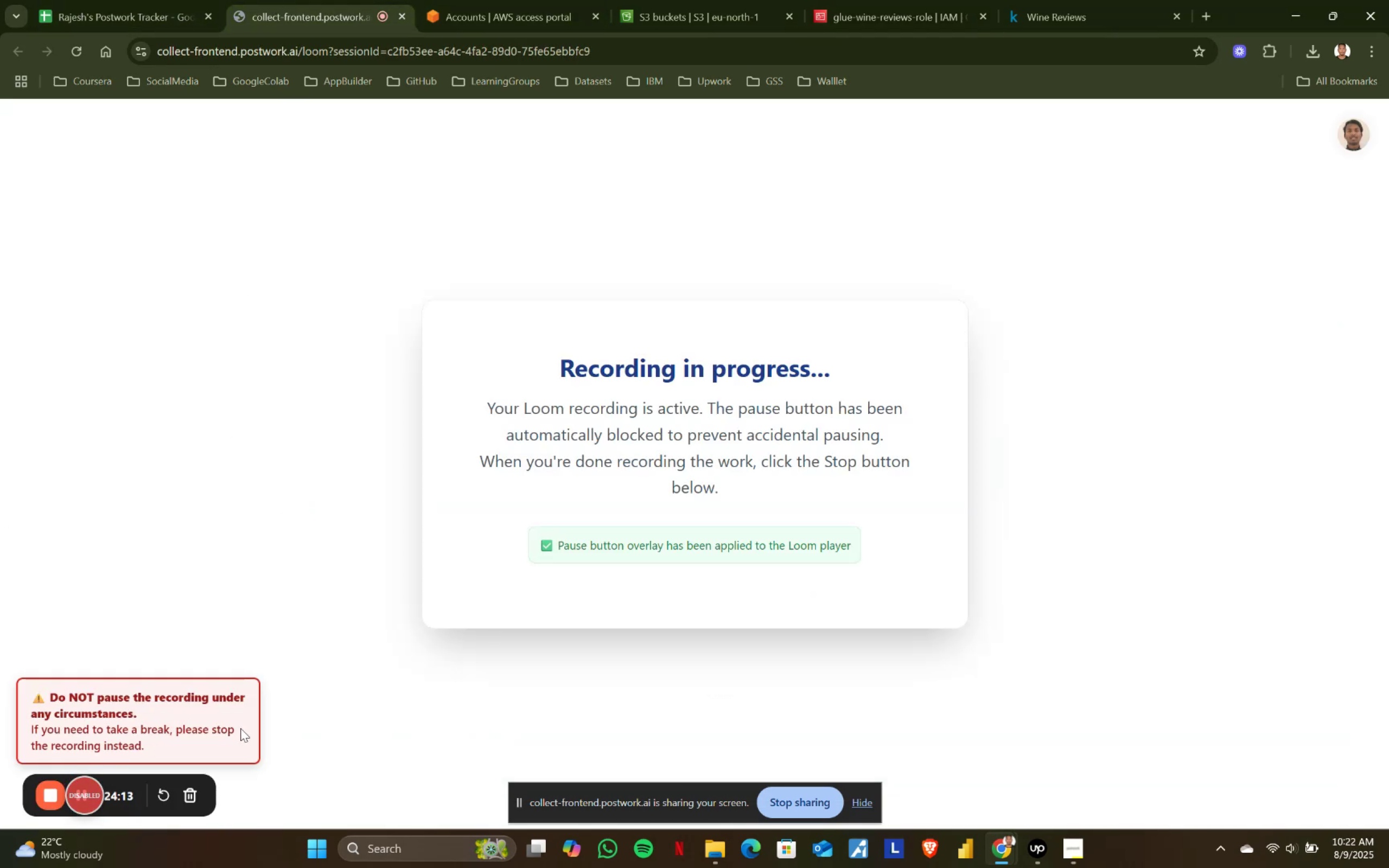 
left_click([266, 633])
 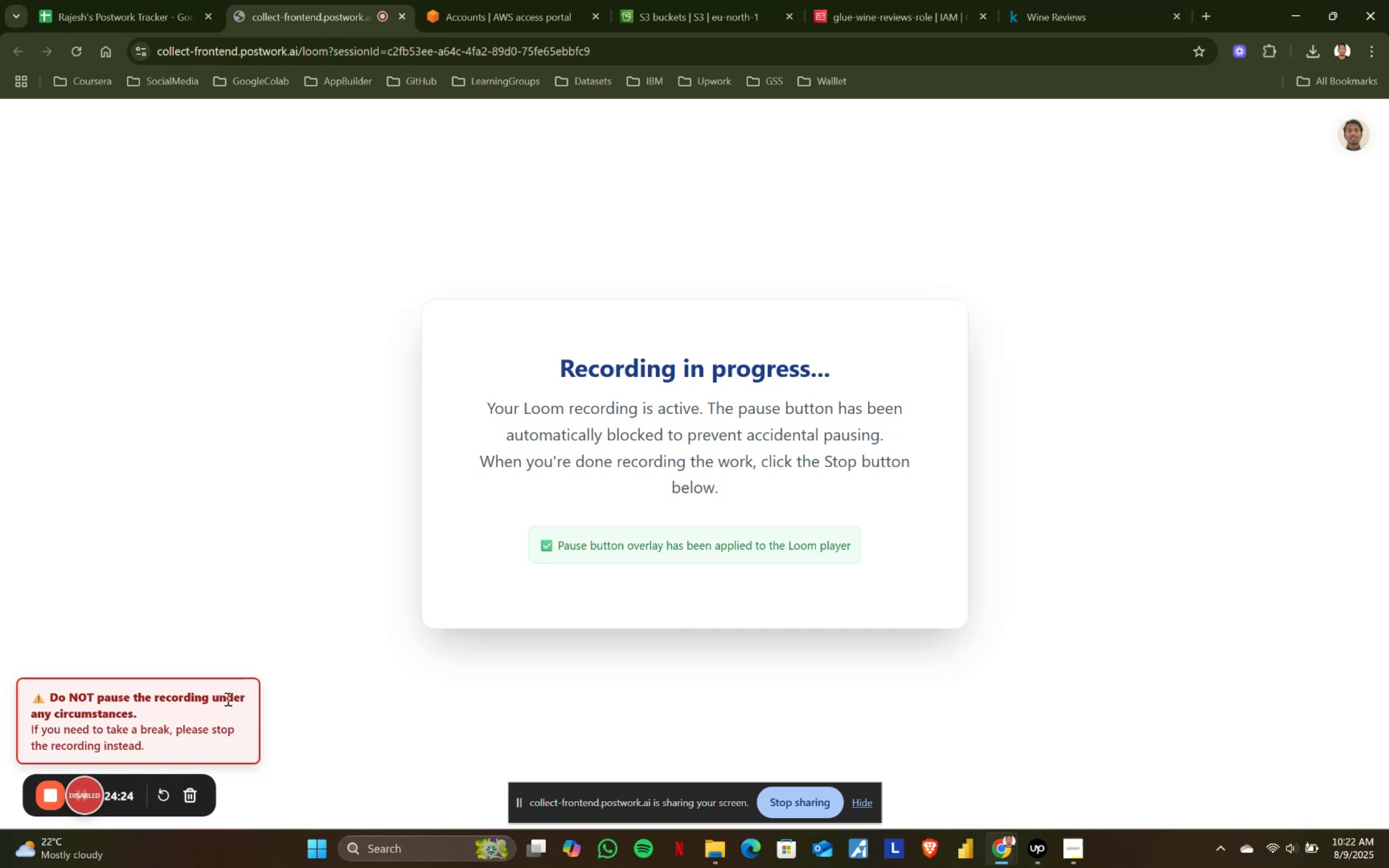 
wait(14.9)
 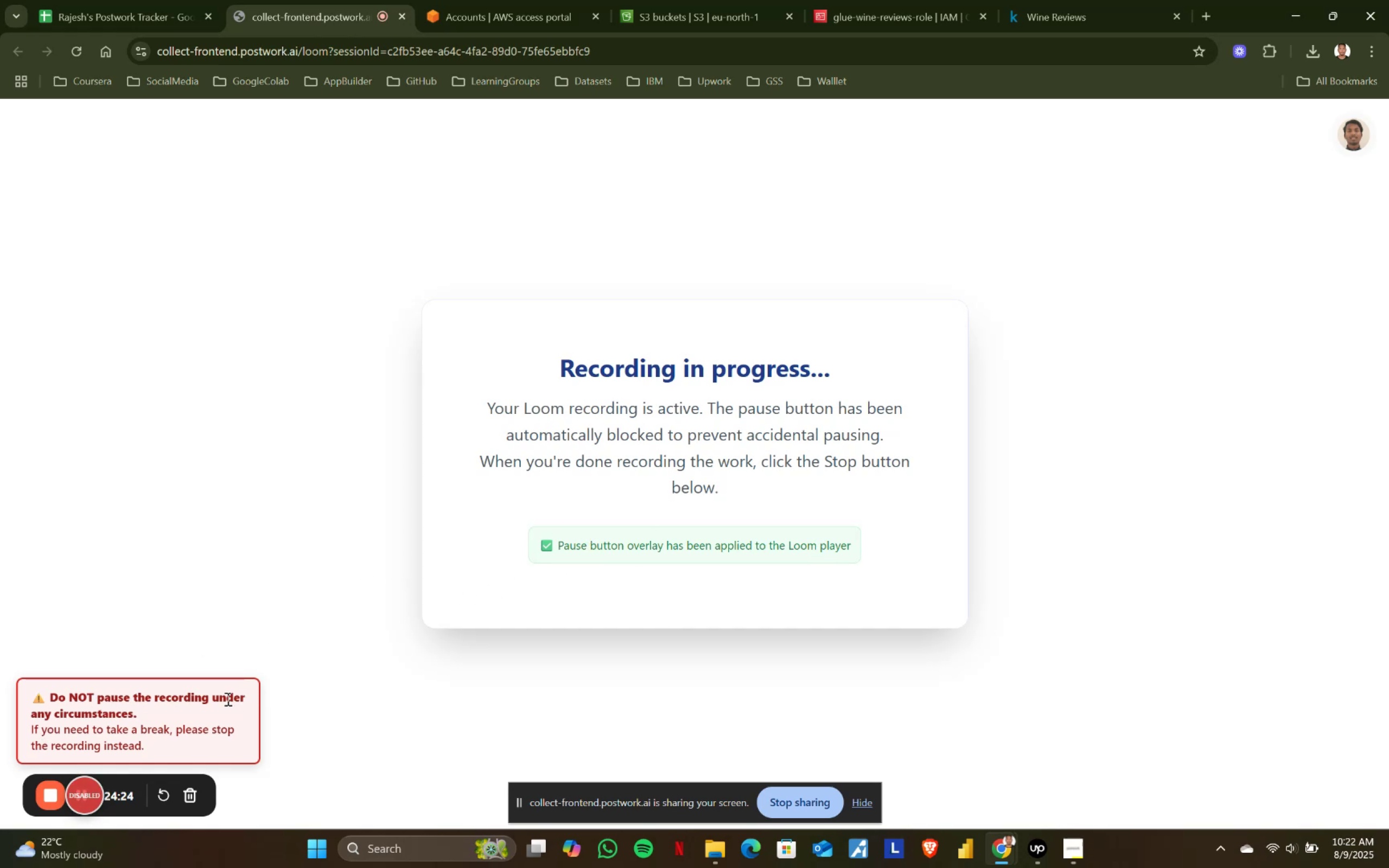 
left_click([703, 0])
 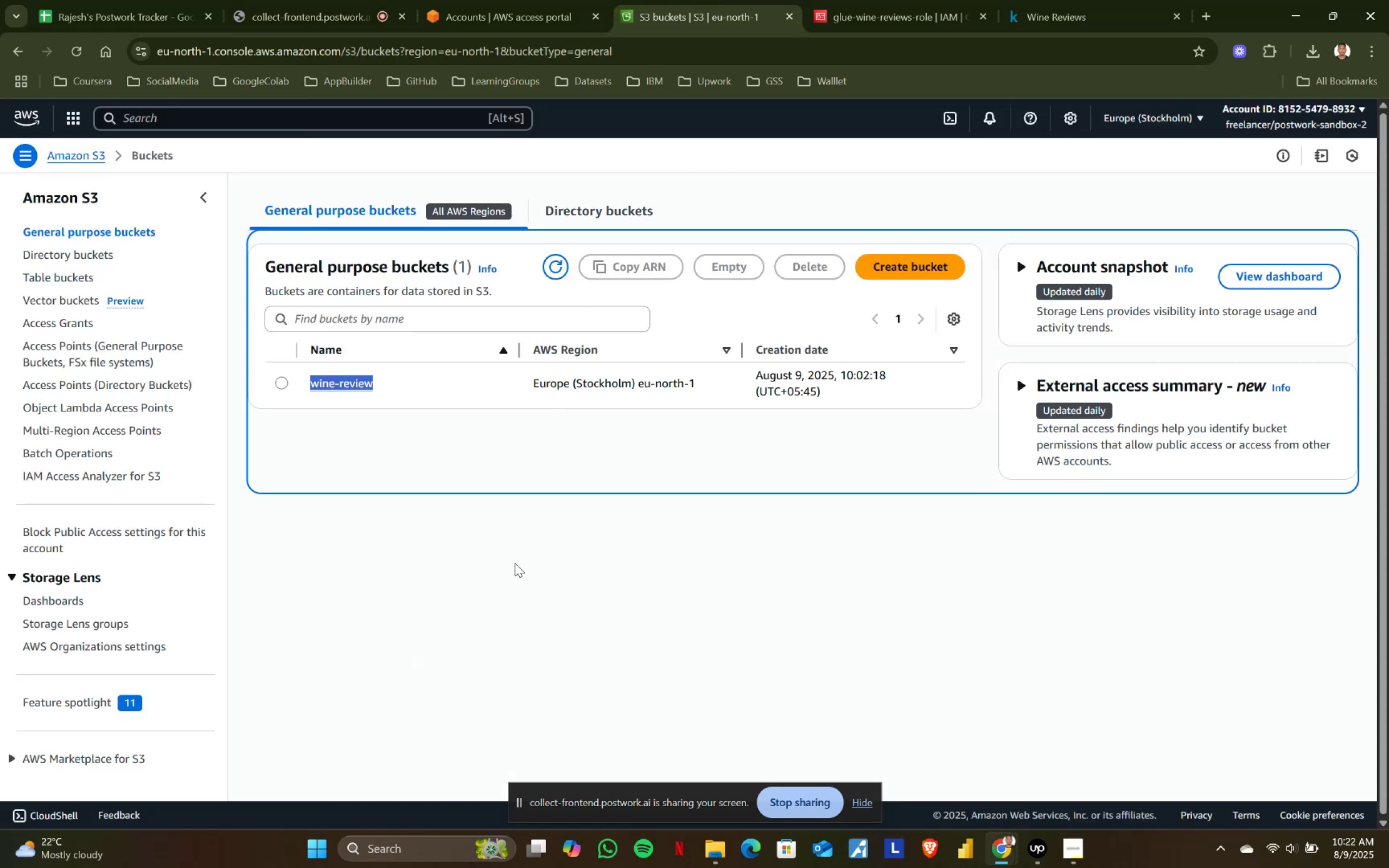 
left_click([538, 592])
 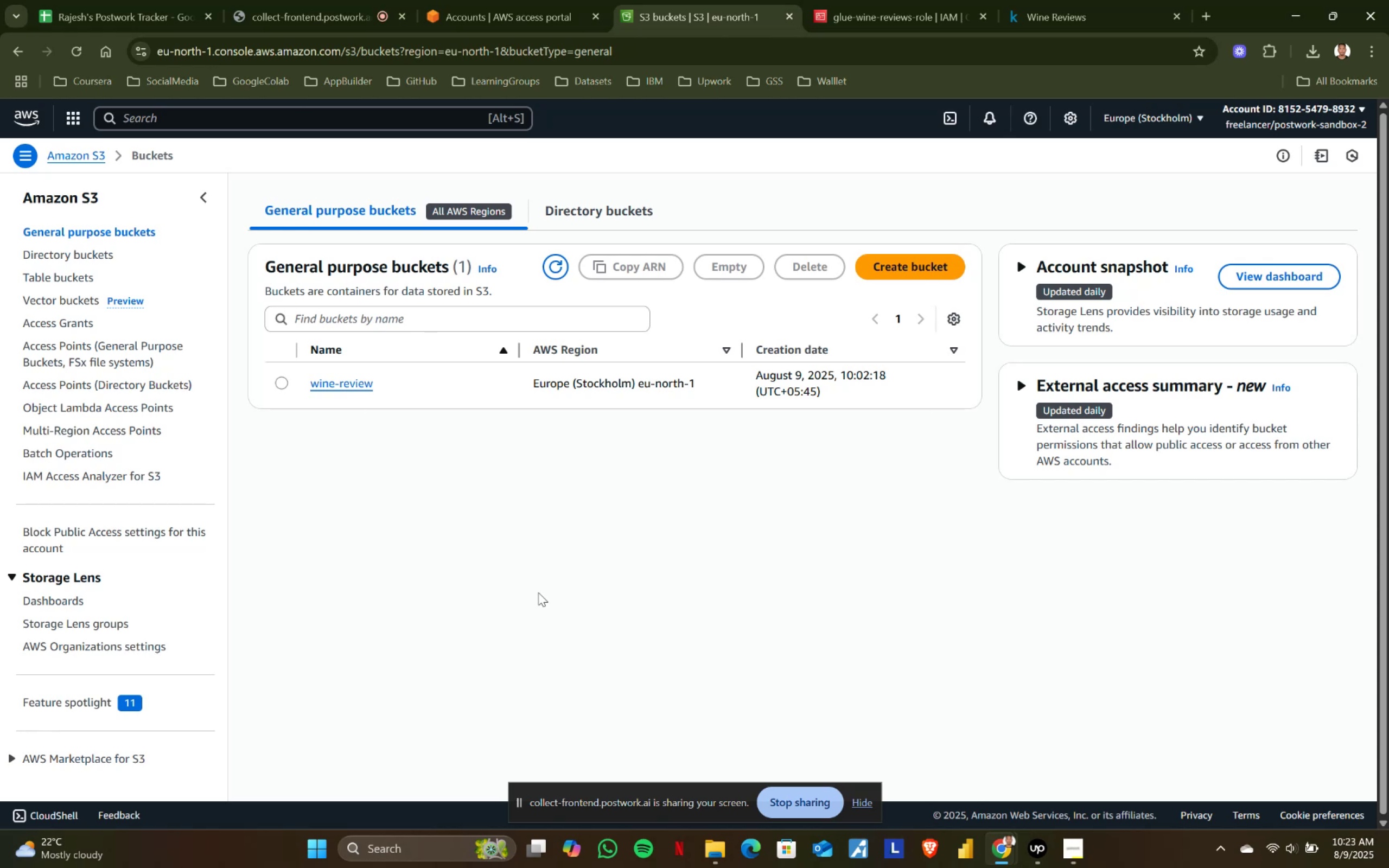 
wait(22.71)
 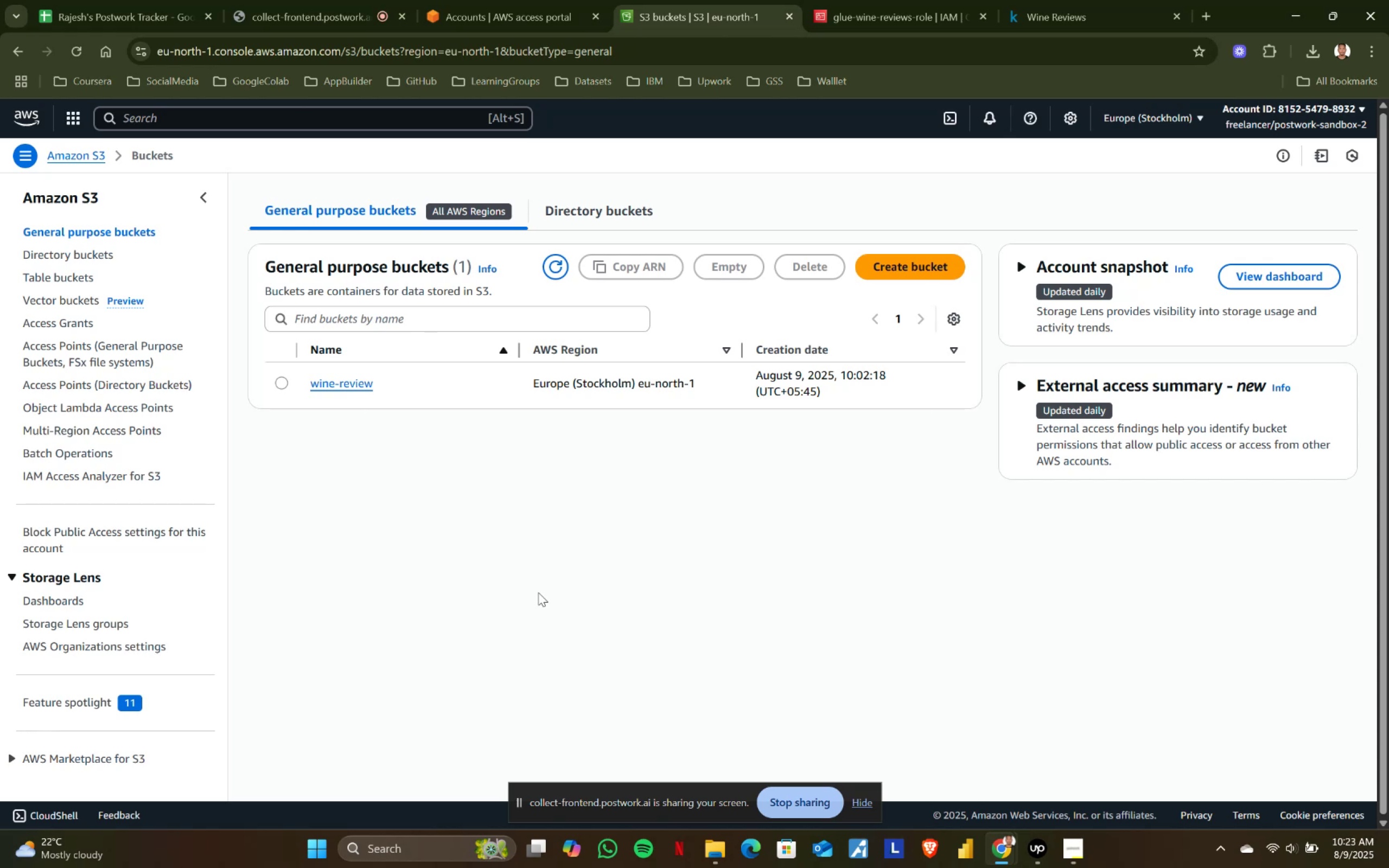 
scroll: coordinate [513, 492], scroll_direction: up, amount: 2.0
 